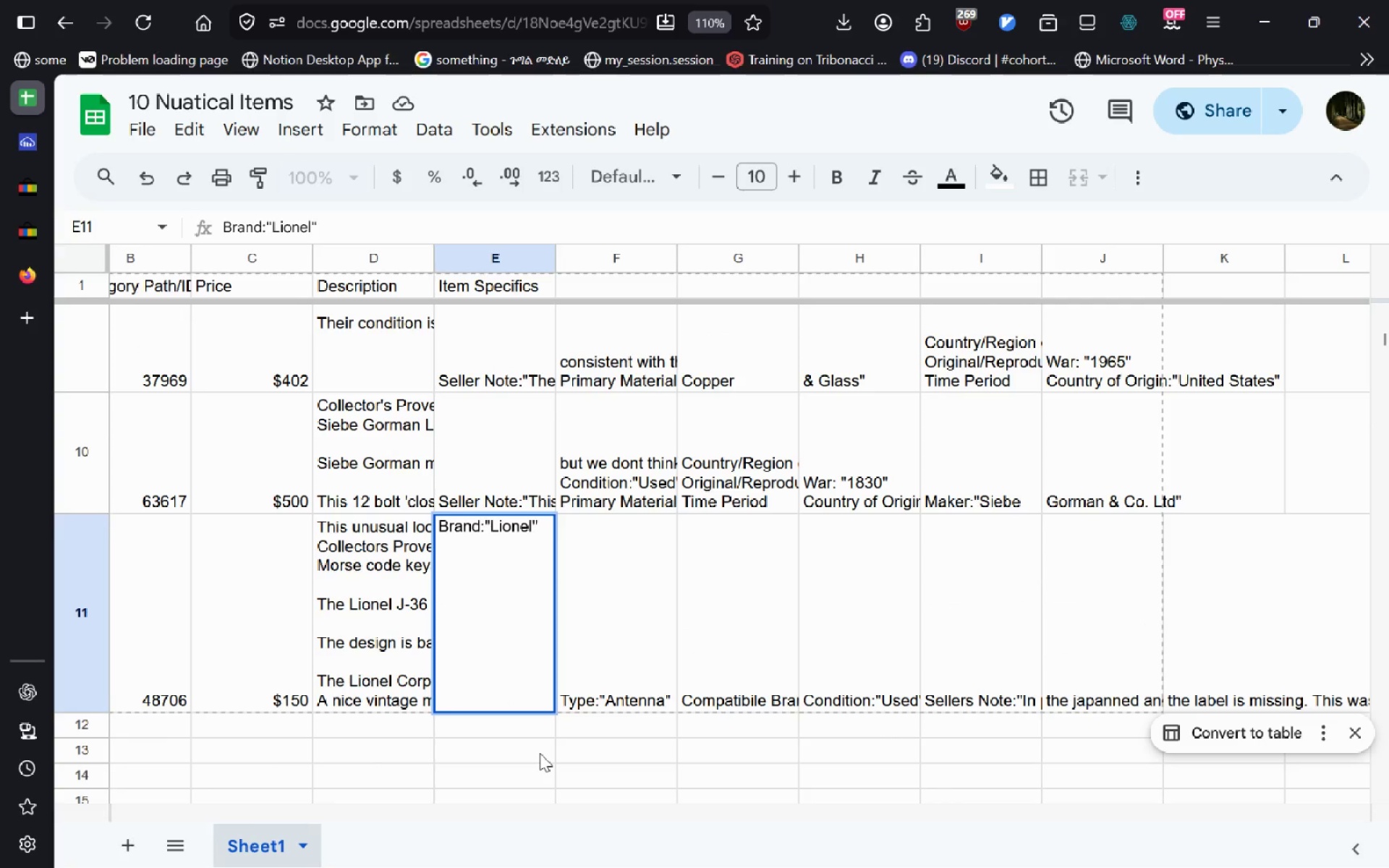 
left_click([543, 787])
 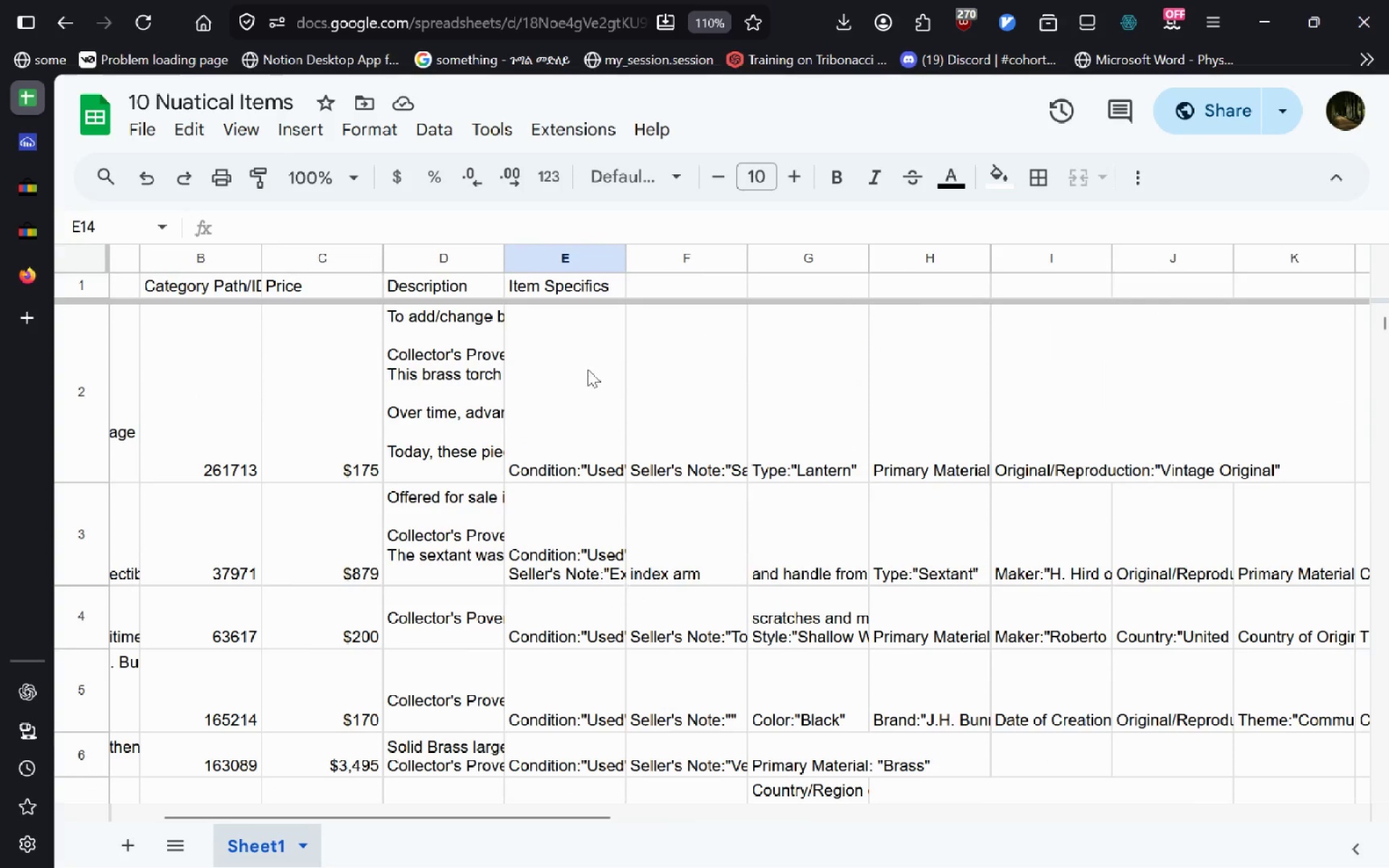 
double_click([561, 464])
 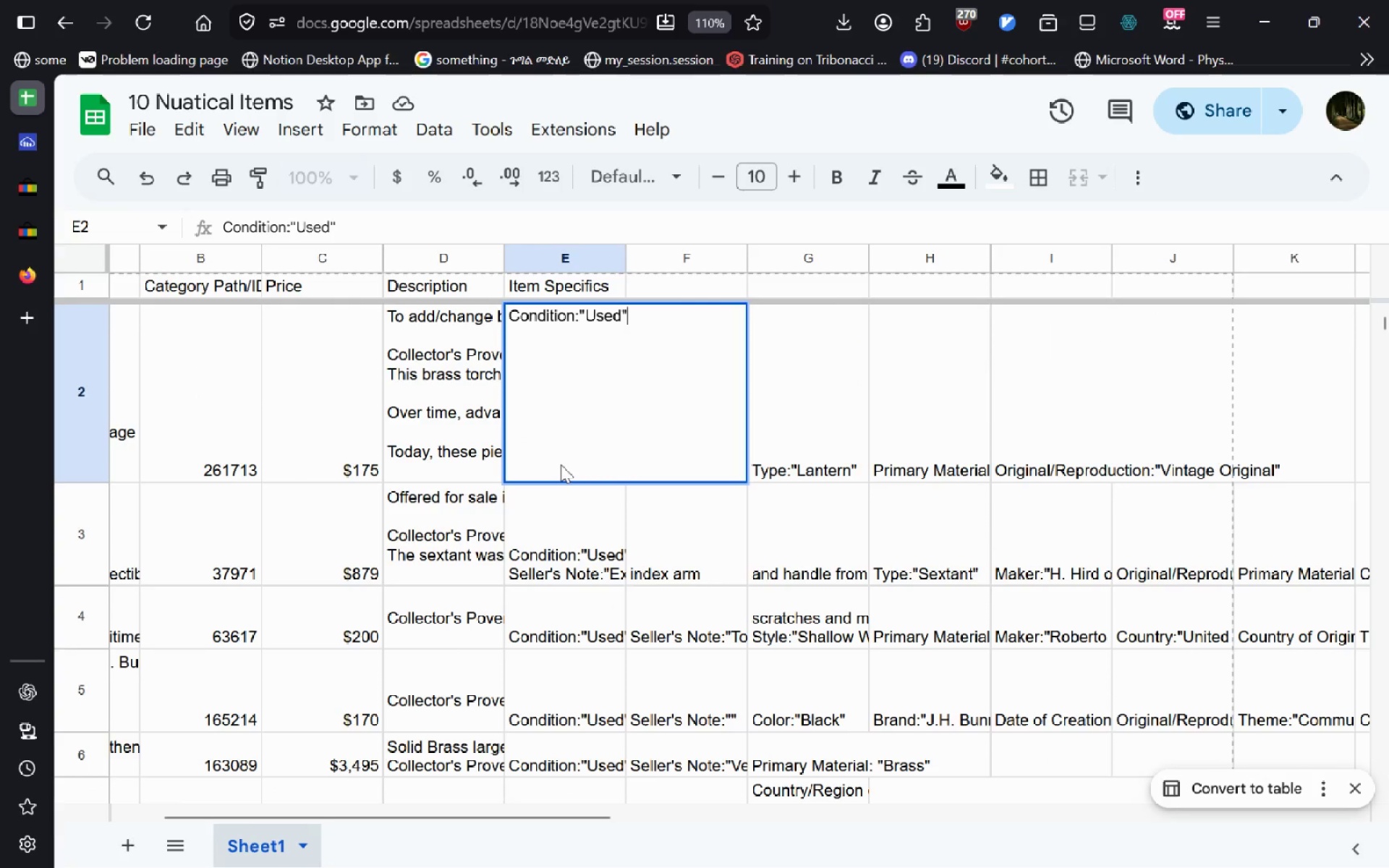 
key(Control+A)
 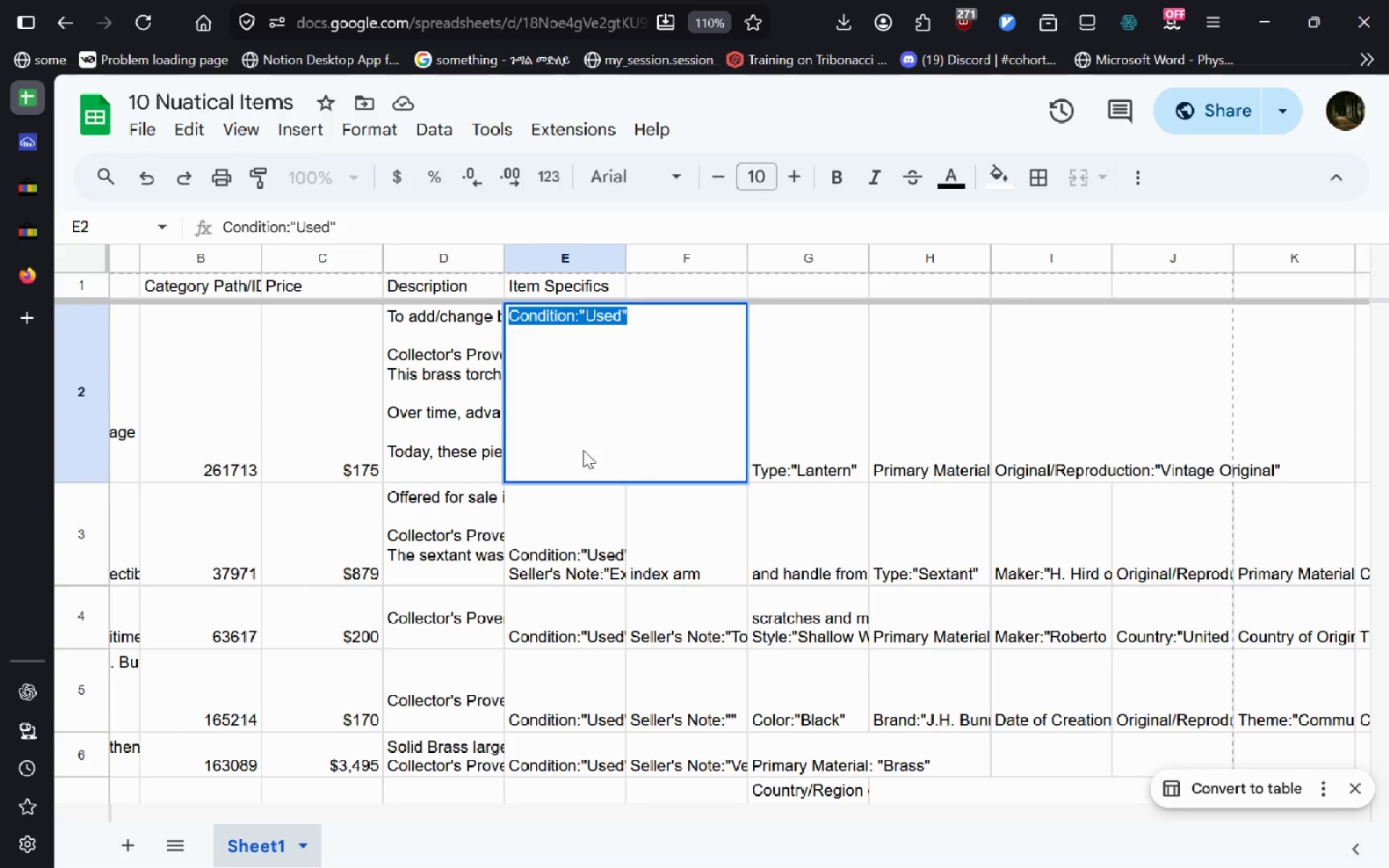 
left_click([640, 384])
 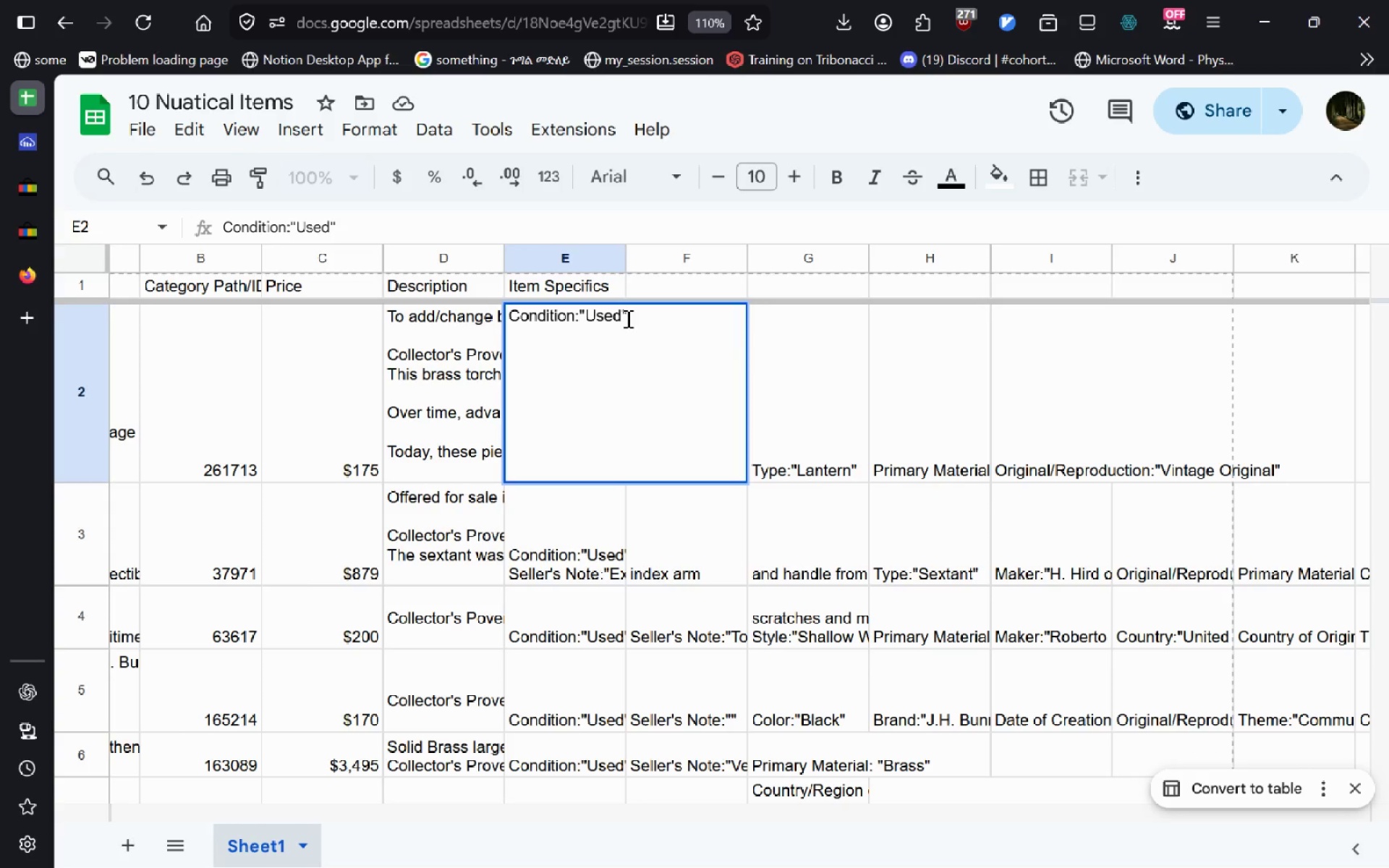 
left_click([626, 316])
 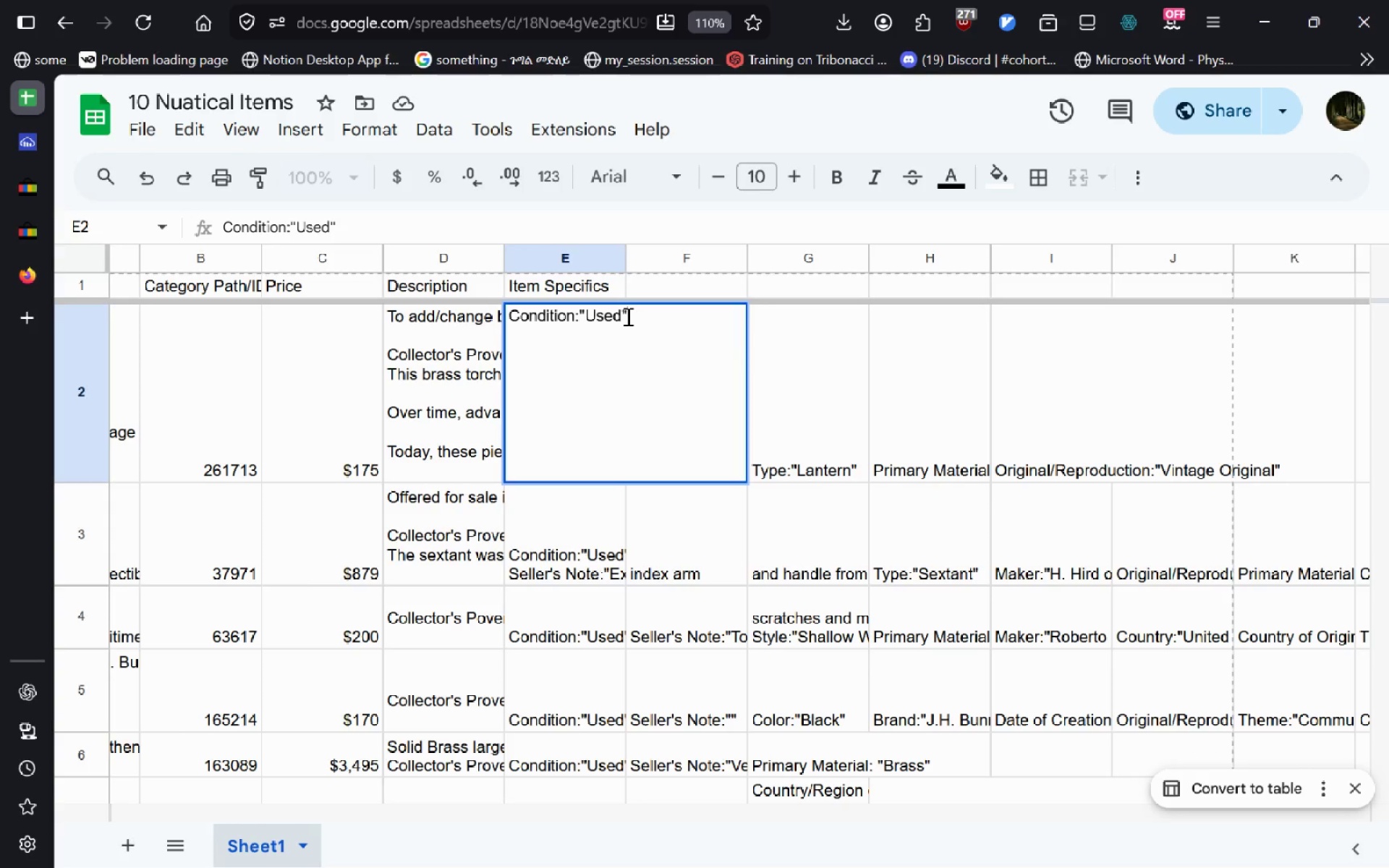 
key(Control+Backspace)
 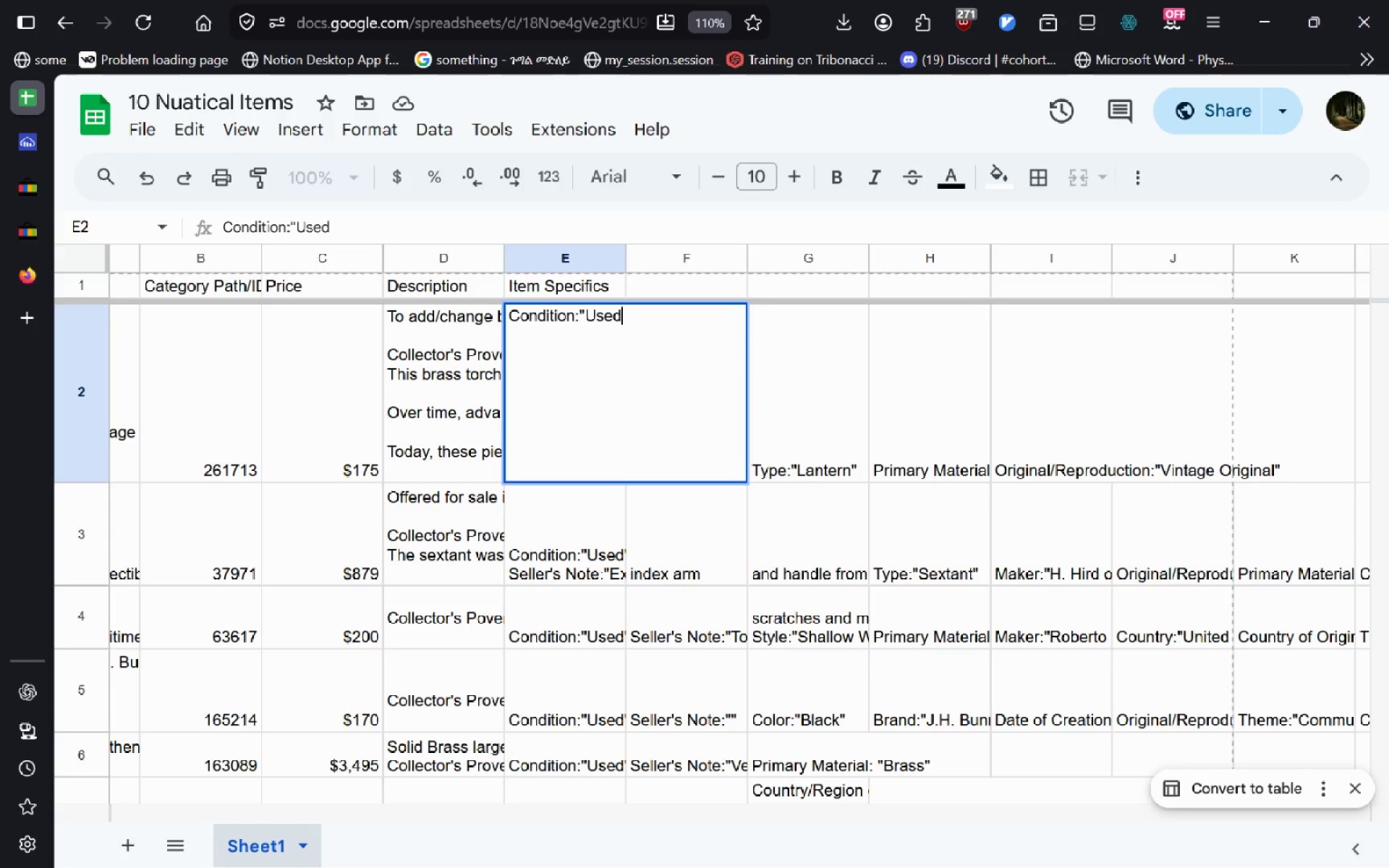 
key(Control+ArrowLeft)
 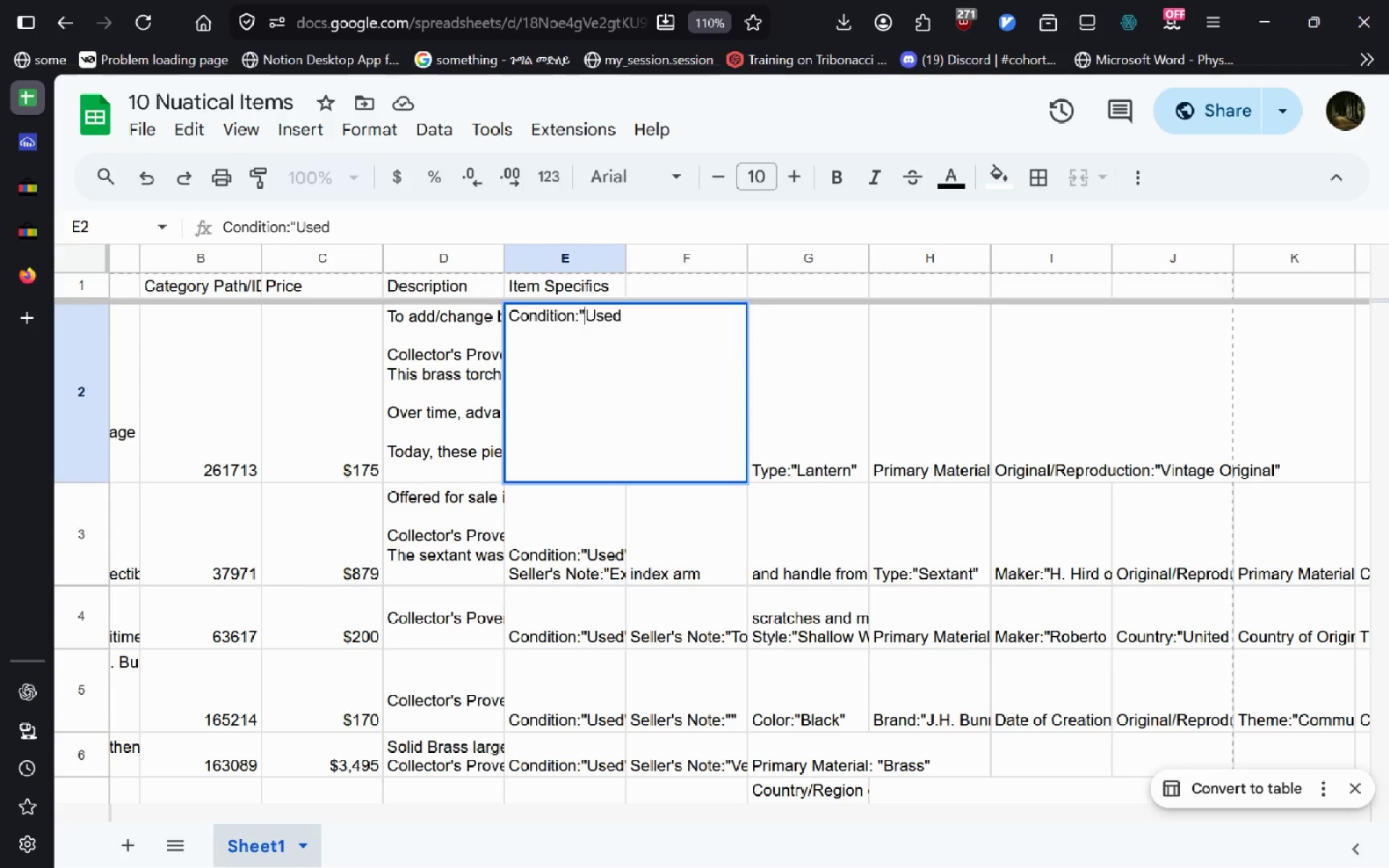 
key(Backspace)
 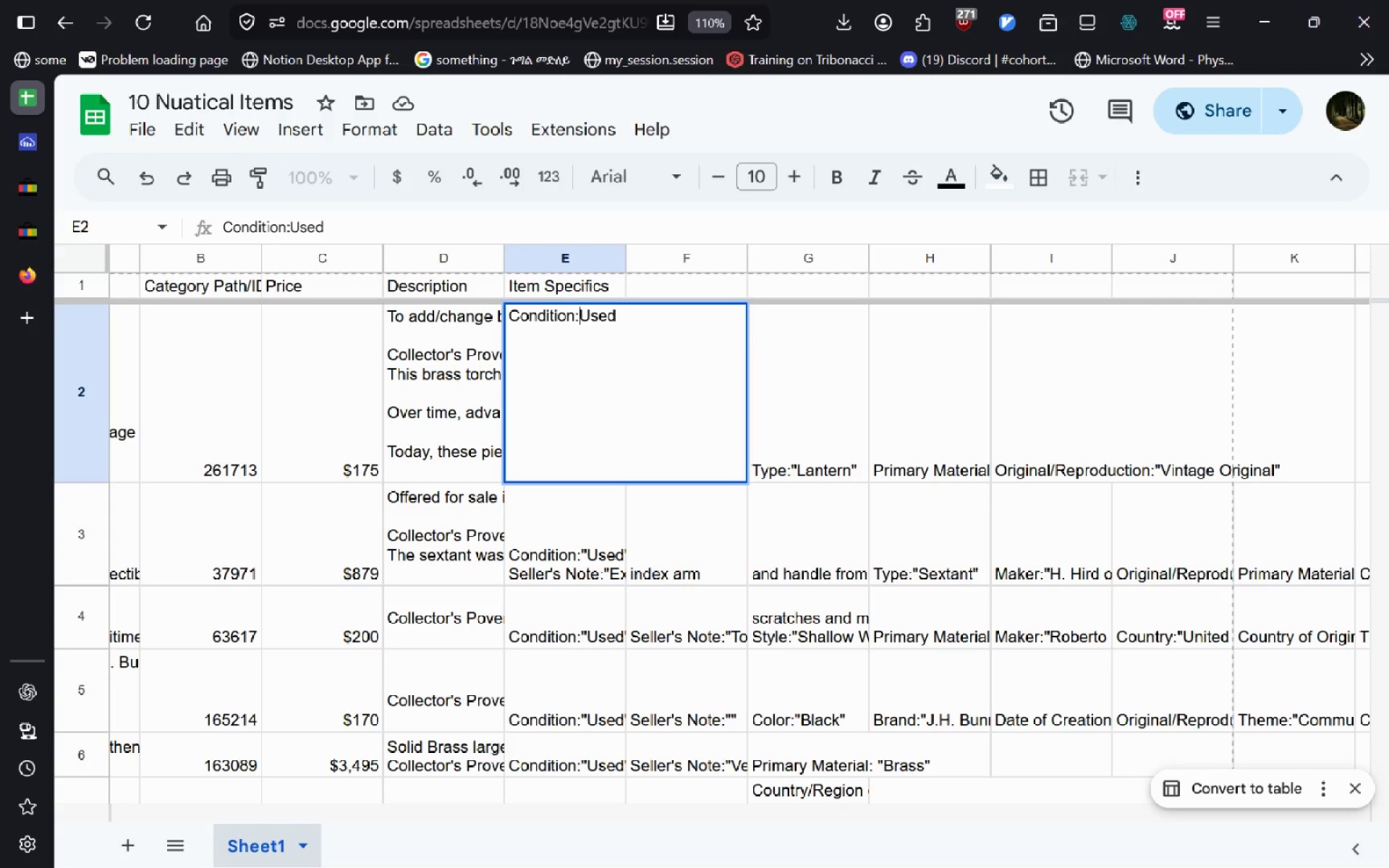 
key(Backspace)
 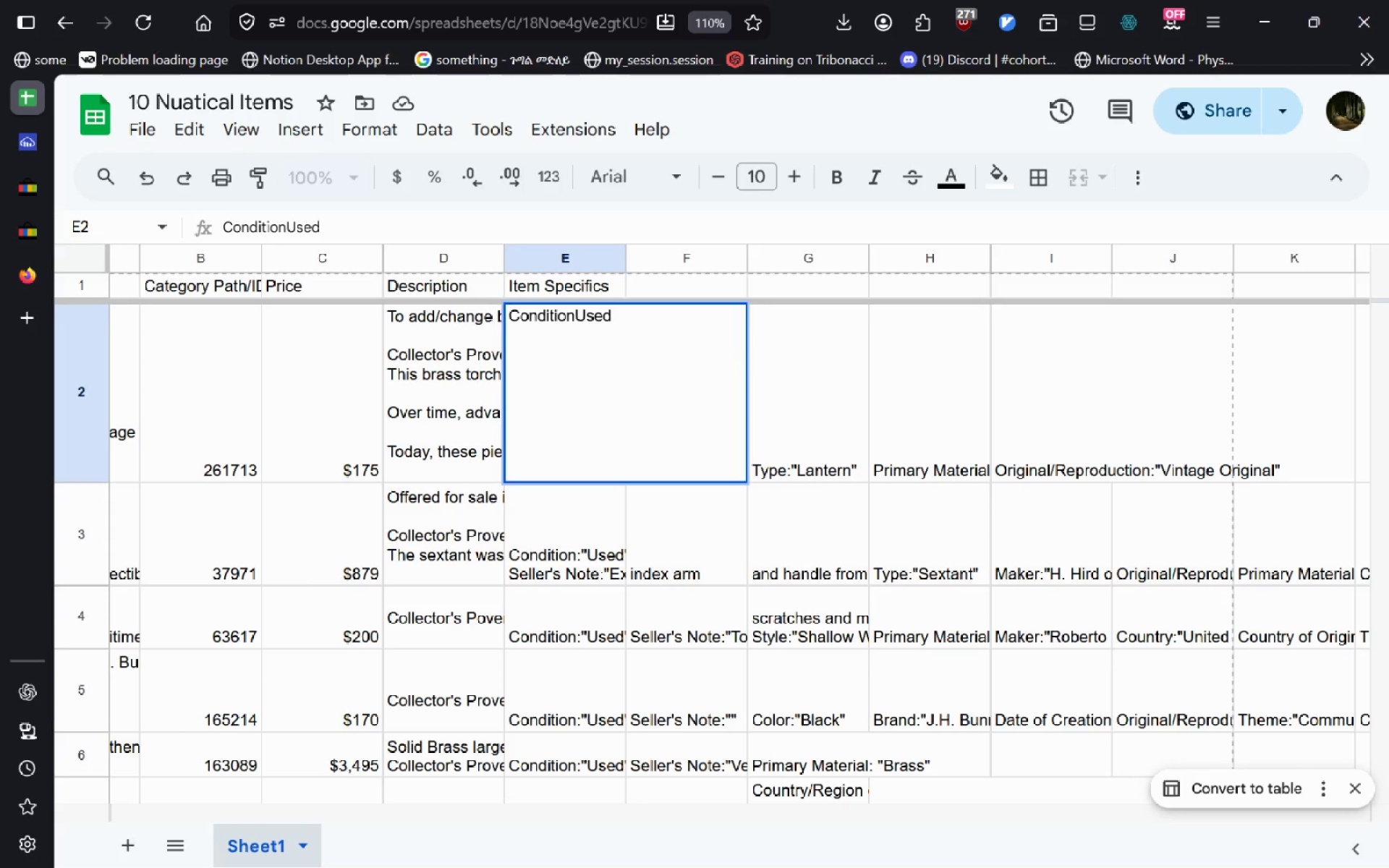 
key(Control+A)
 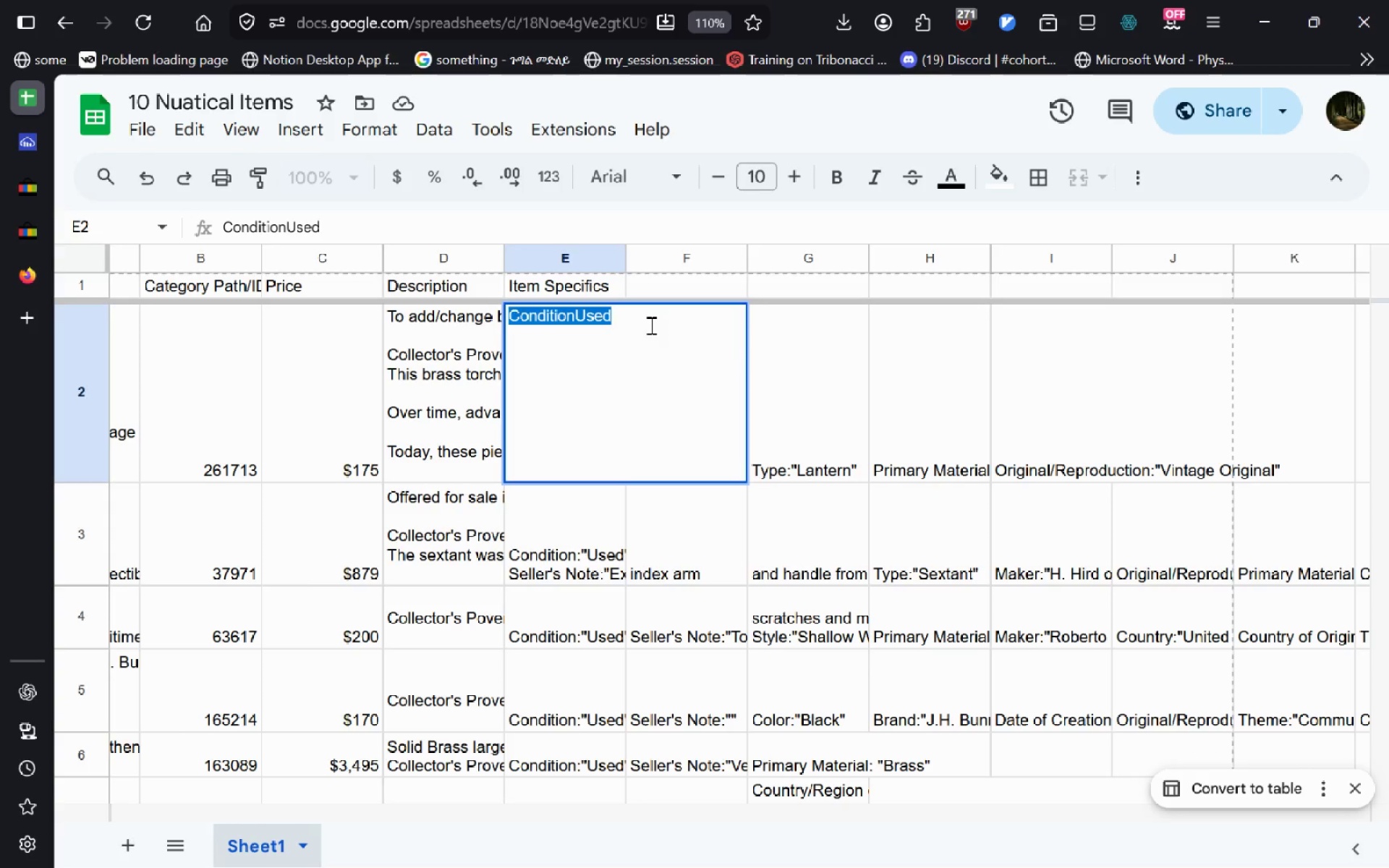 
left_click([642, 328])
 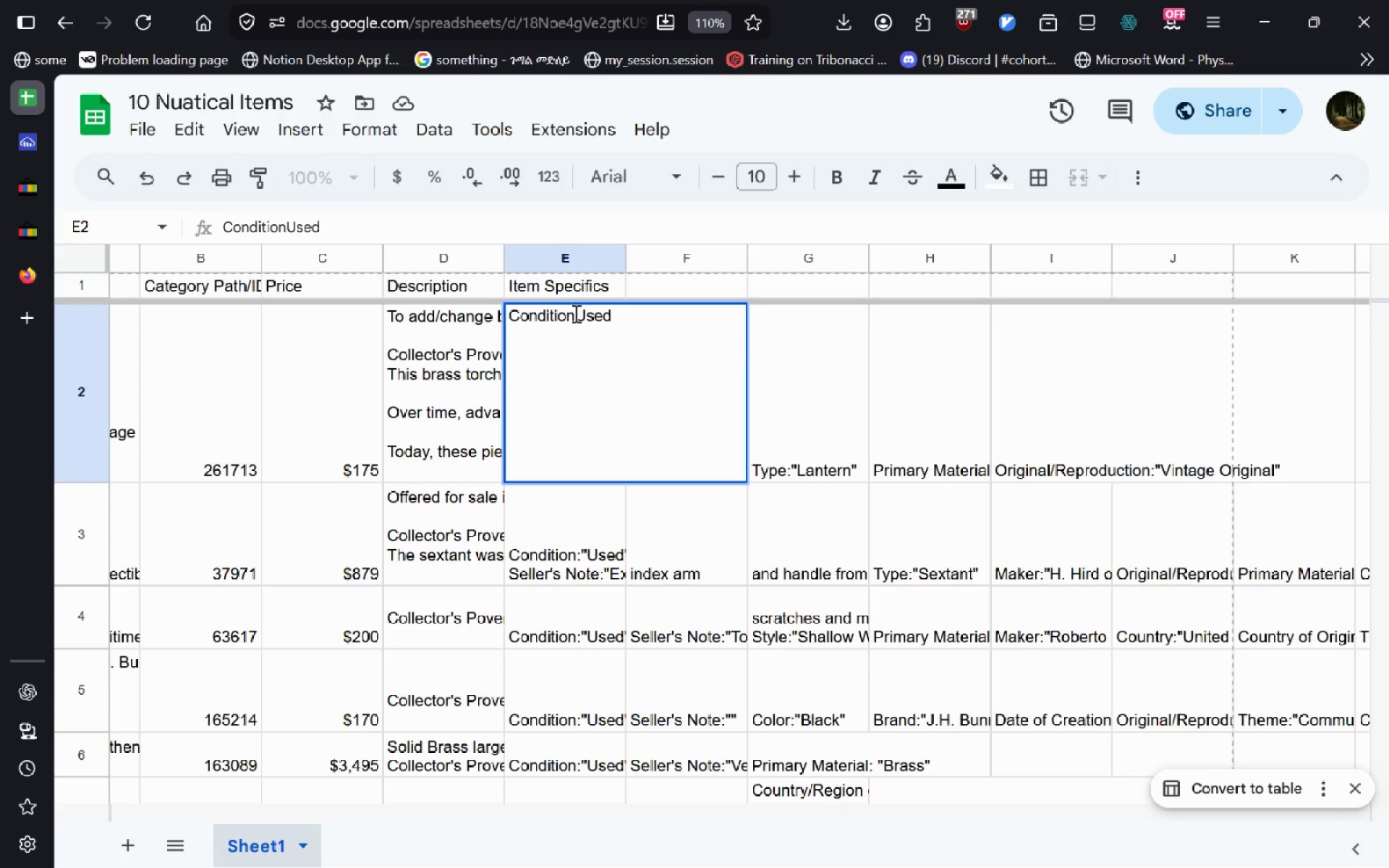 
left_click_drag(start_coordinate=[575, 311], to_coordinate=[490, 310])
 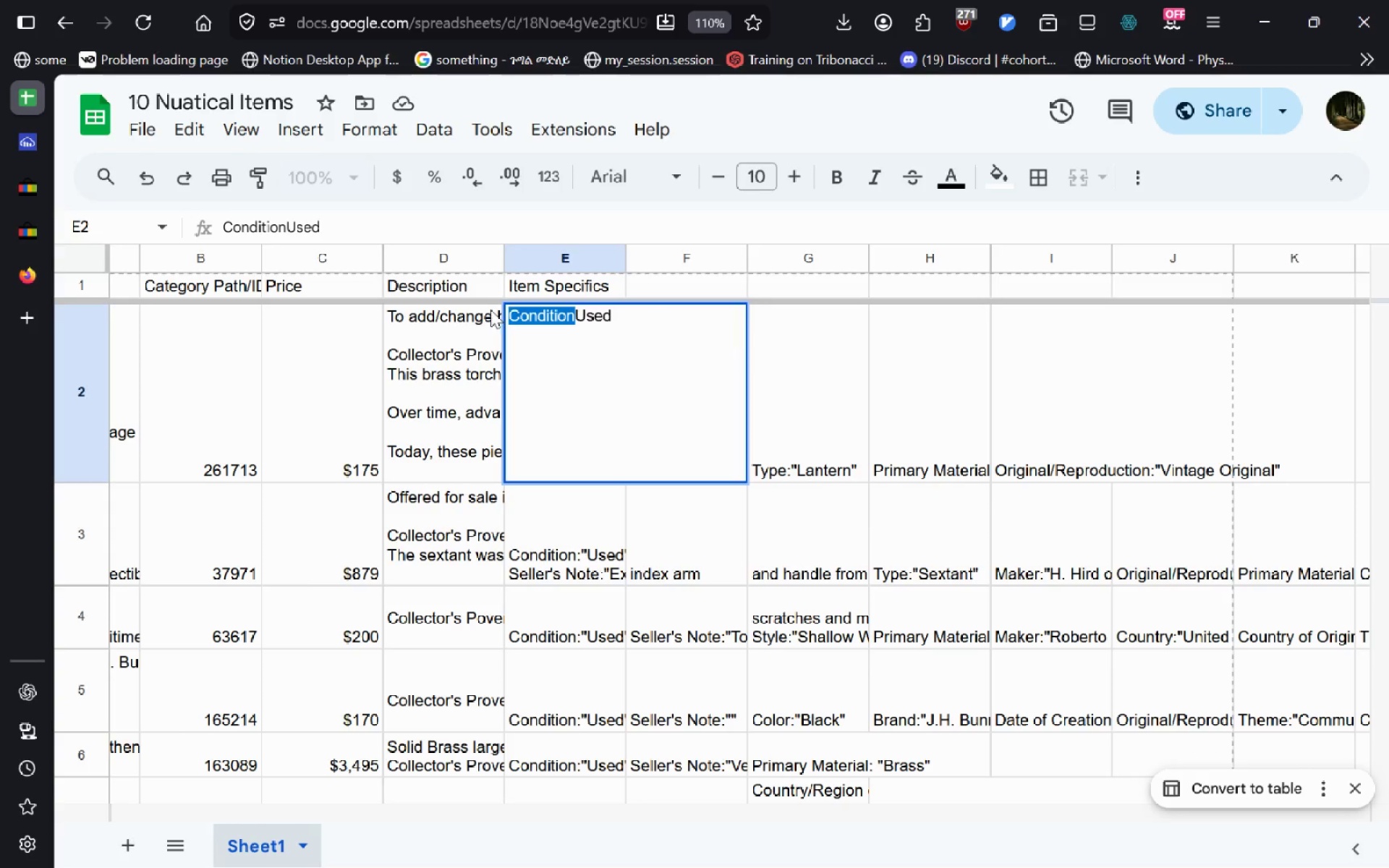 
key(Control+X)
 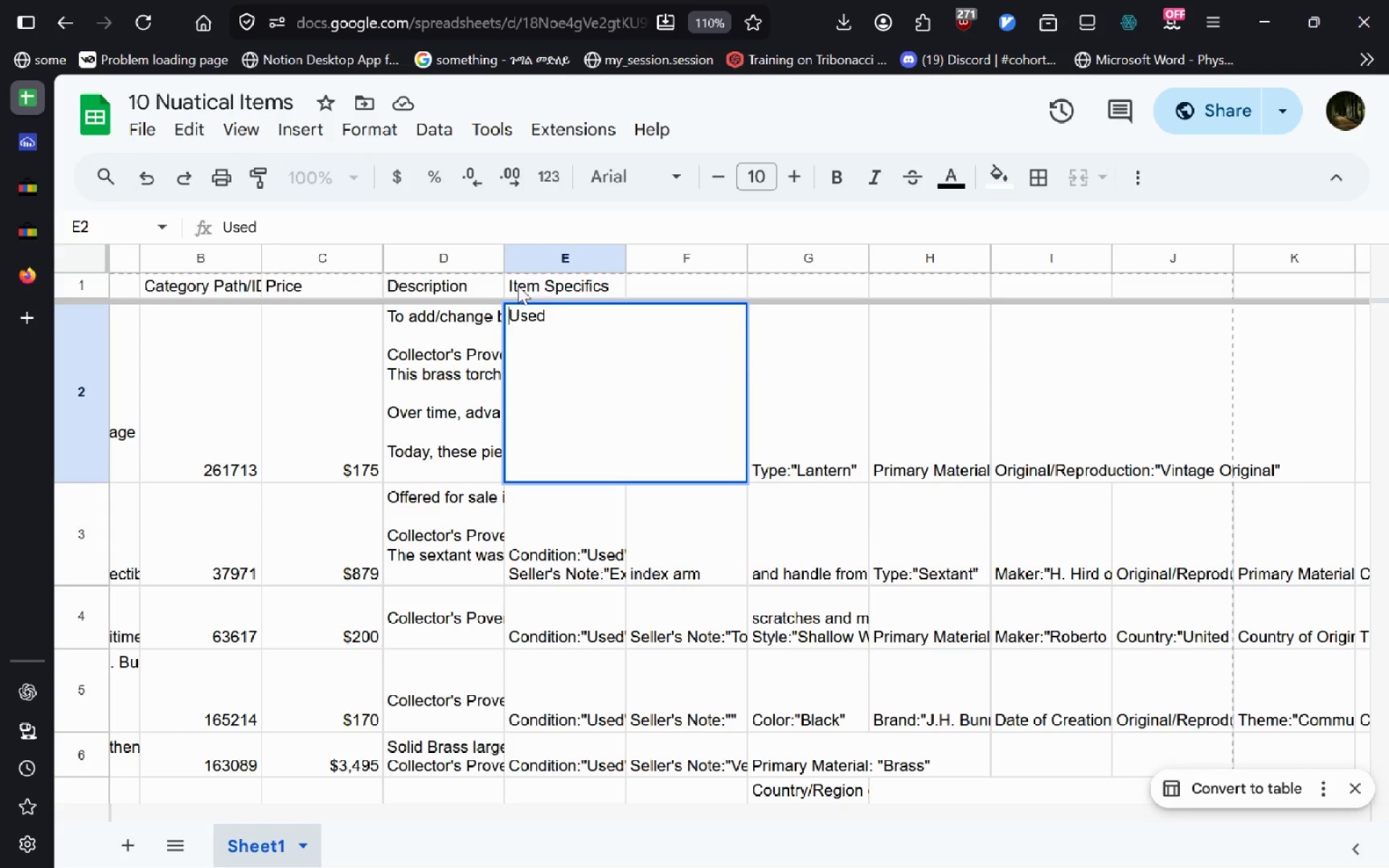 
left_click([538, 278])
 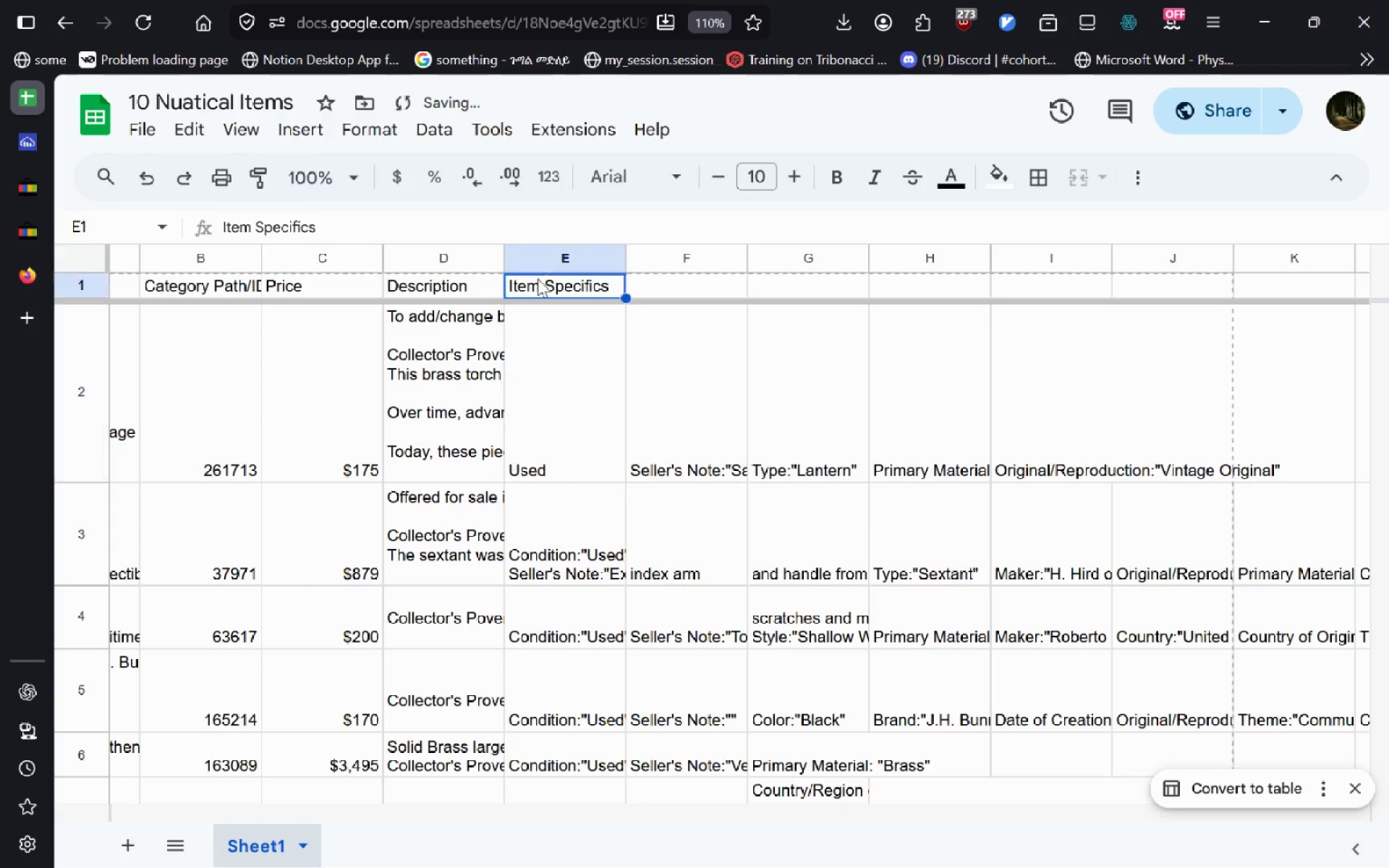 
key(Control+V)
 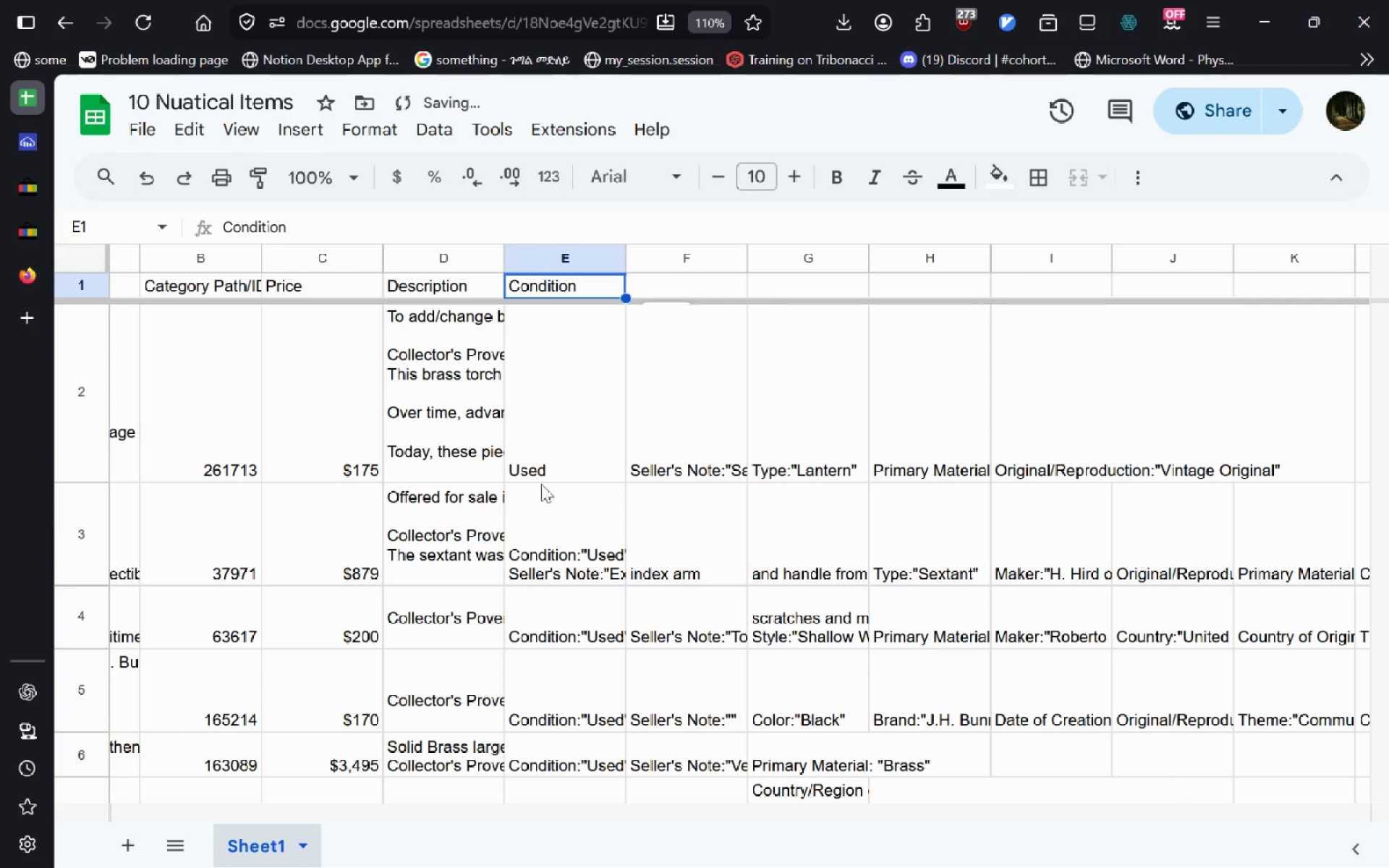 
left_click([548, 467])
 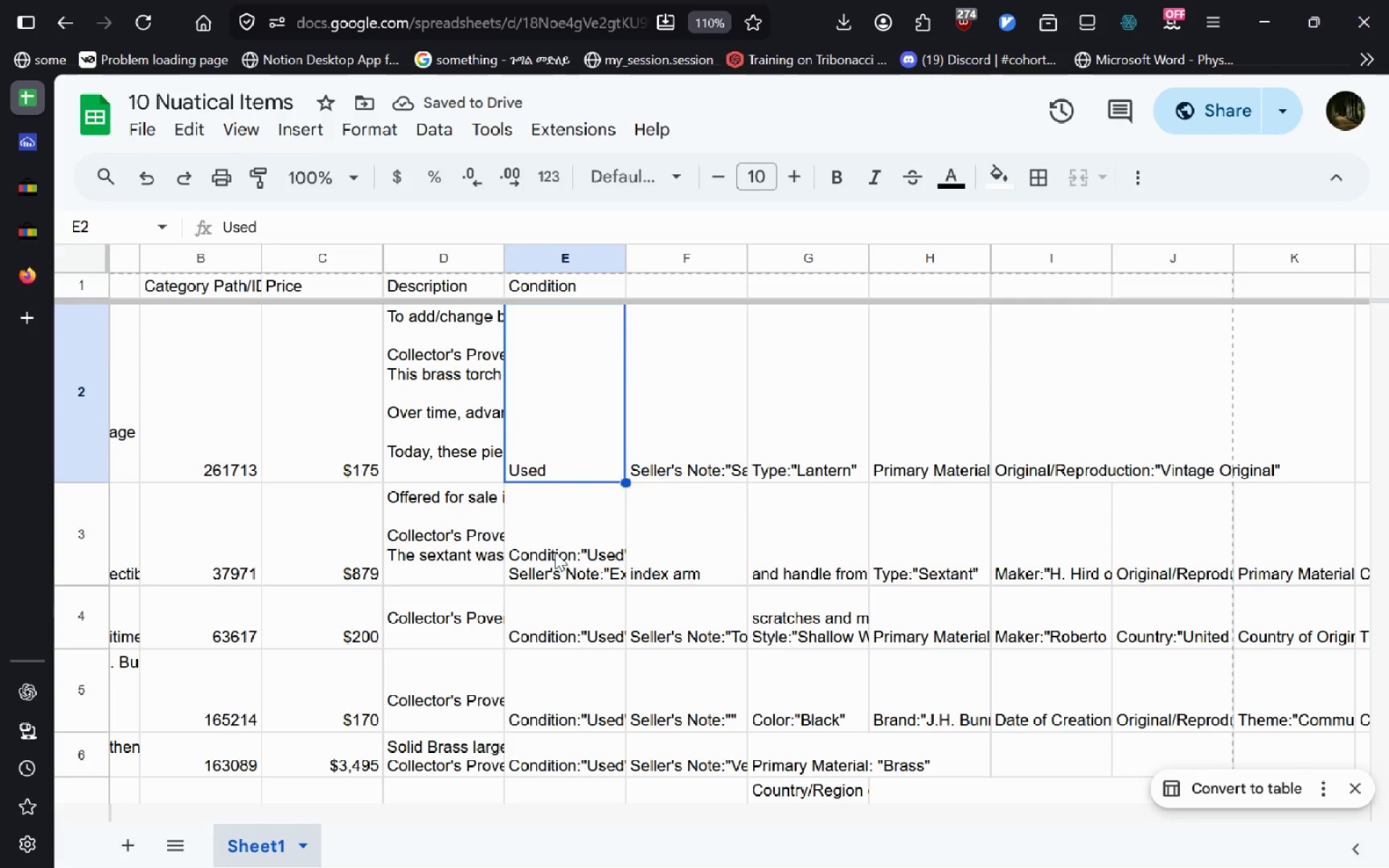 
double_click([555, 552])
 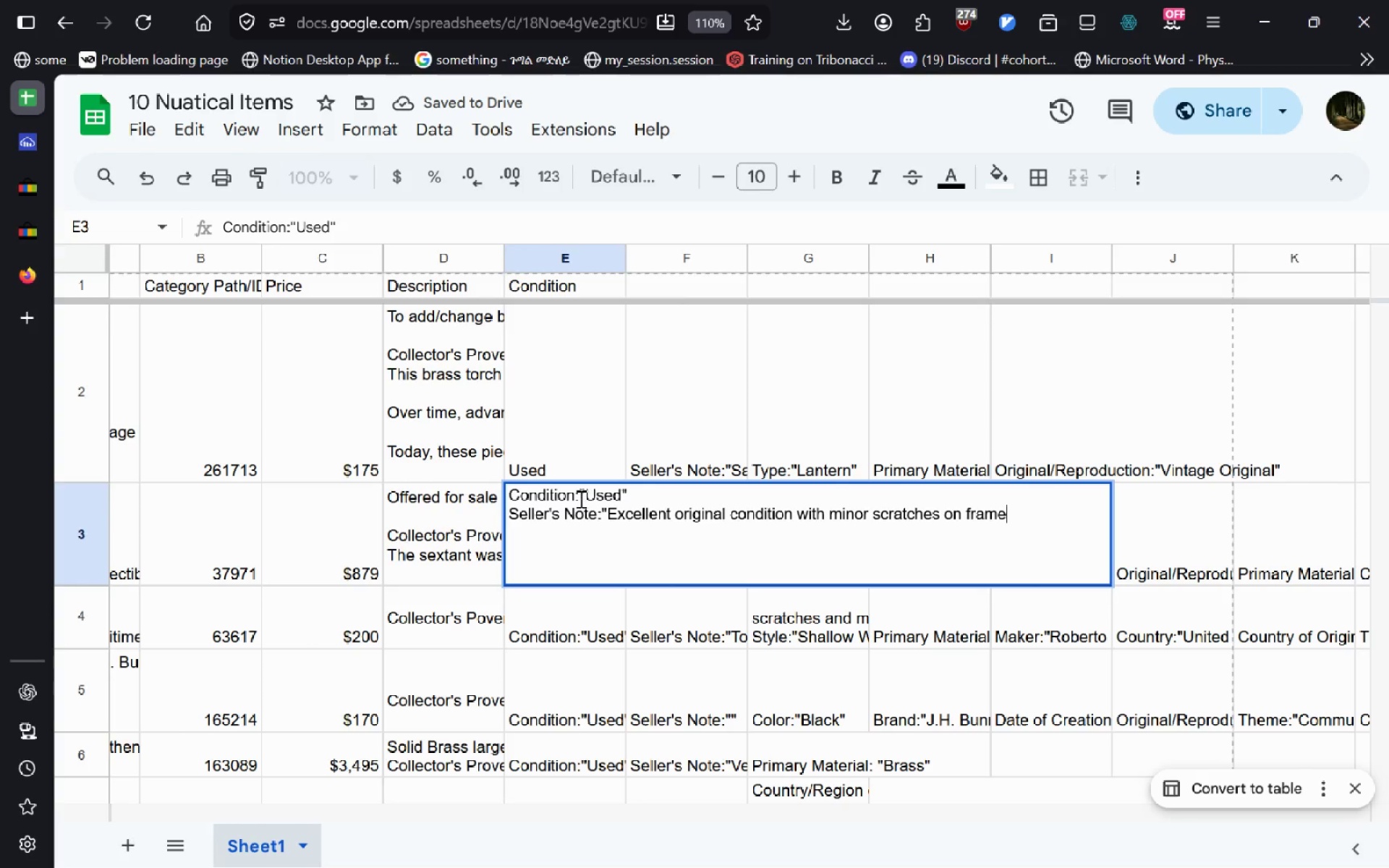 
left_click_drag(start_coordinate=[577, 495], to_coordinate=[456, 487])
 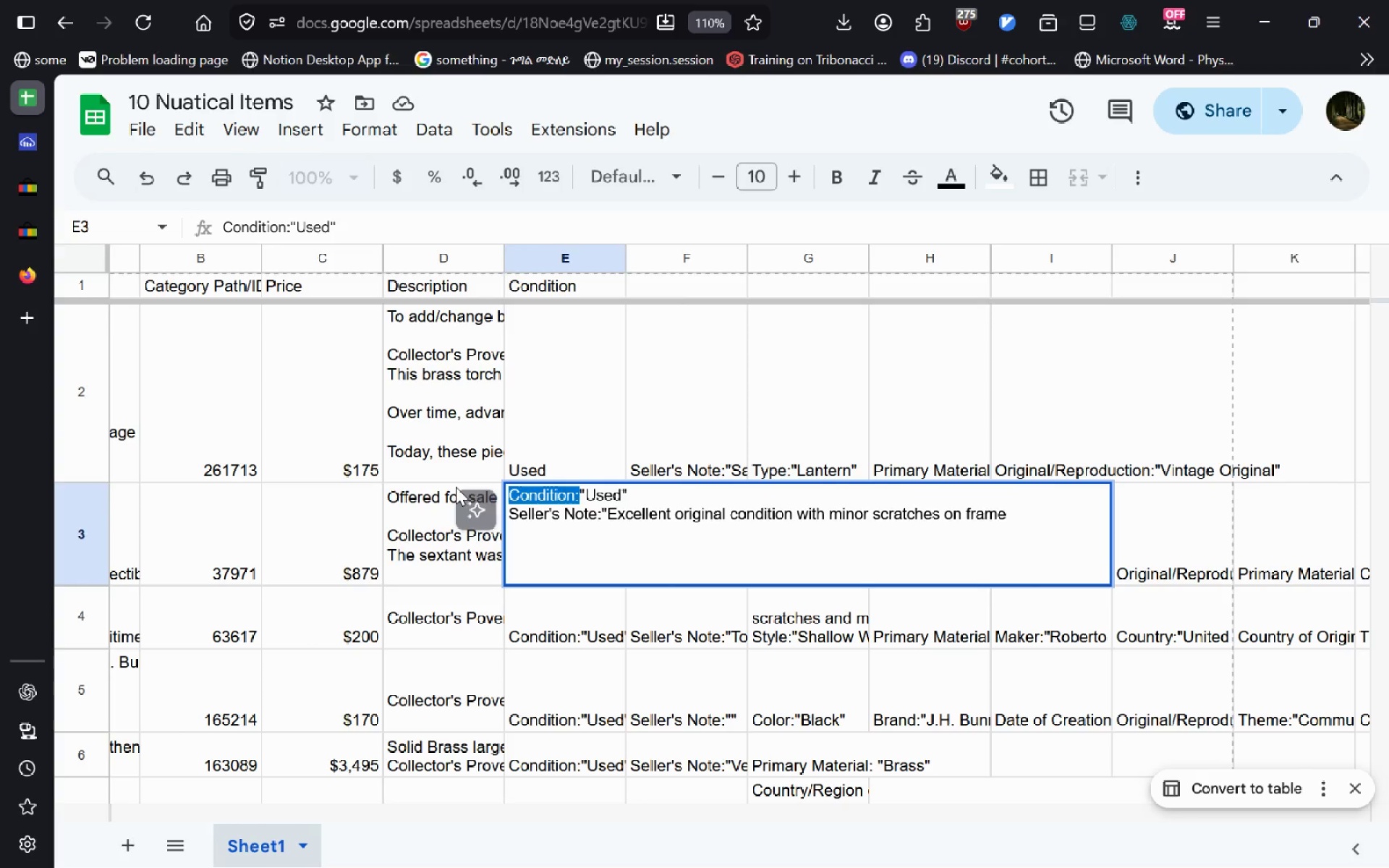 
hold_key(key=ControlLeft, duration=3.89)
 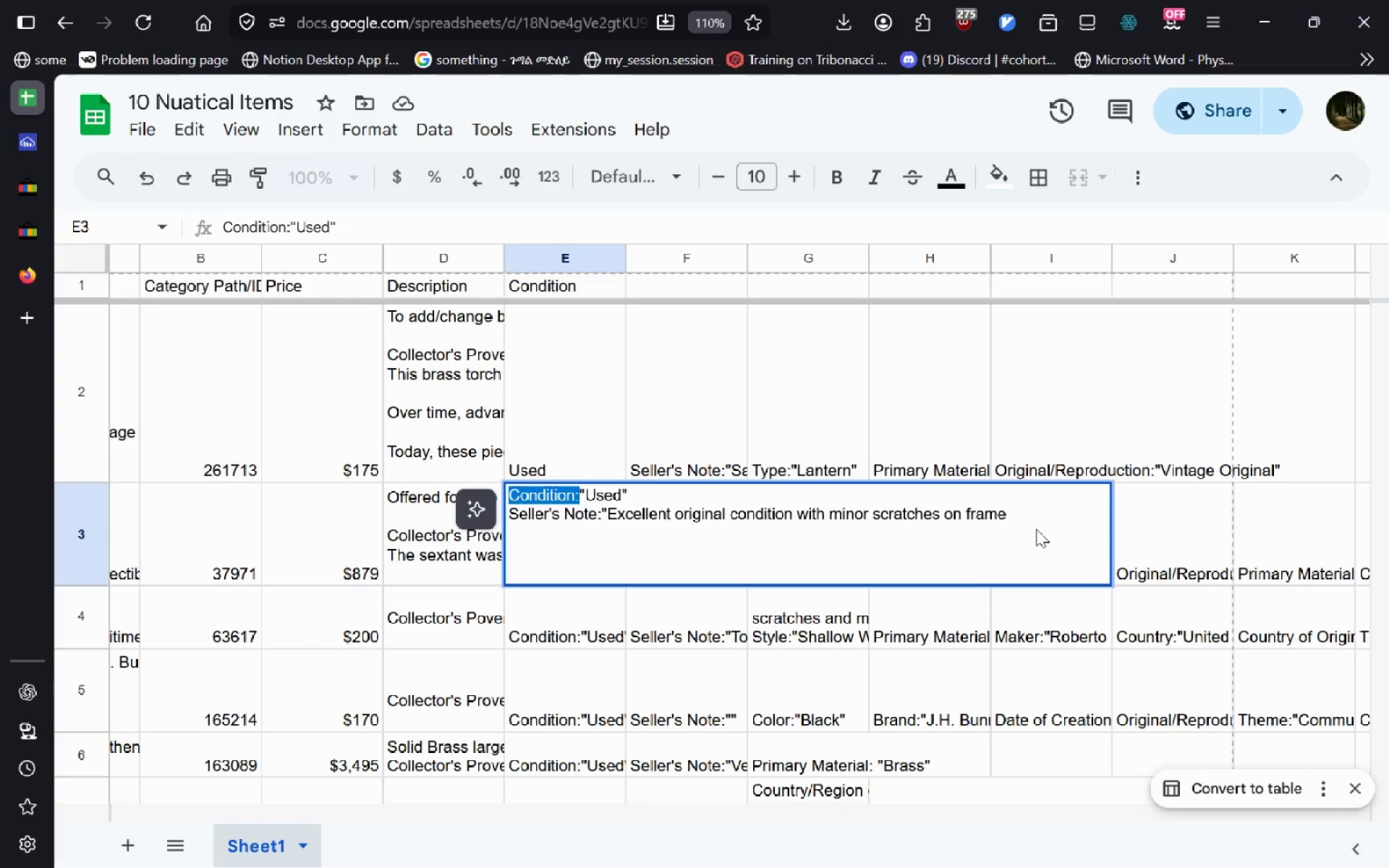 
key(Control+X)
 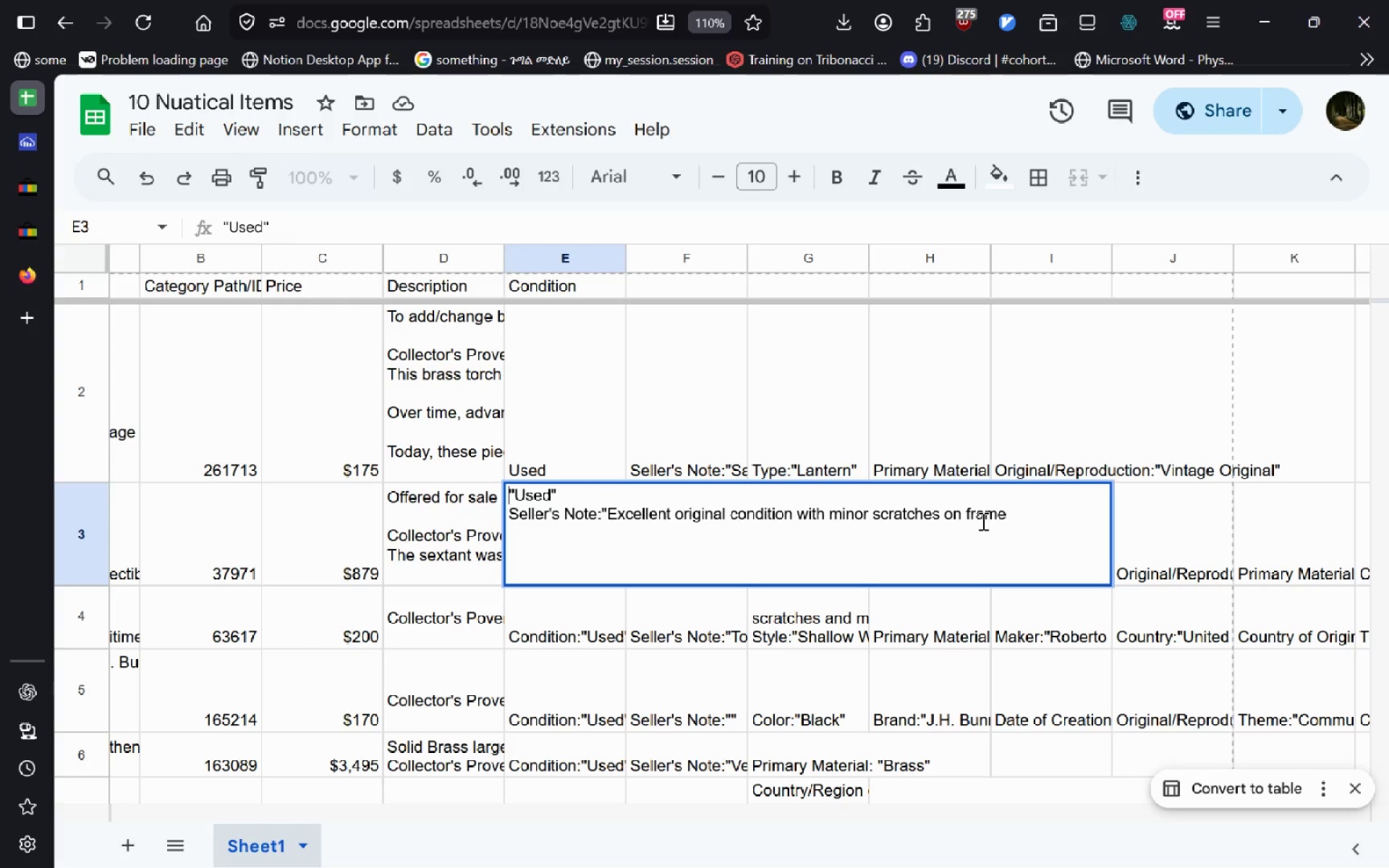 
key(Control+A)
 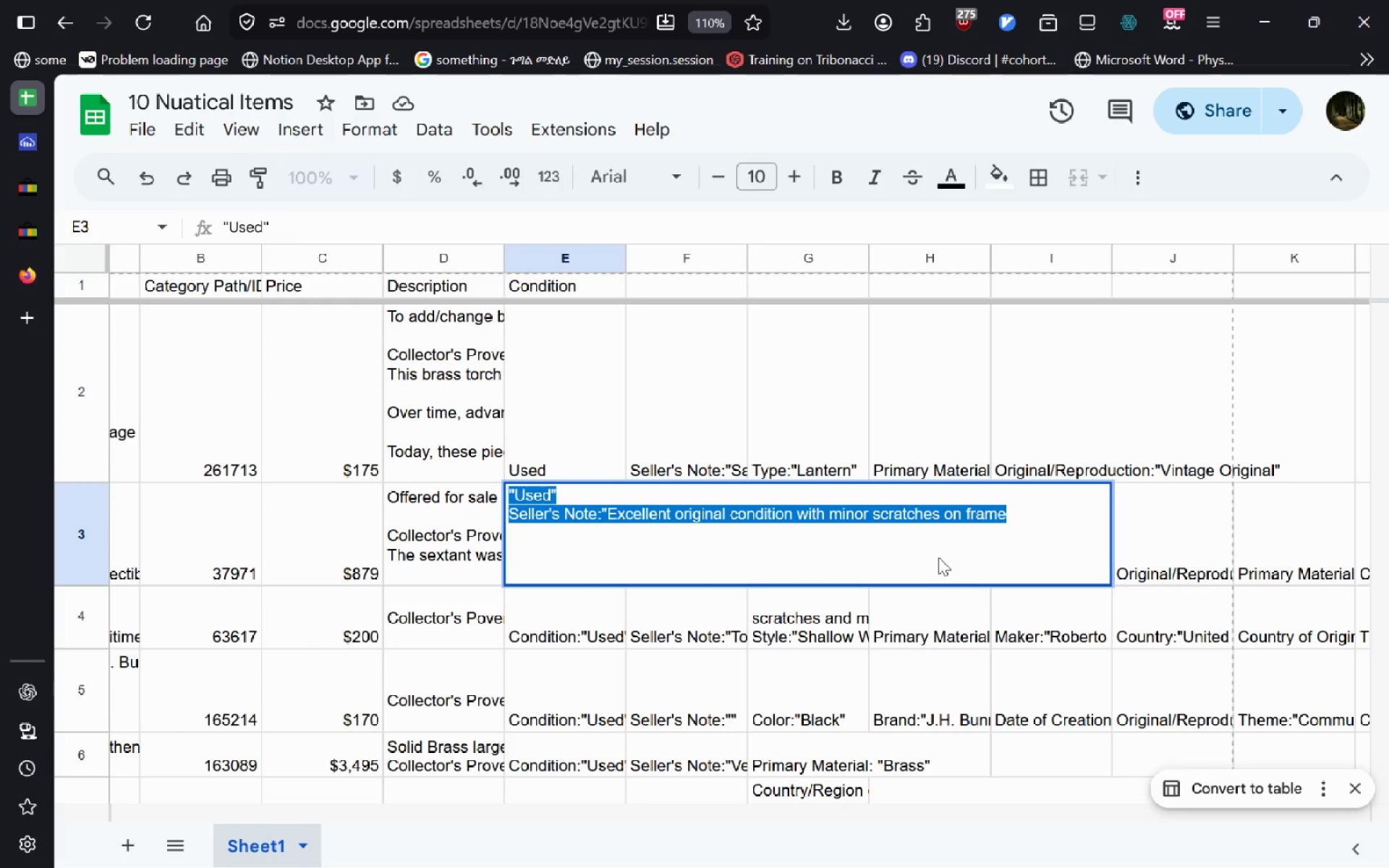 
left_click([942, 549])
 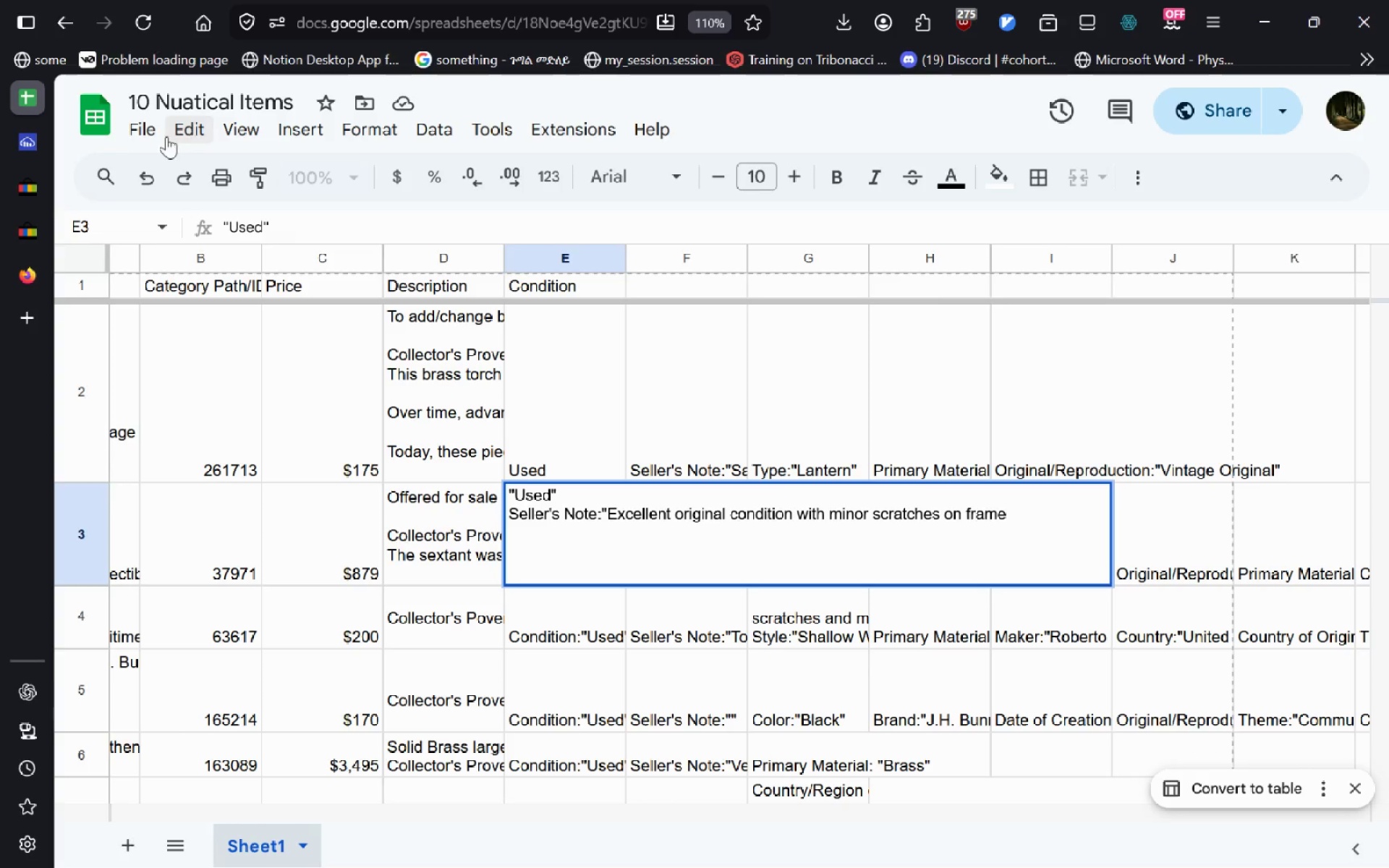 
wait(11.98)
 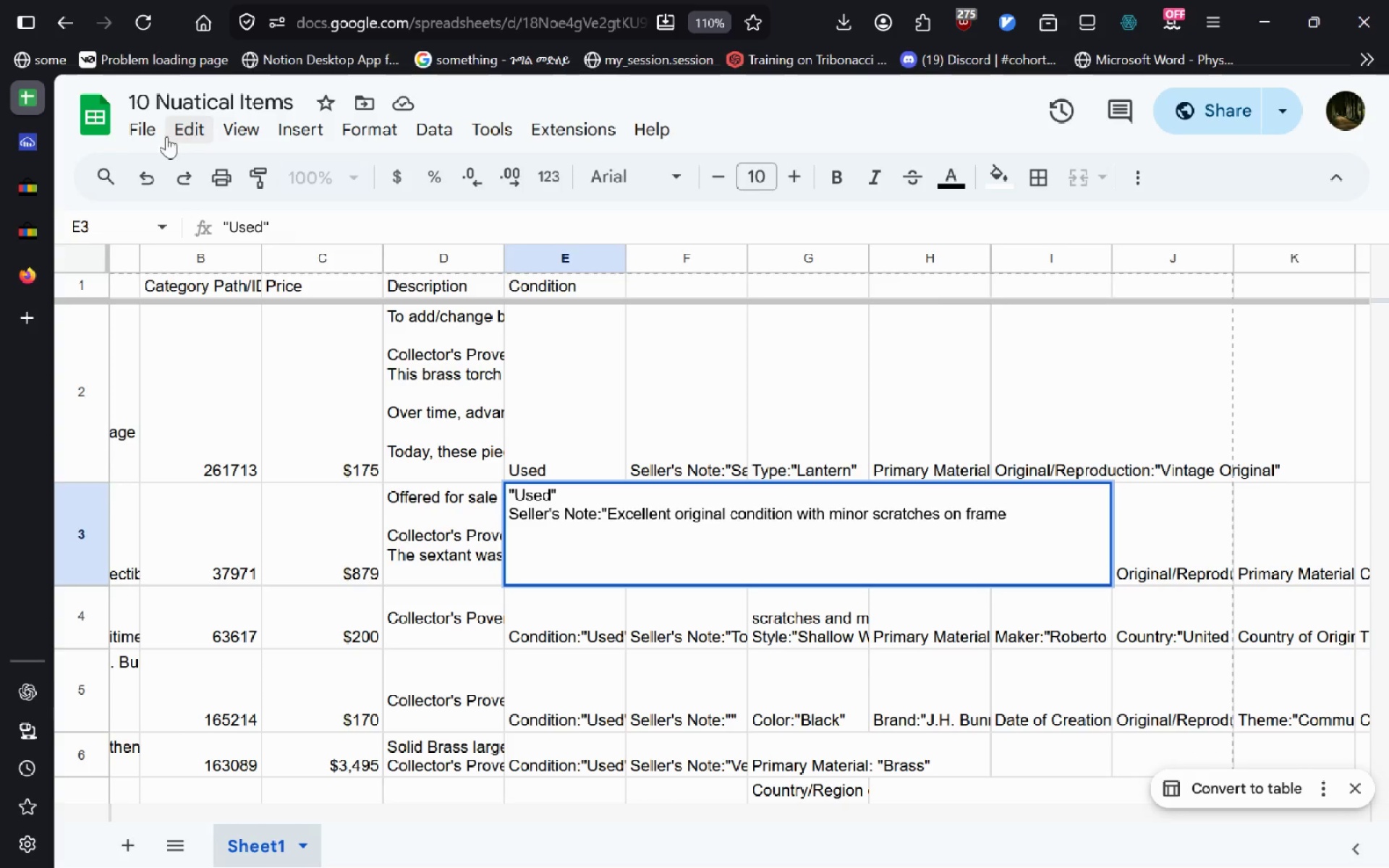 
left_click([915, 856])
 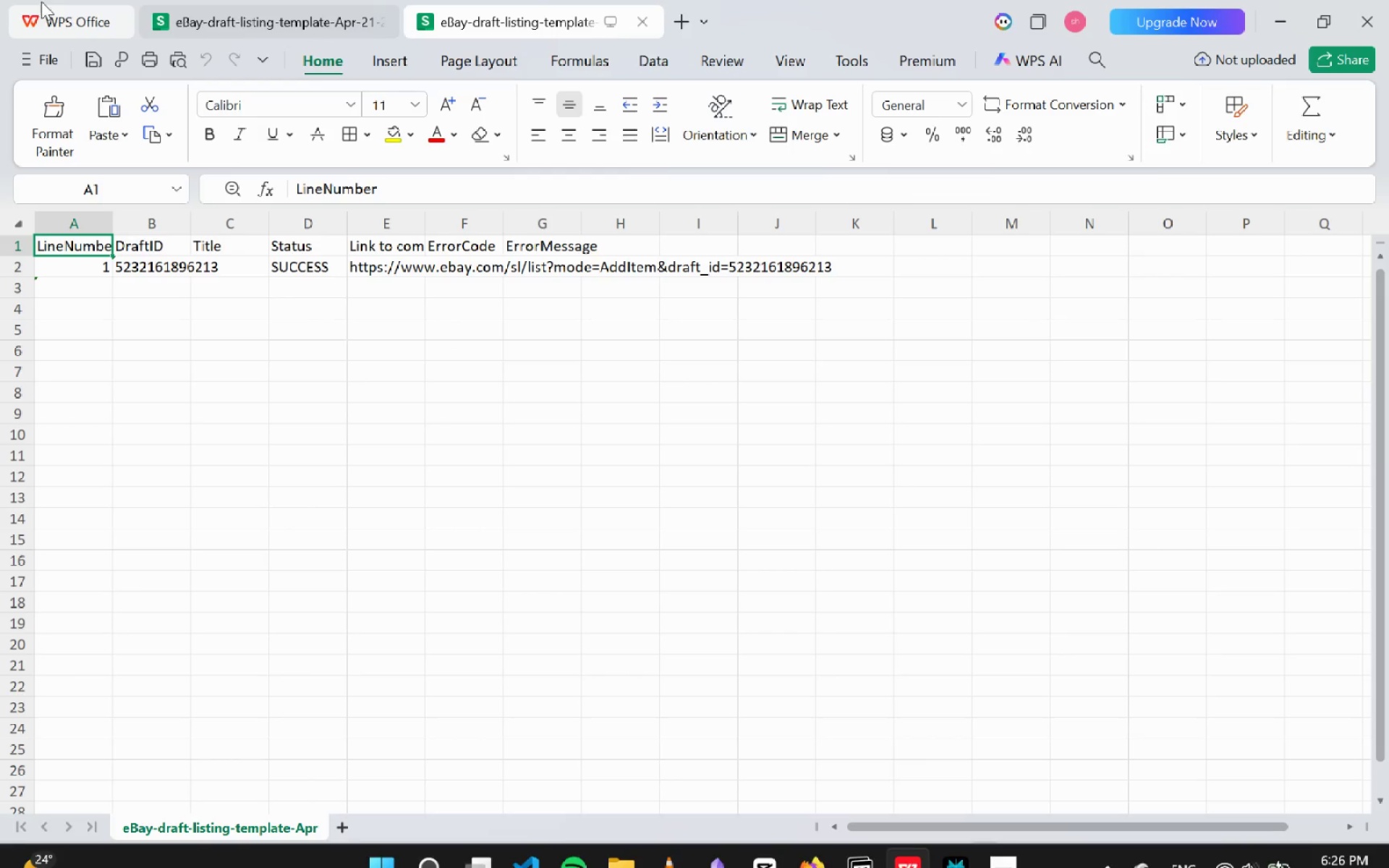 
left_click([71, 20])
 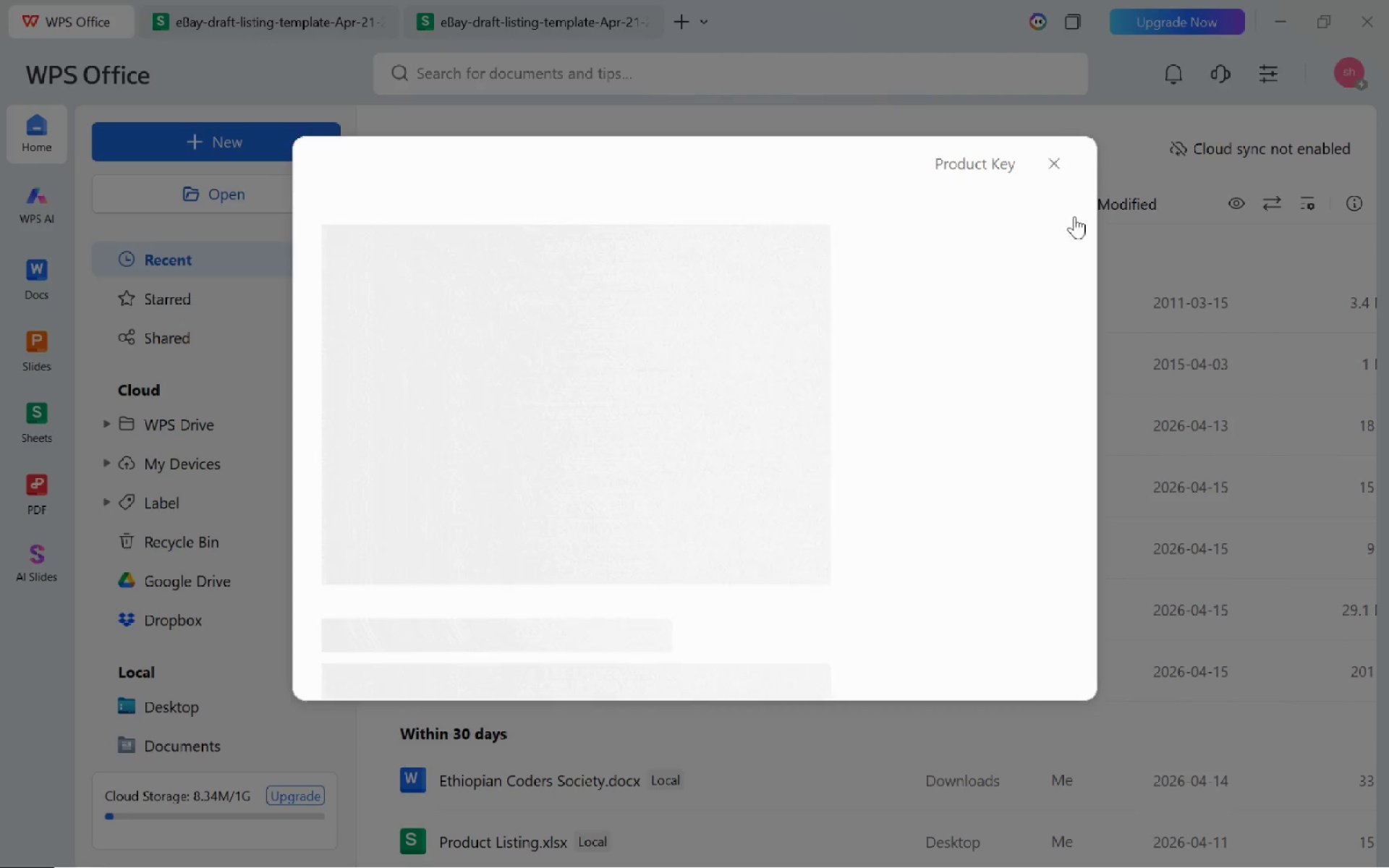 
left_click([1055, 165])
 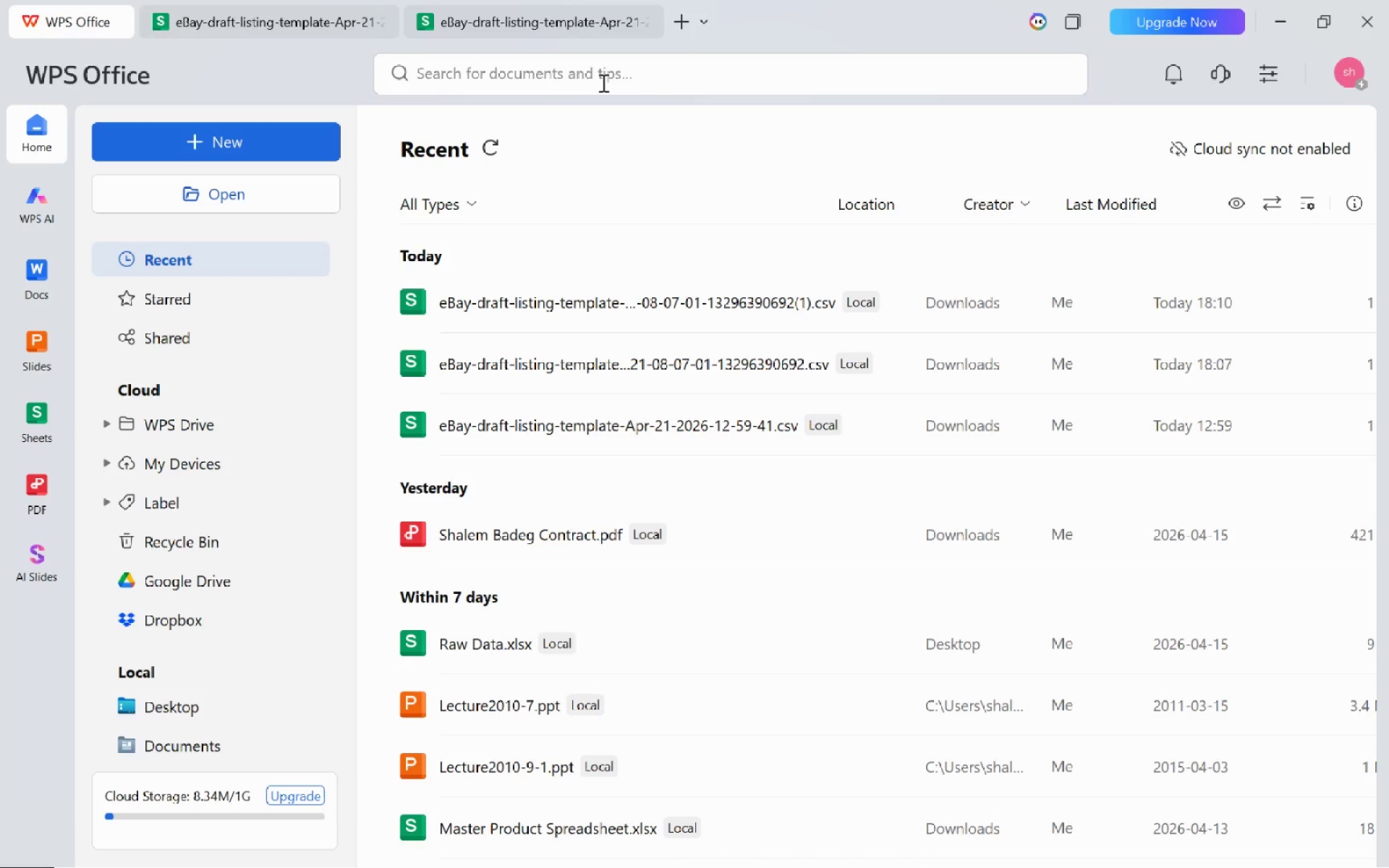 
left_click([602, 82])
 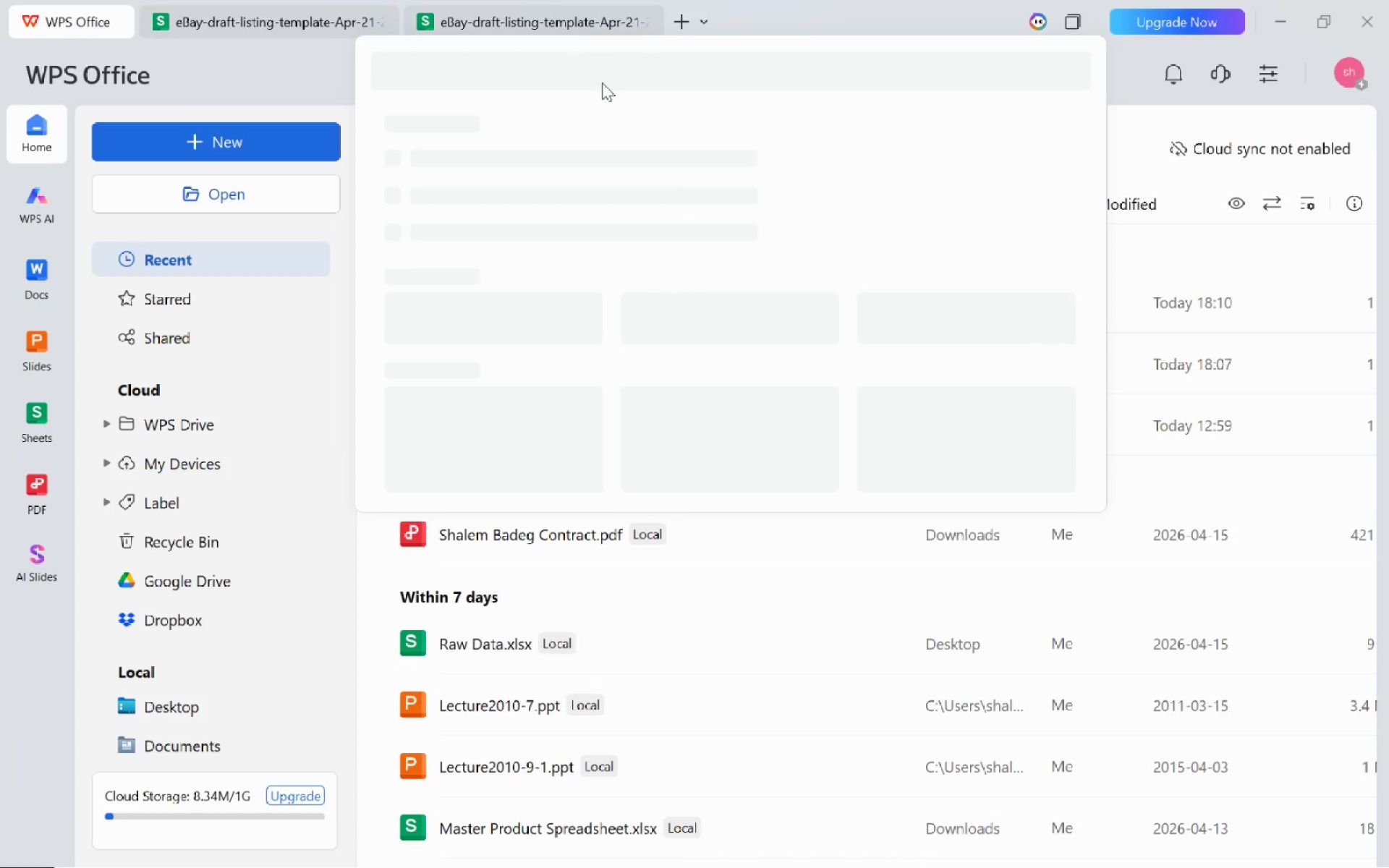 
key(Alt+AltLeft)
 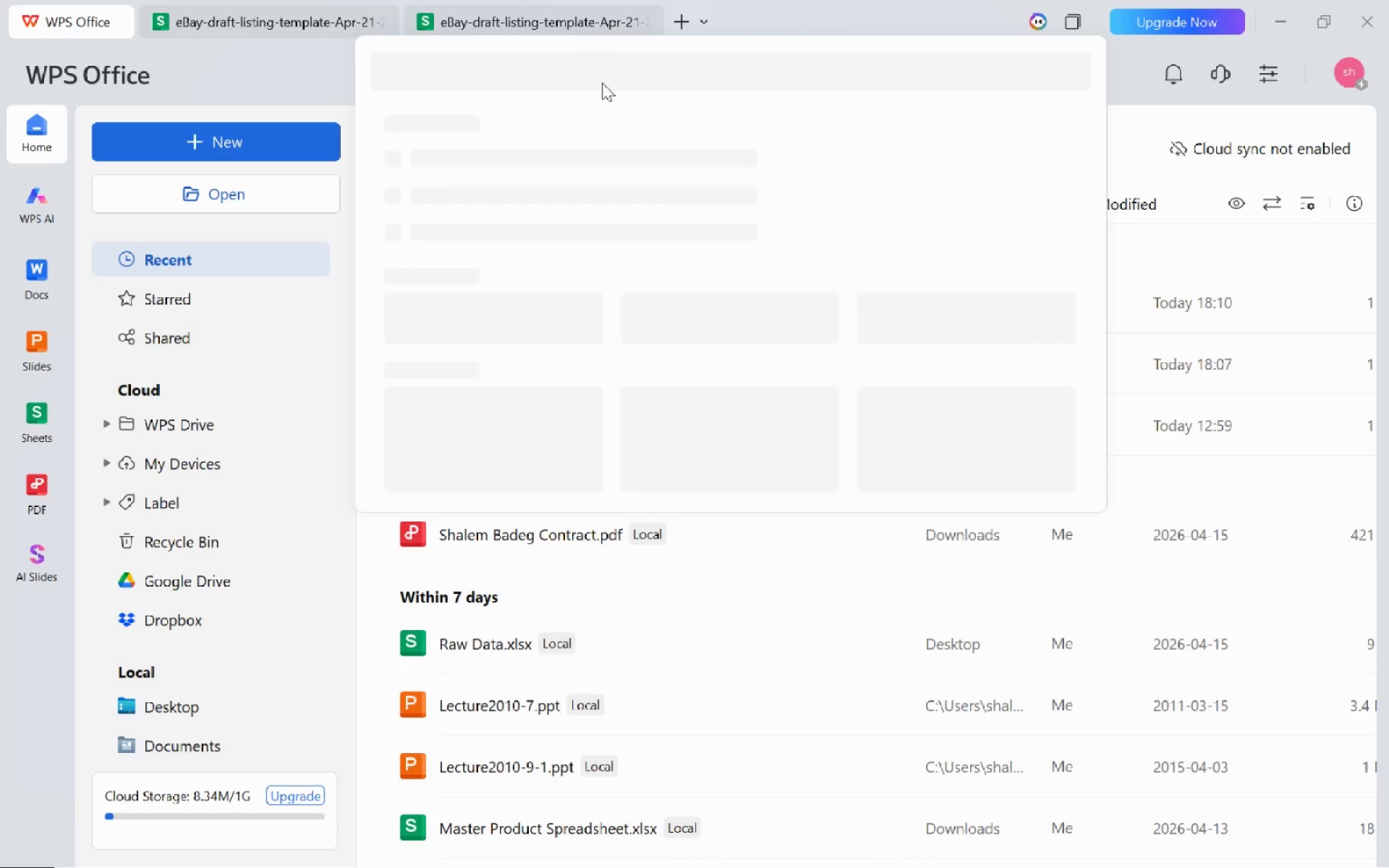 
type( nautical)
 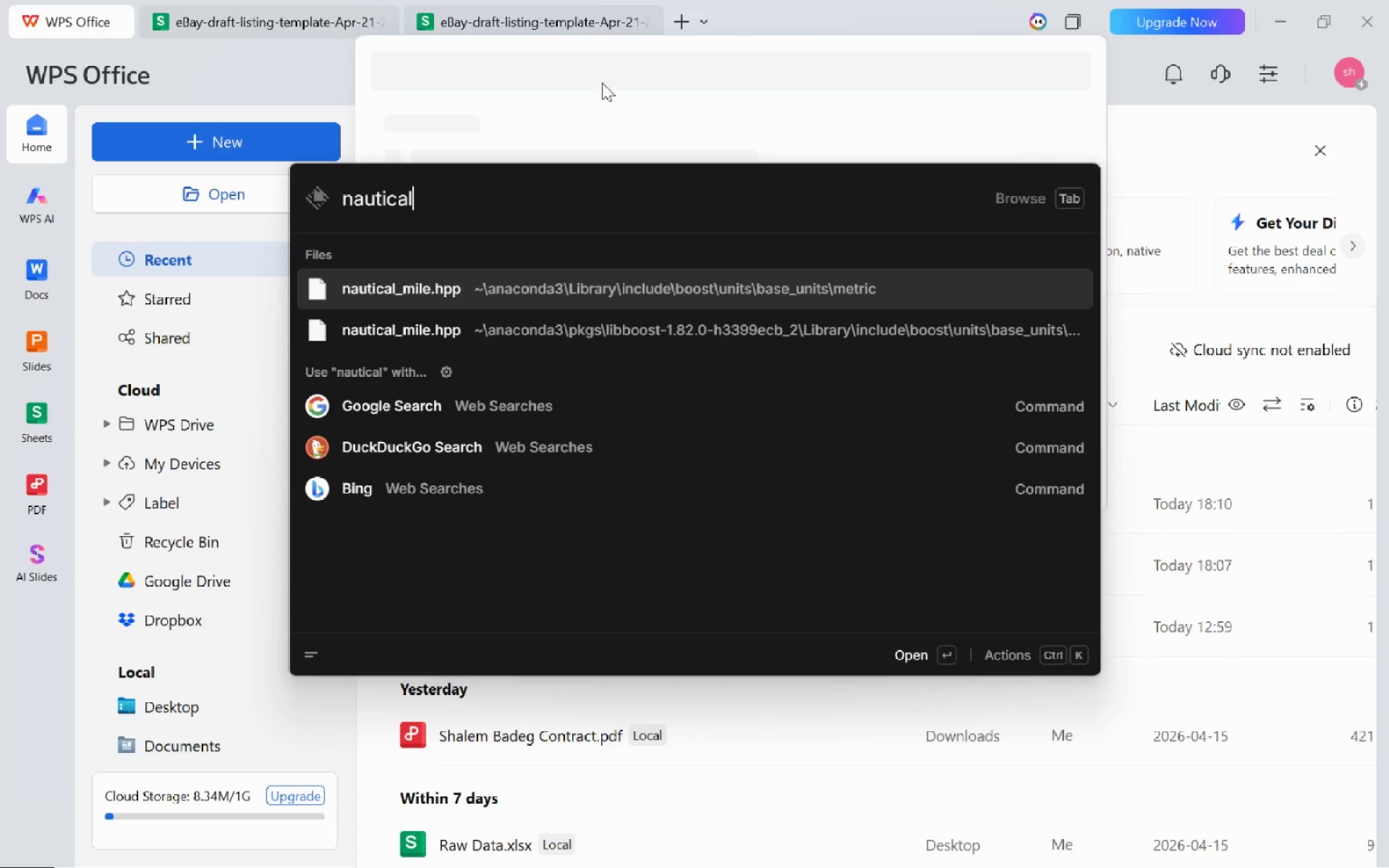 
key(Control+ControlLeft)
 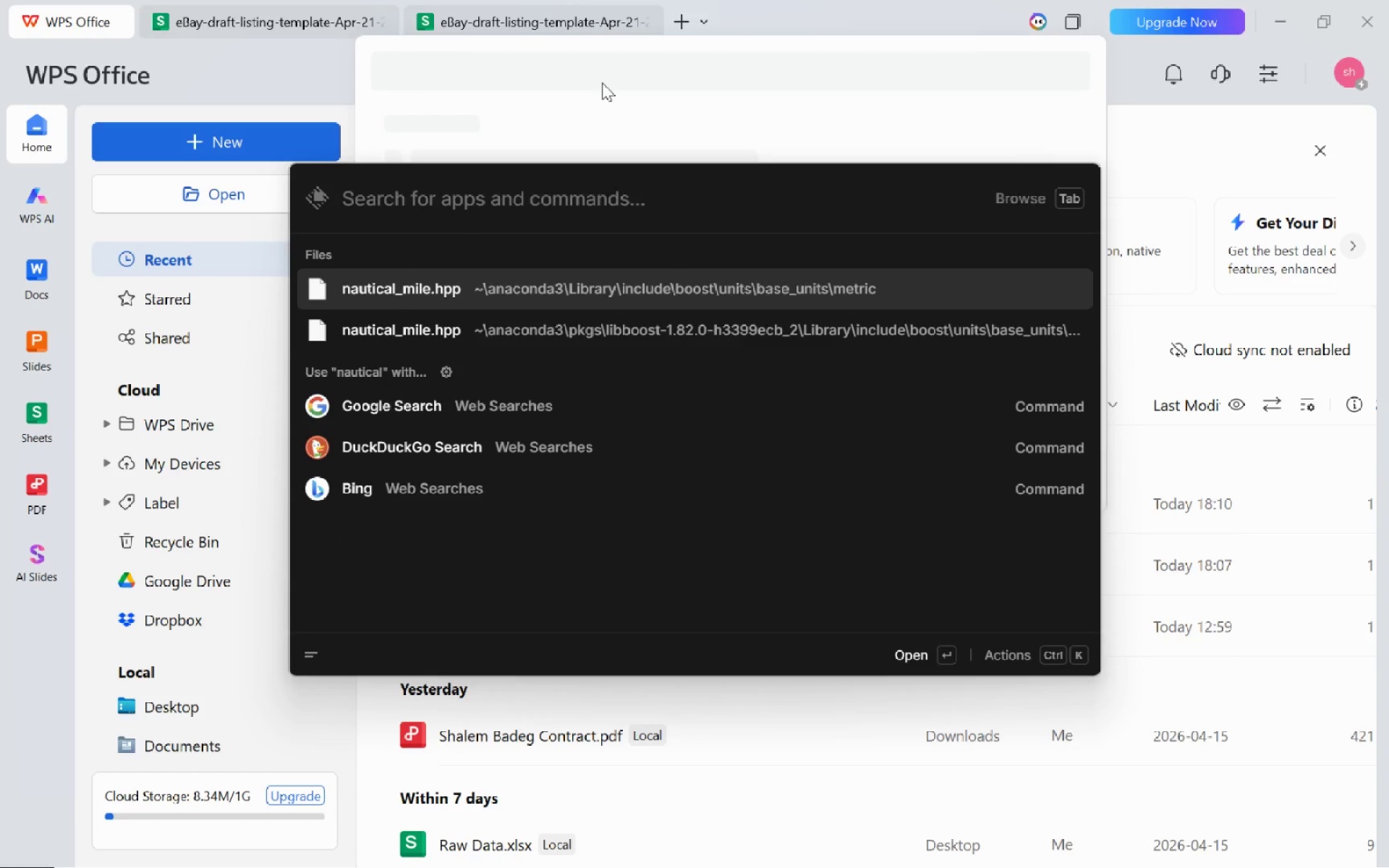 
key(Control+Backspace)
 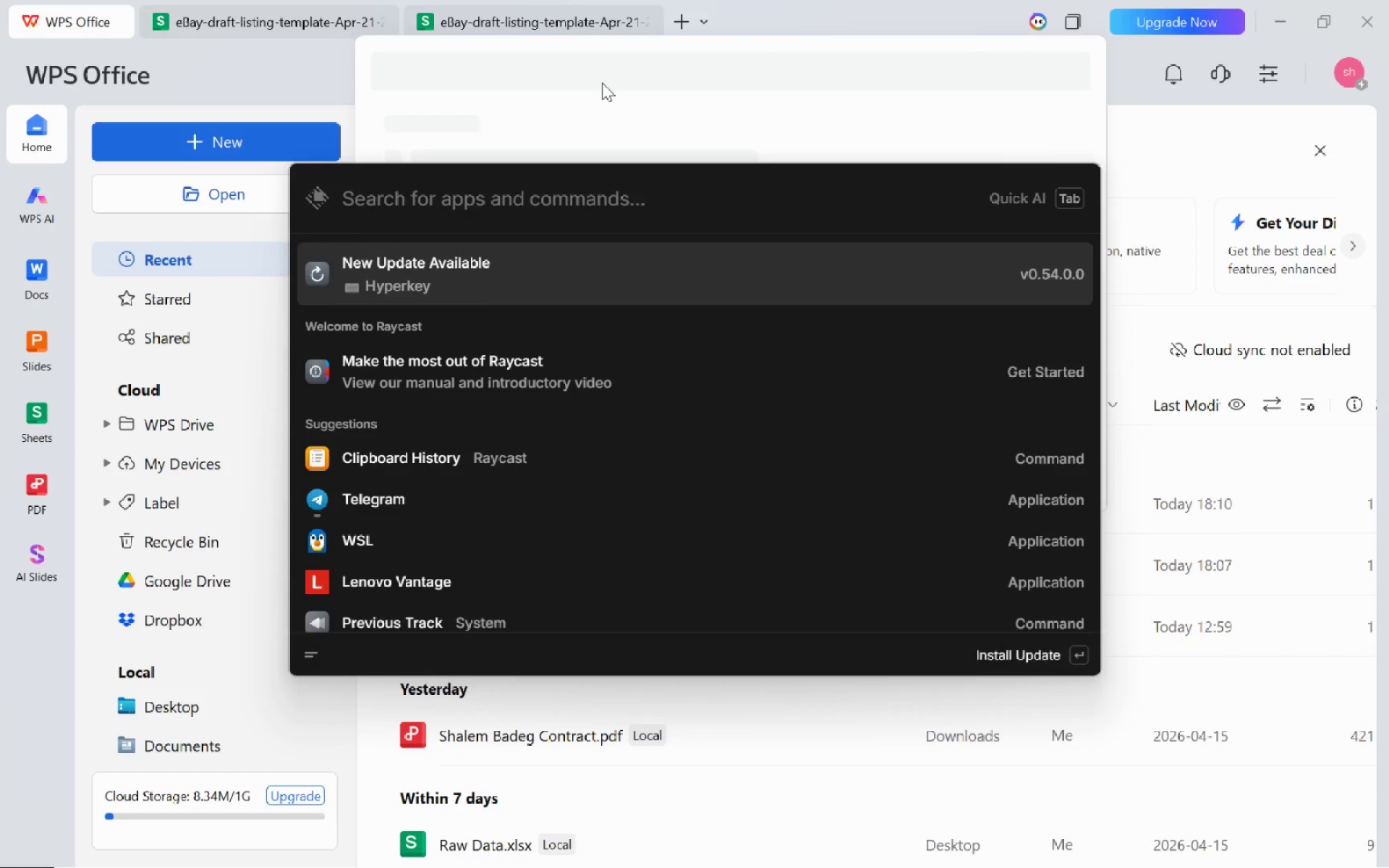 
type(0)
key(Backspace)
type(10 )
 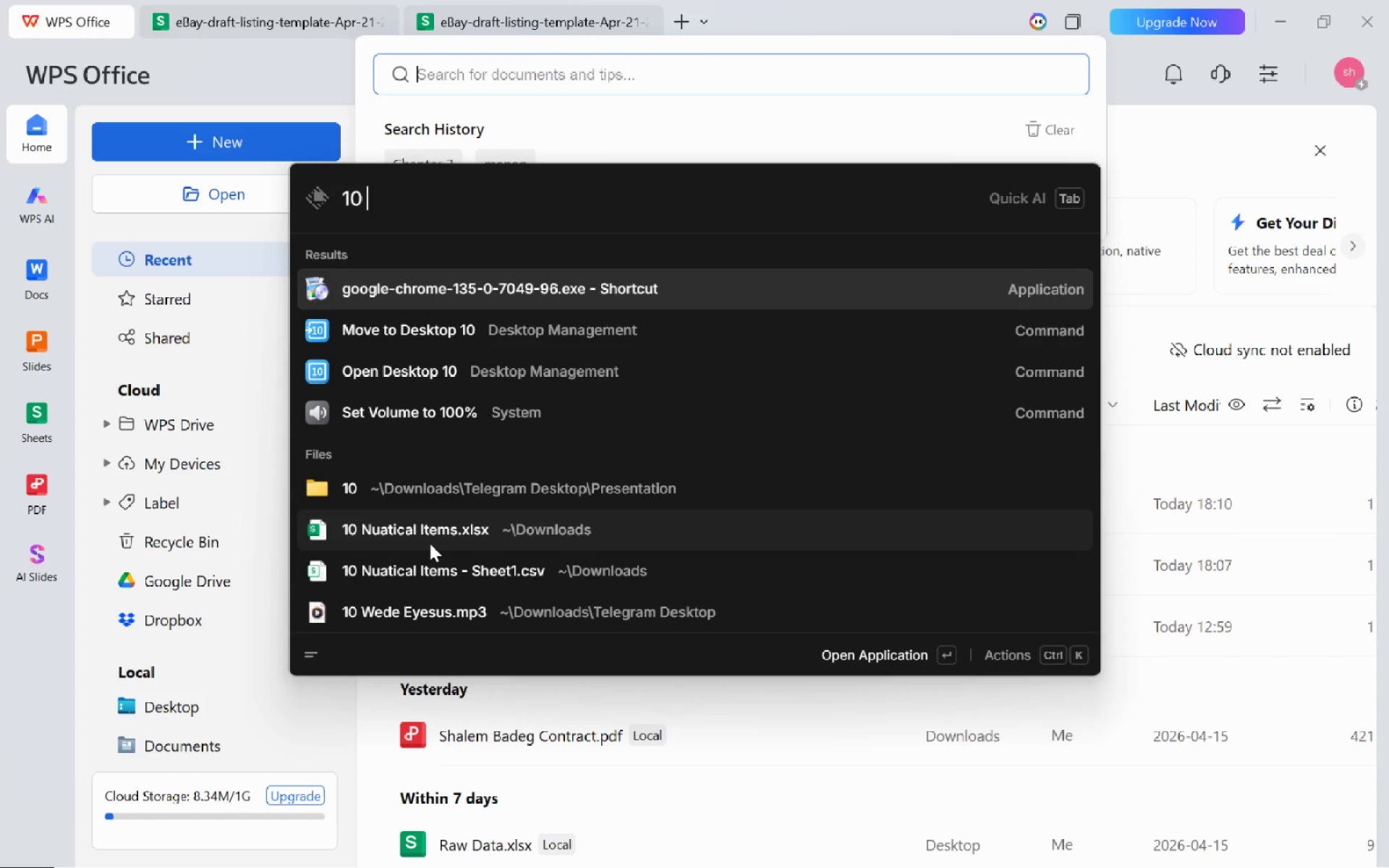 
left_click_drag(start_coordinate=[430, 543], to_coordinate=[486, 543])
 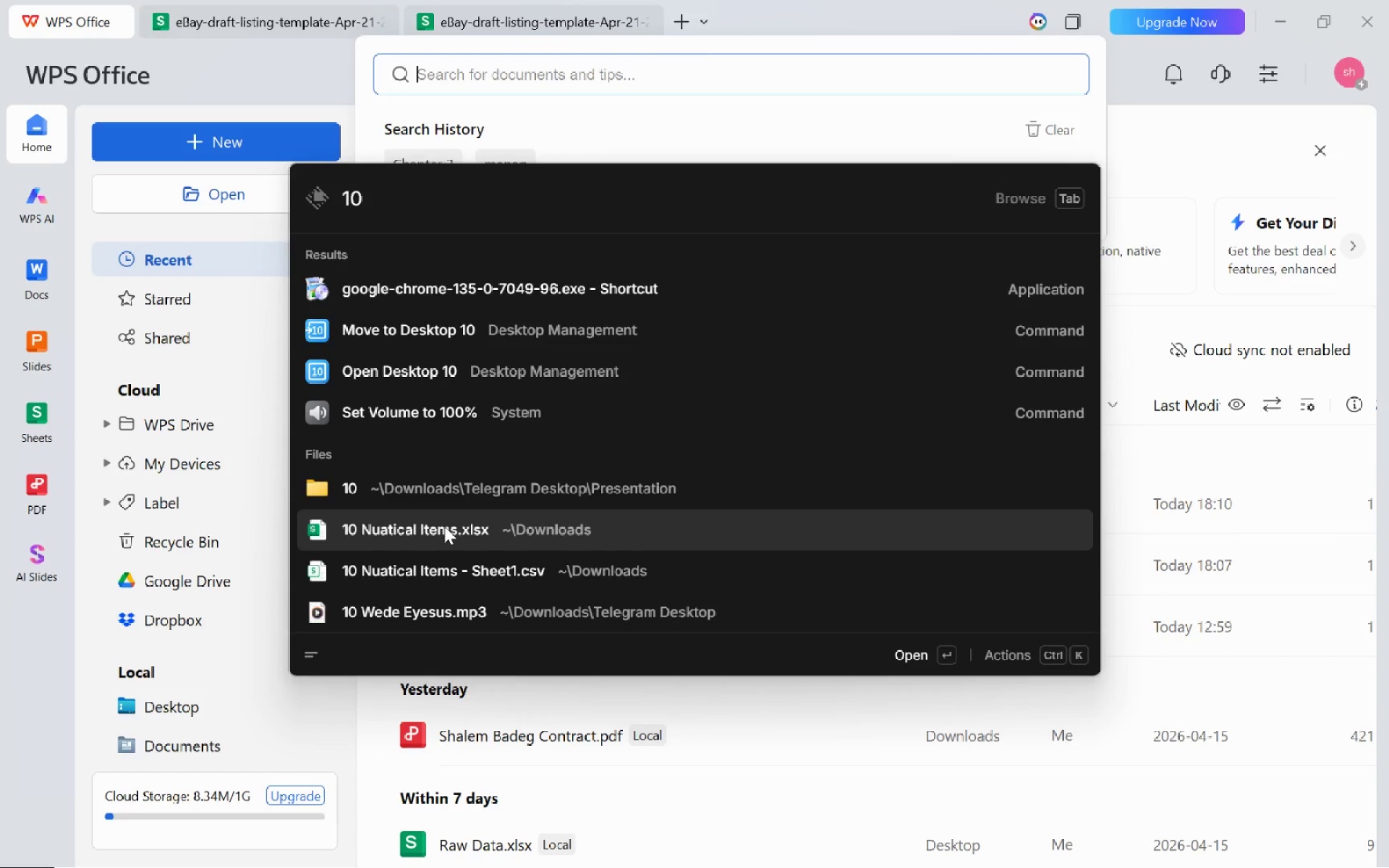 
double_click([444, 526])
 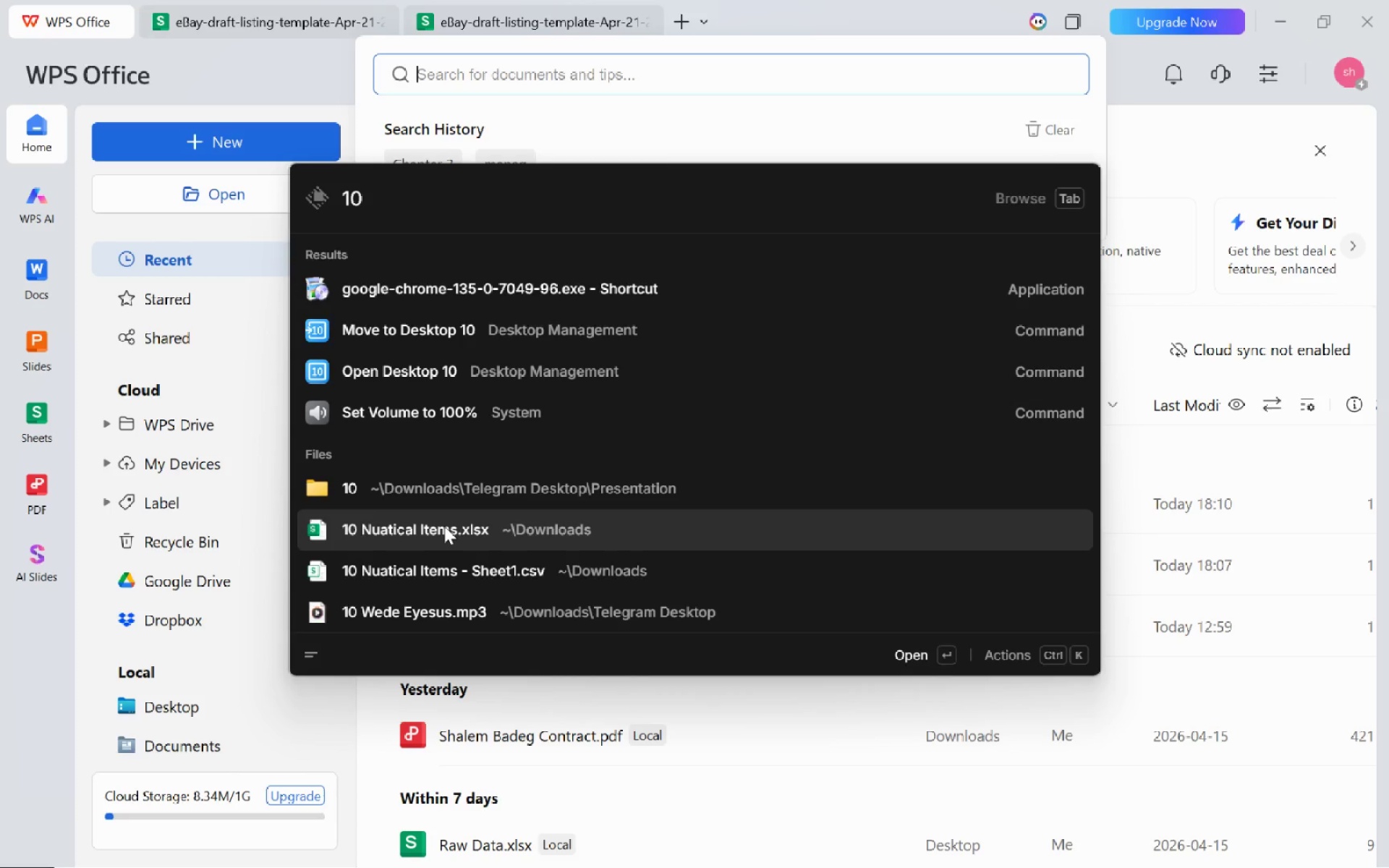 
double_click([444, 526])
 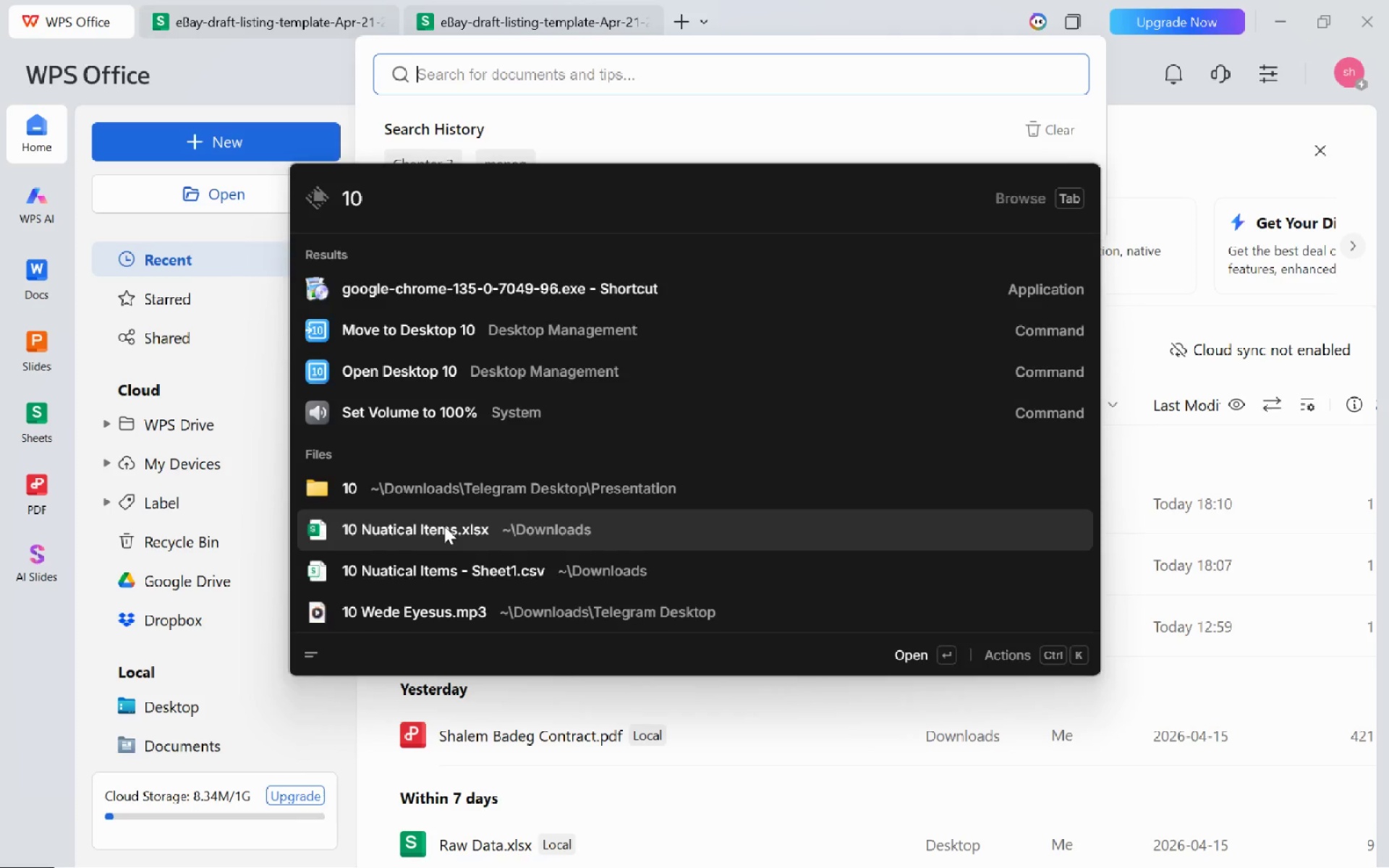 
key(Alt+AltLeft)
 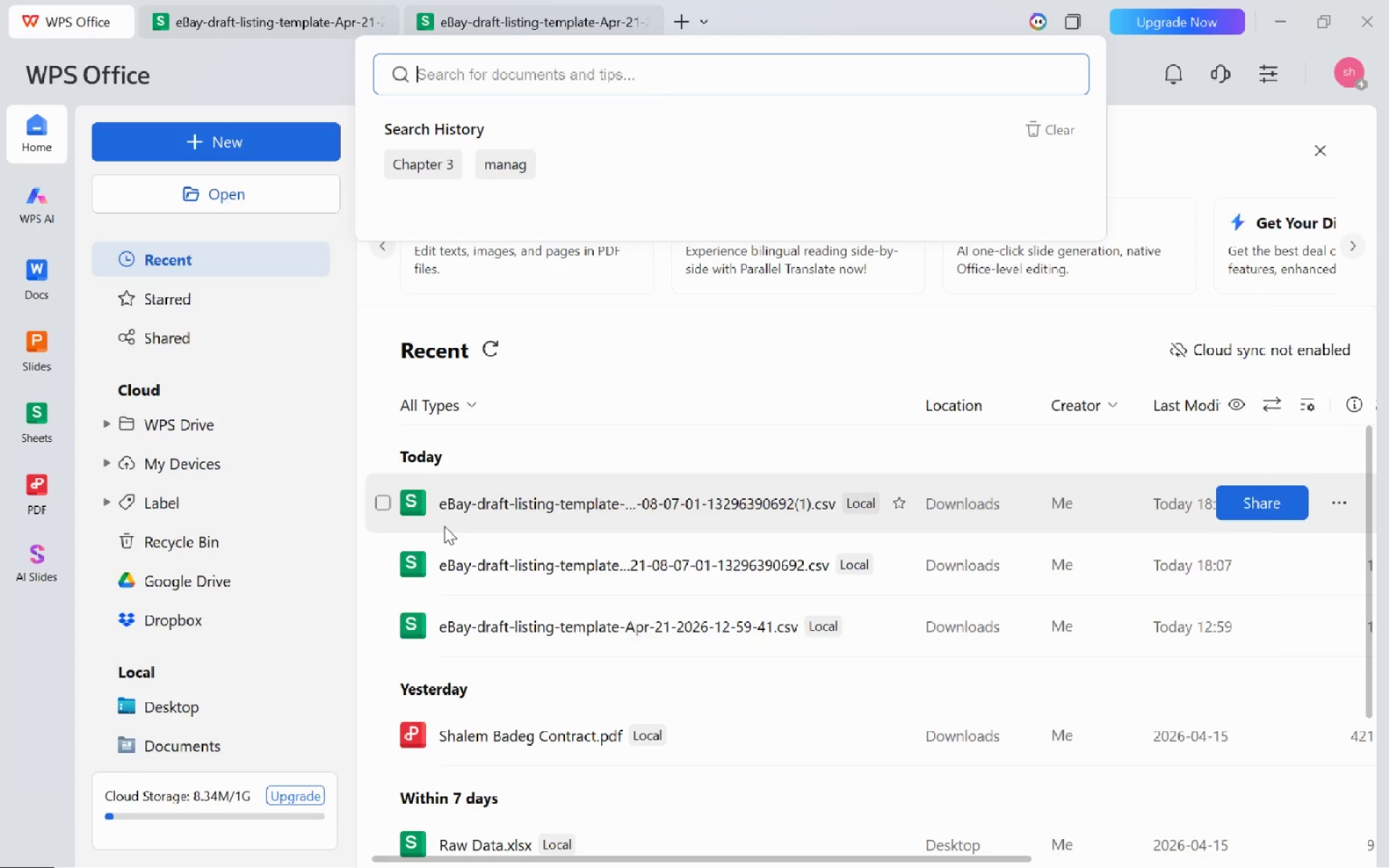 
key(Alt+Tab)
 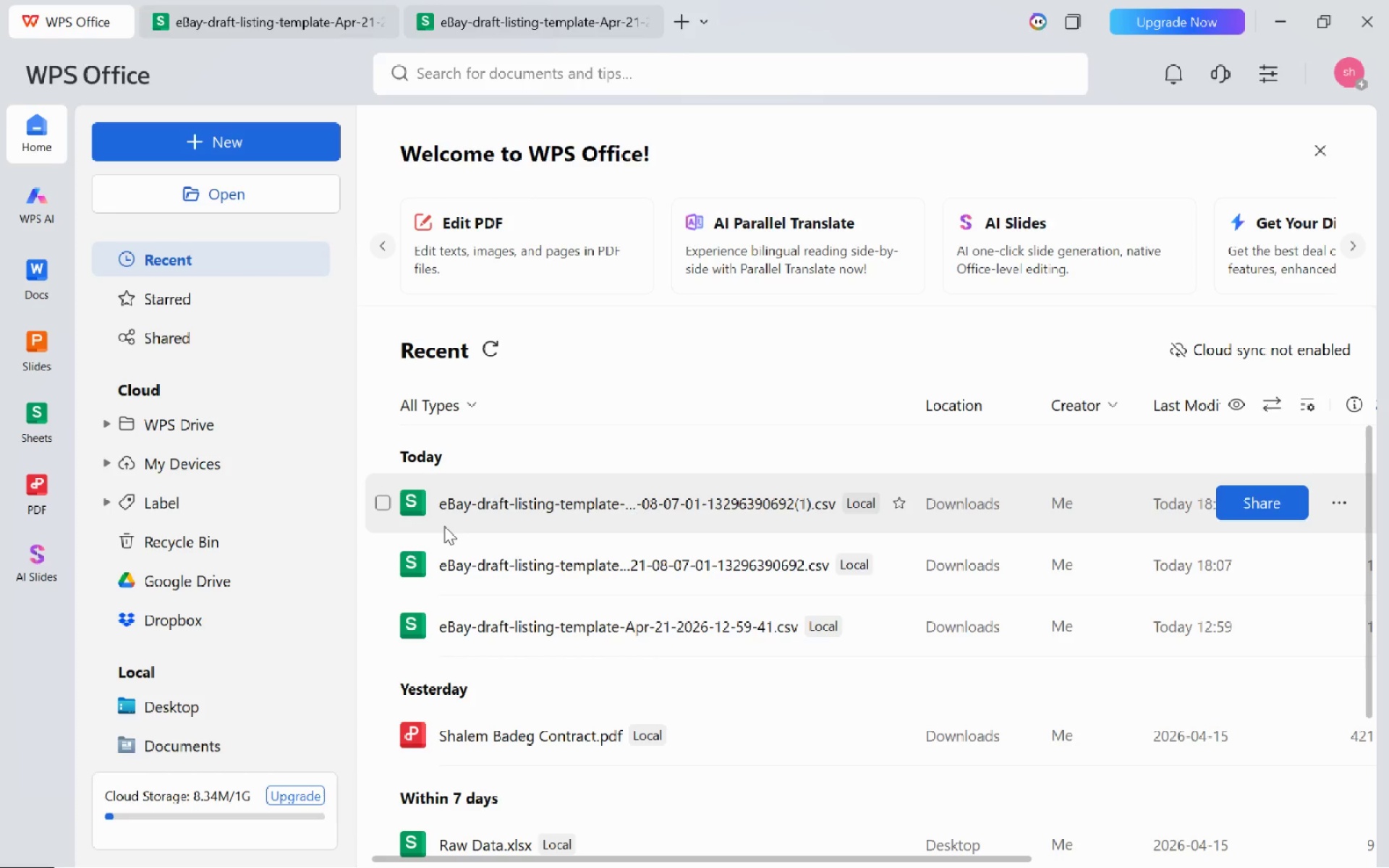 
key(Alt+Tab)
 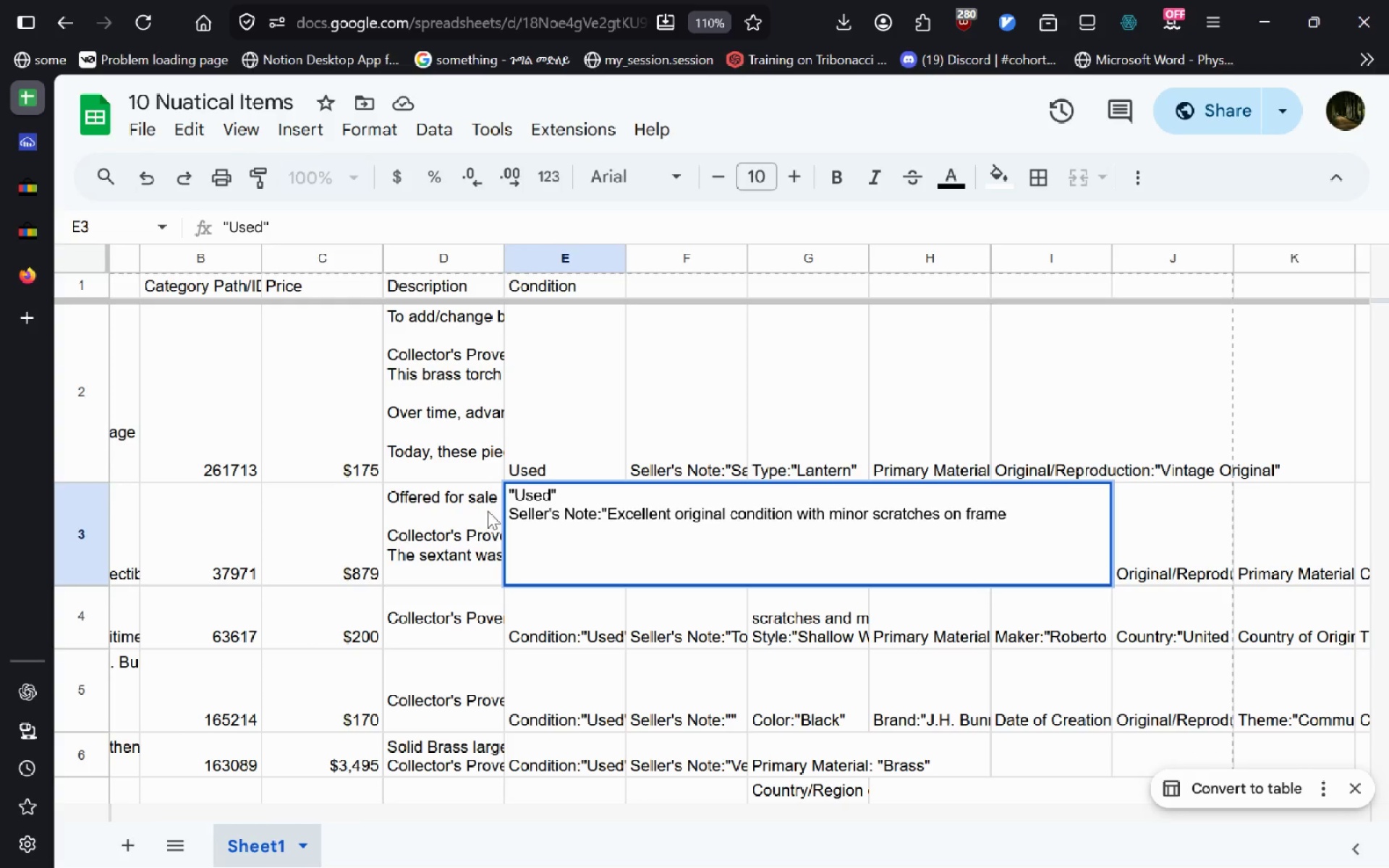 
left_click([560, 490])
 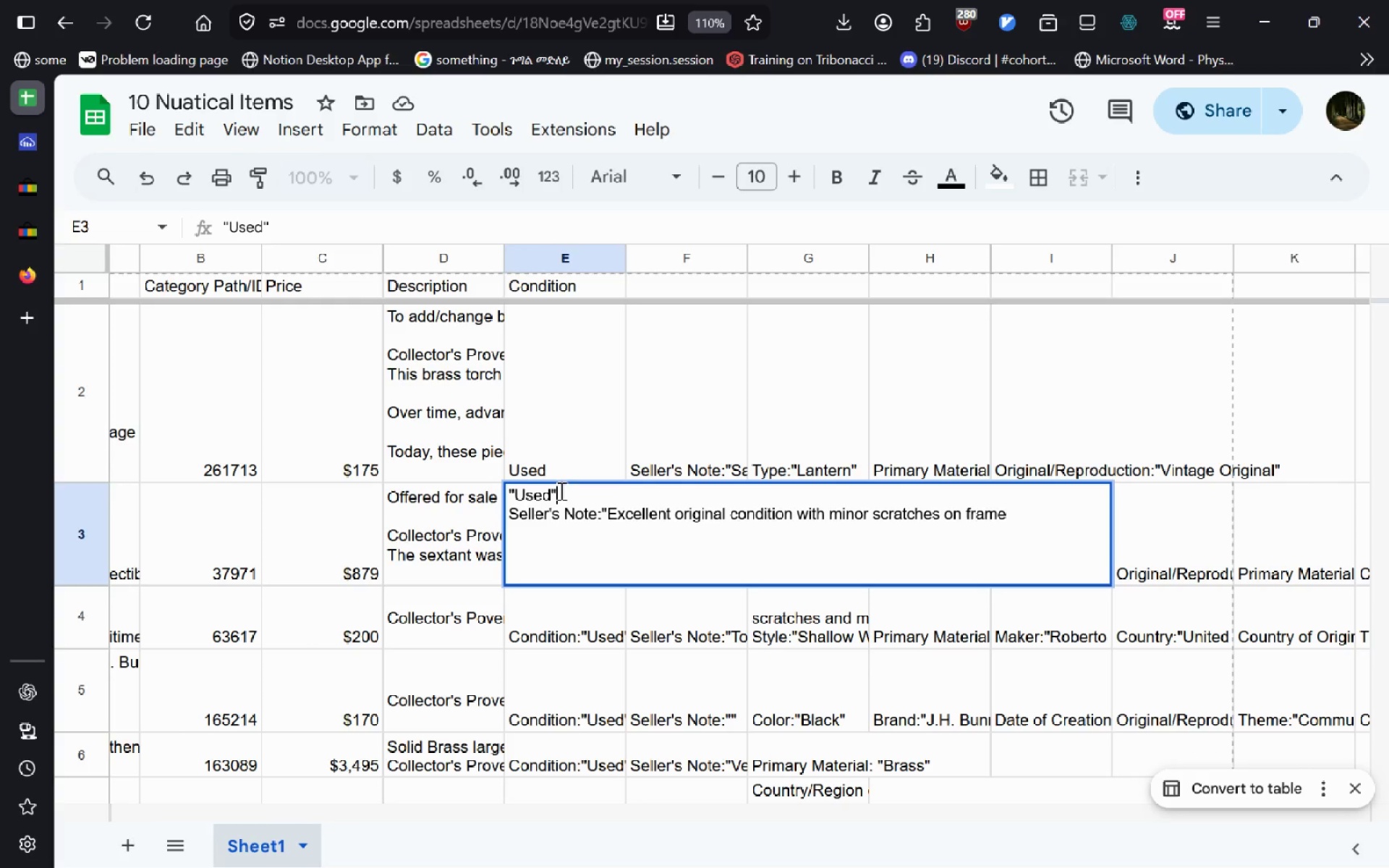 
key(Backspace)
 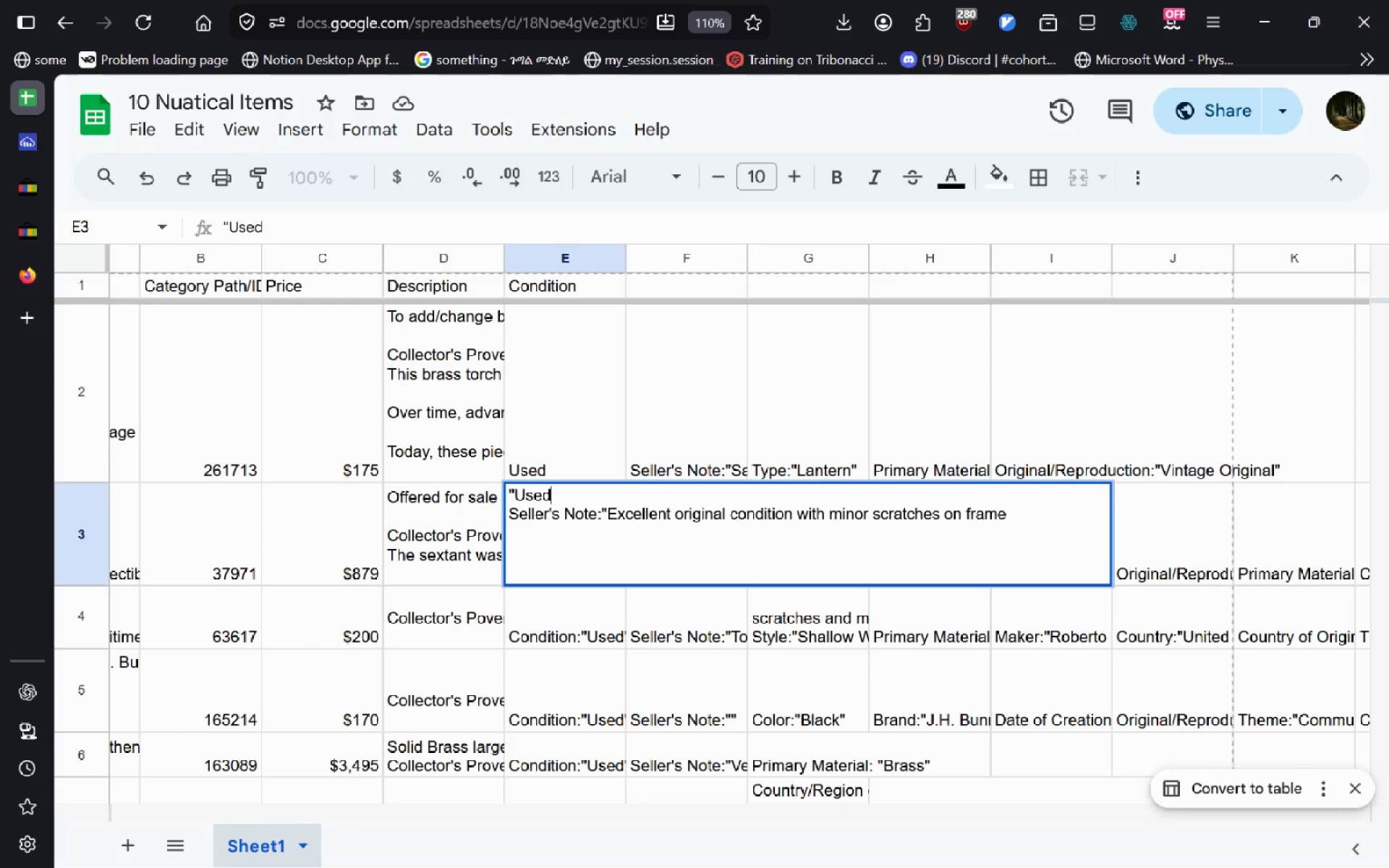 
key(Control+ArrowLeft)
 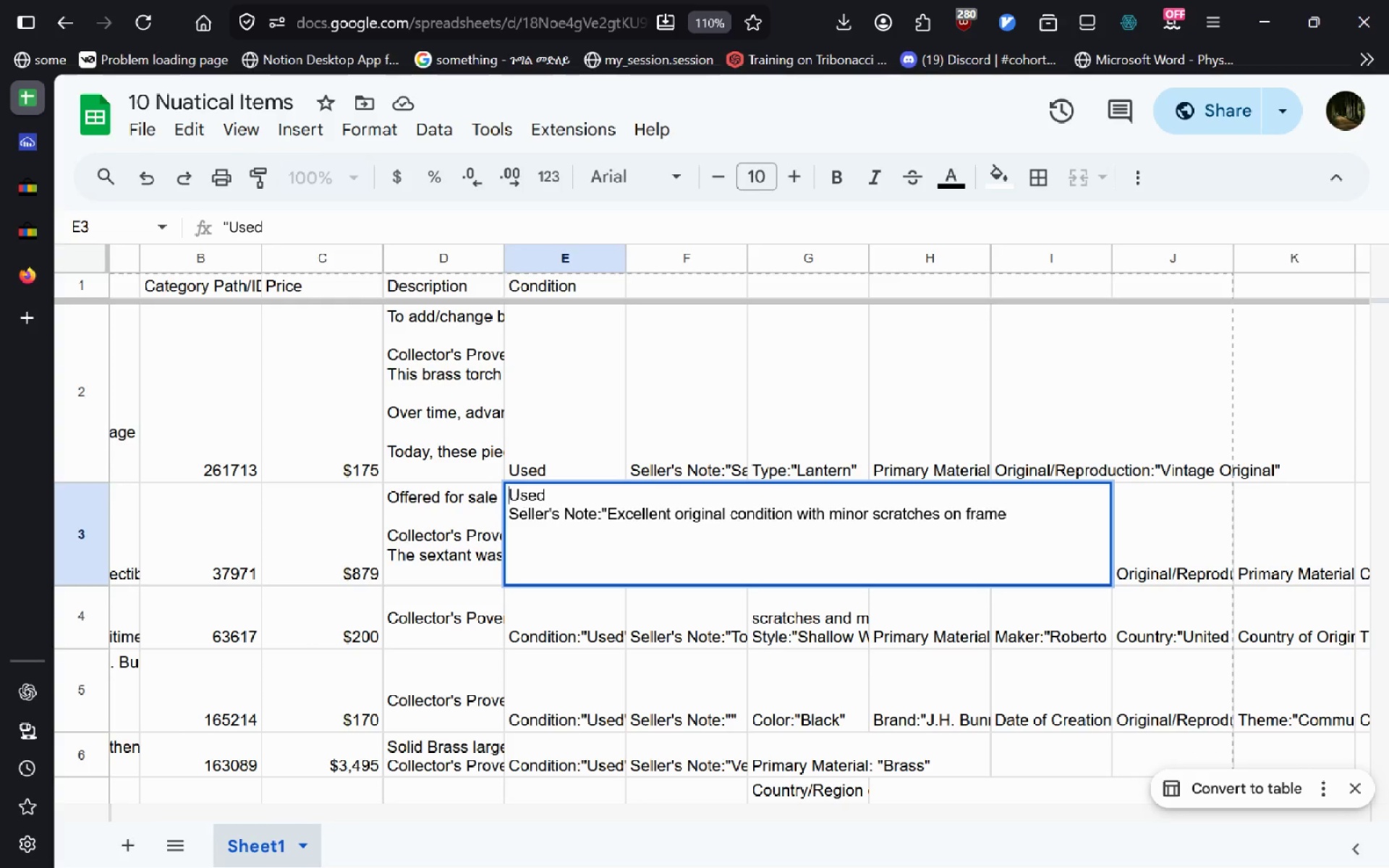 
key(Backspace)
 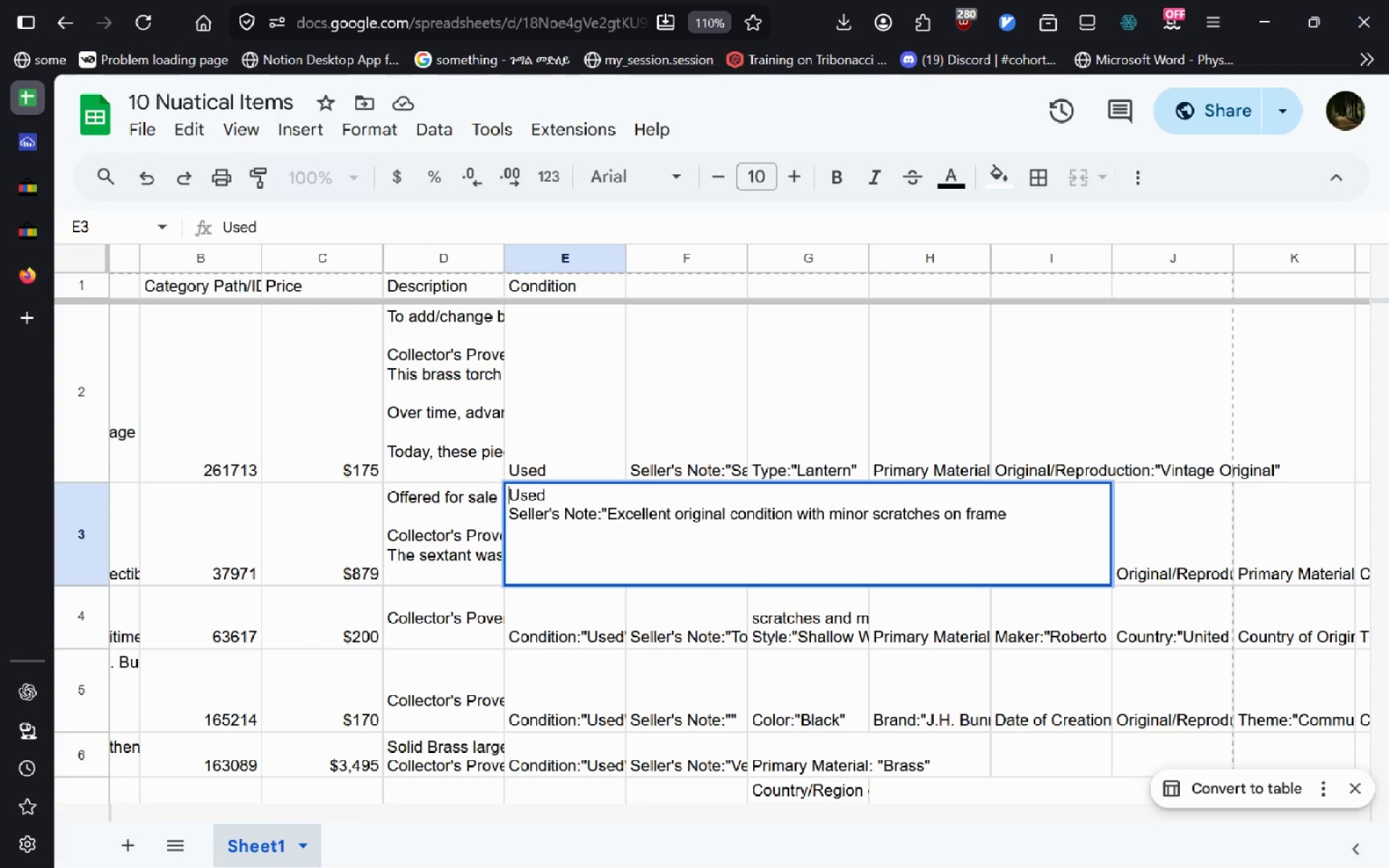 
key(ArrowUp)
 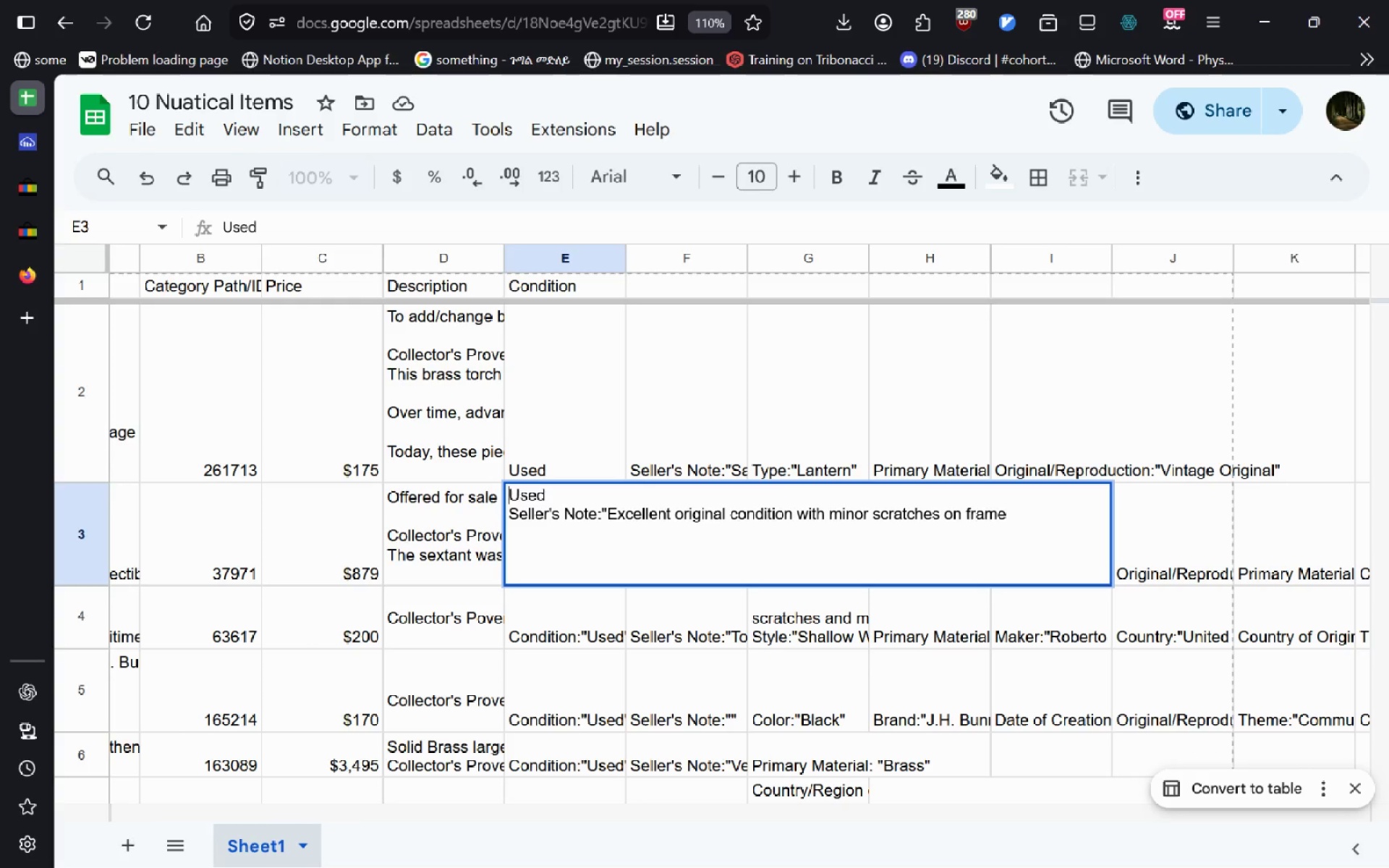 
key(ArrowDown)
 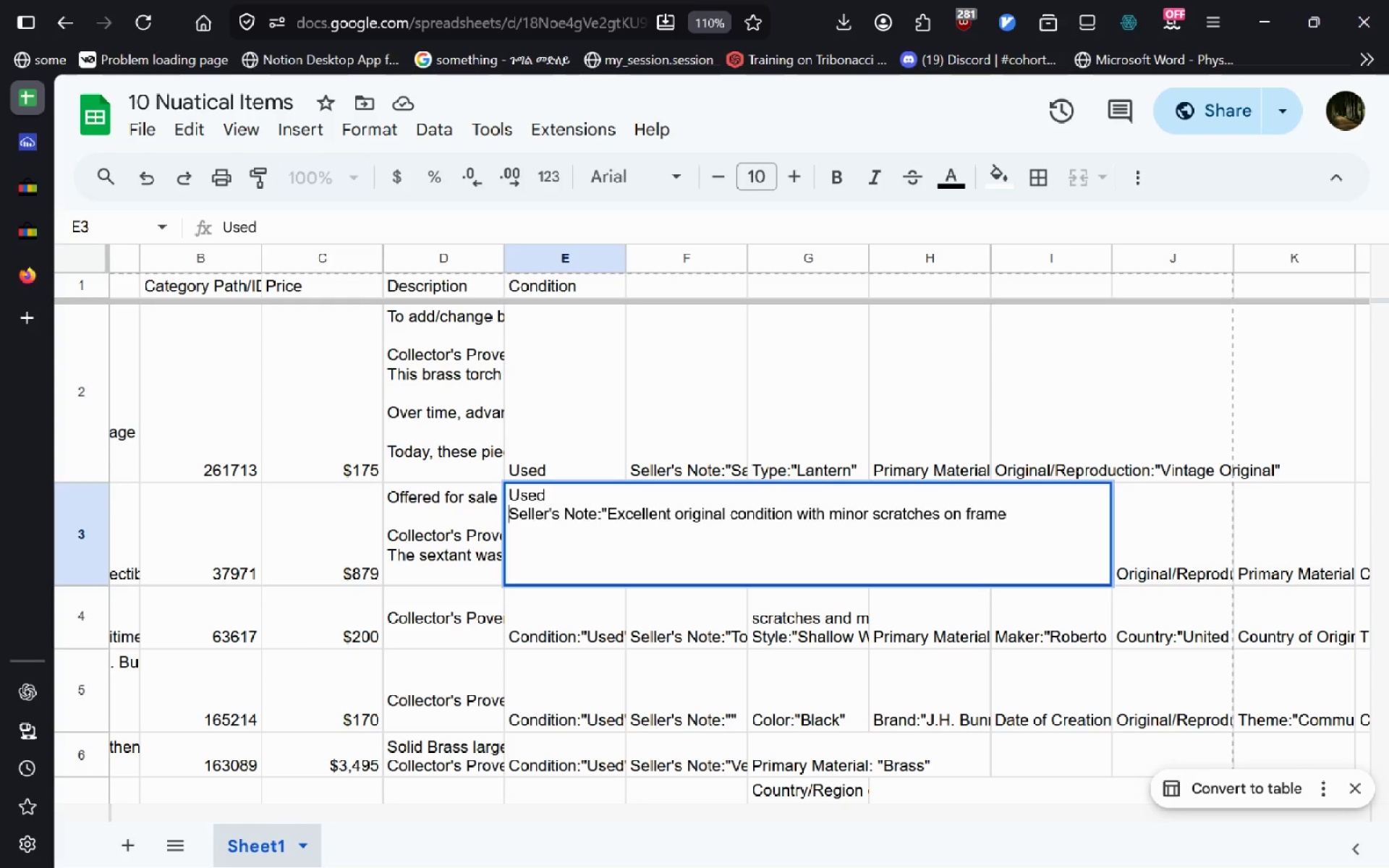 
key(ArrowUp)
 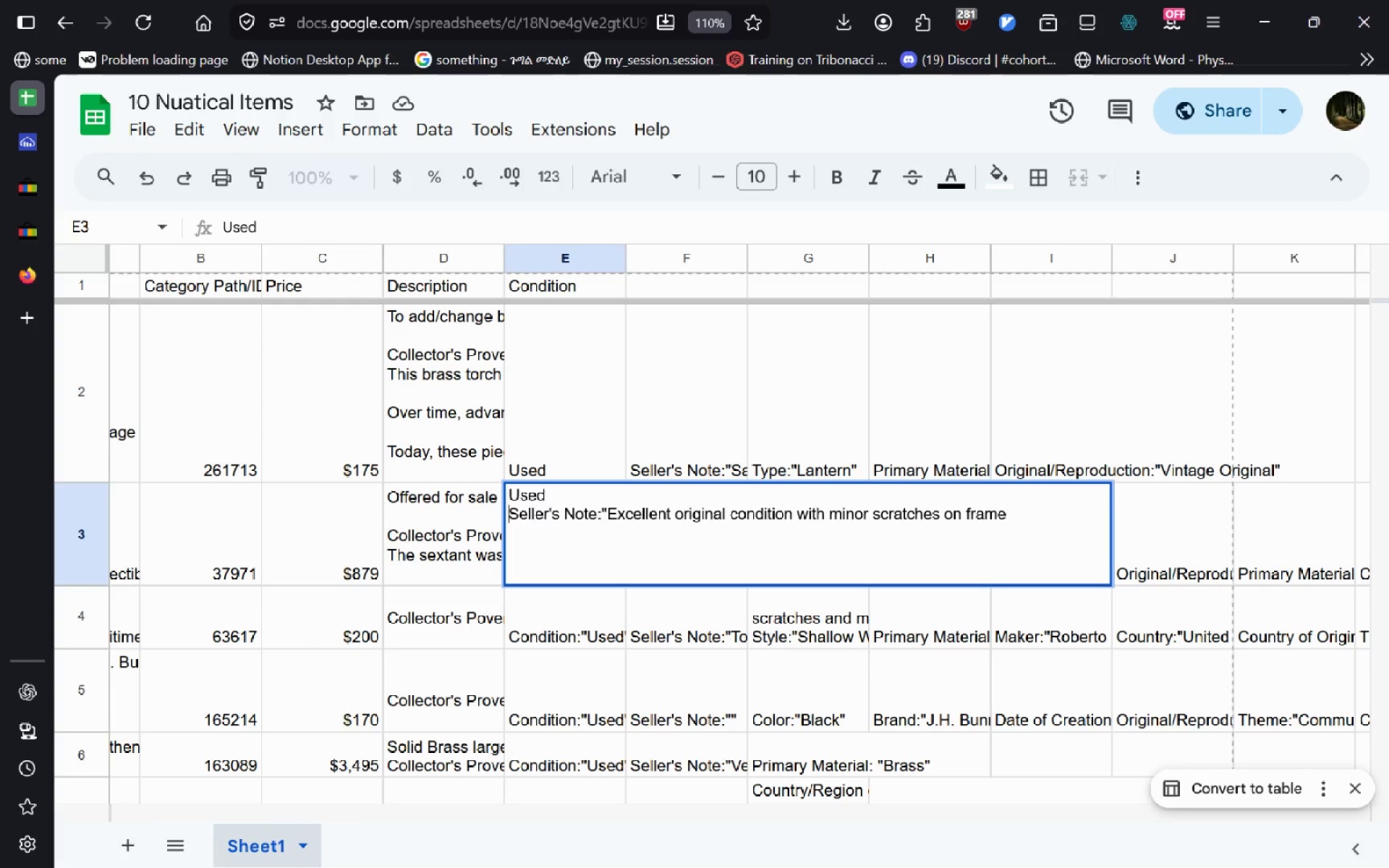 
key(ArrowDown)
 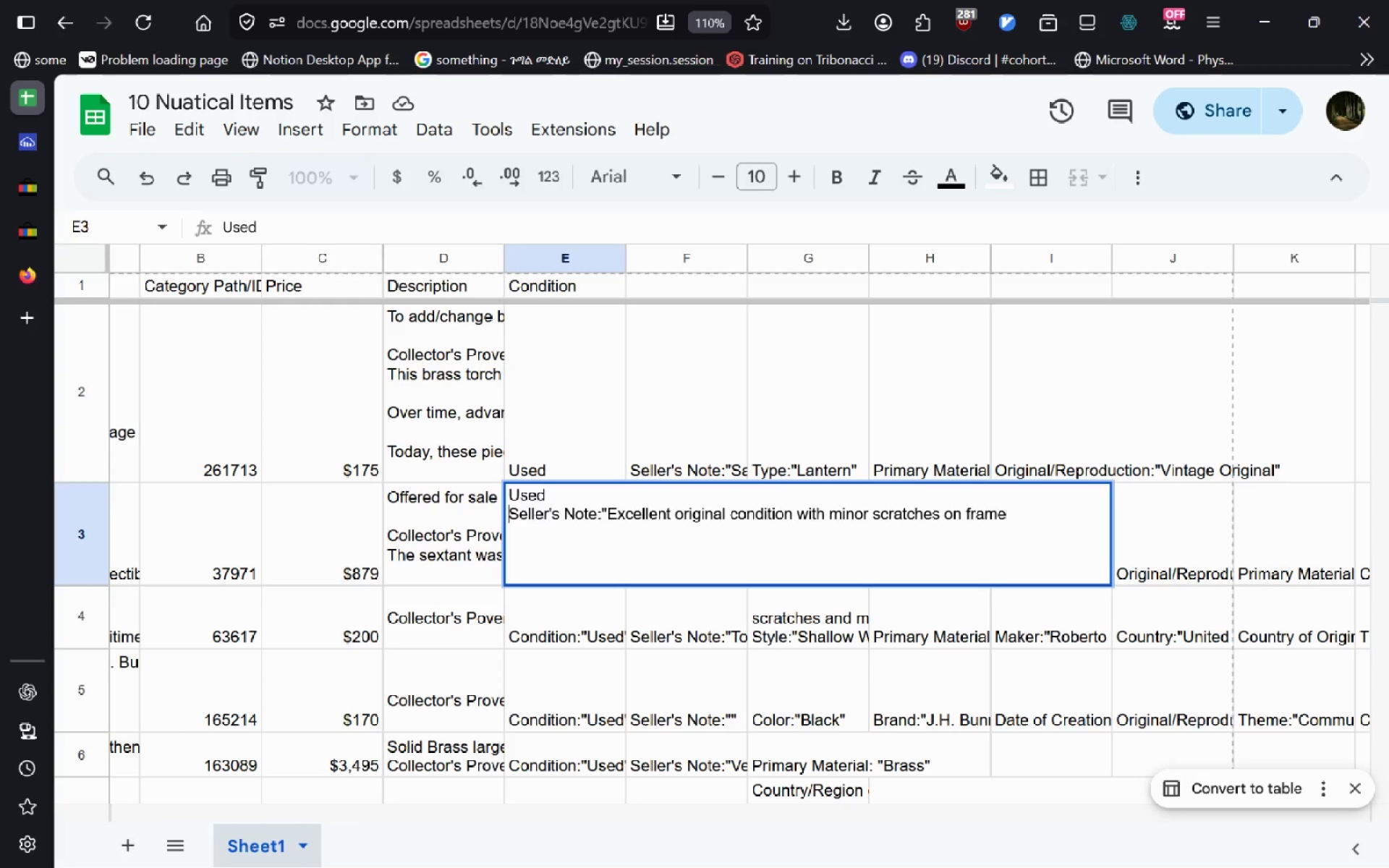 
hold_key(key=ControlLeft, duration=1.59)
 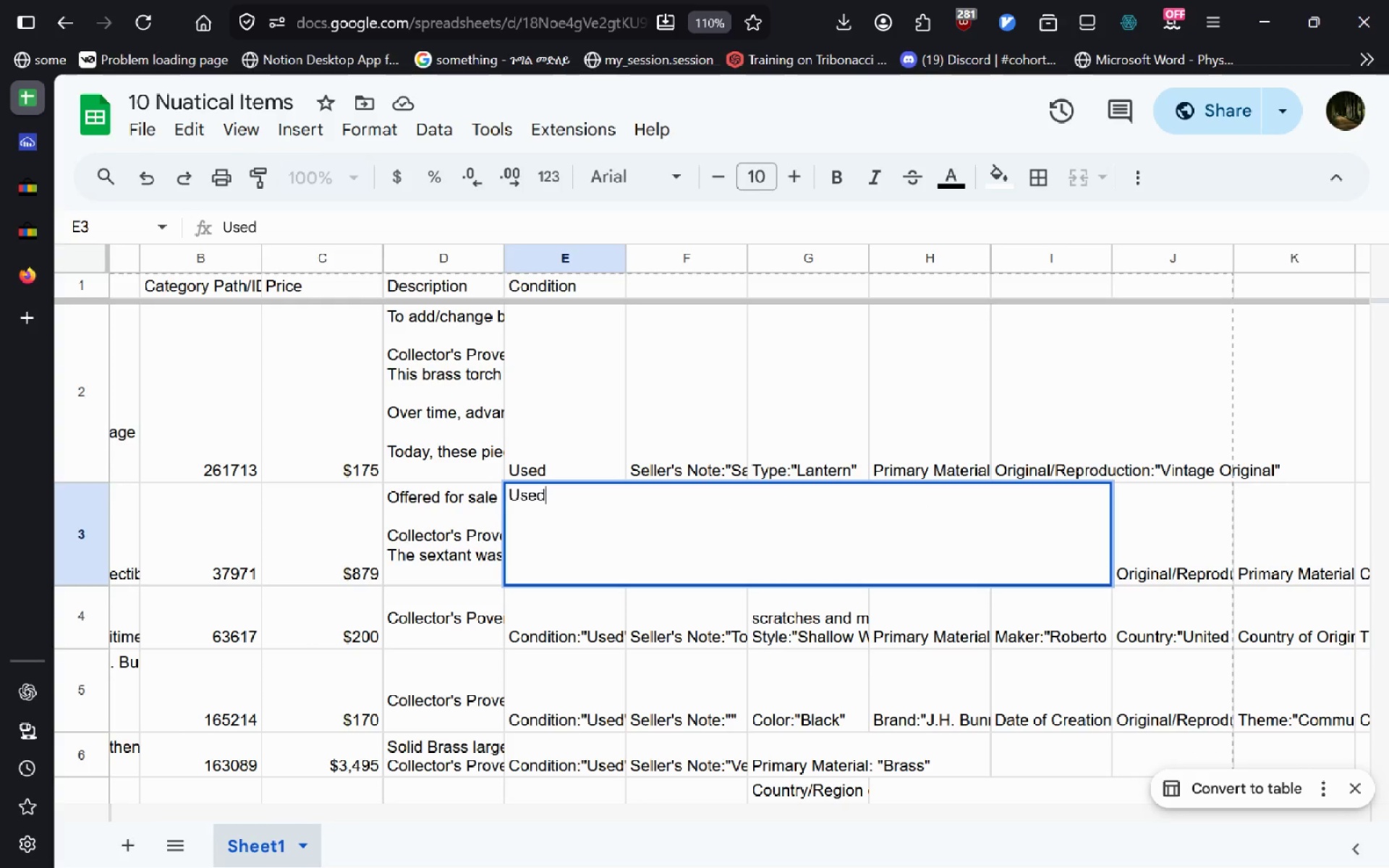 
hold_key(key=Delete, duration=1.22)
 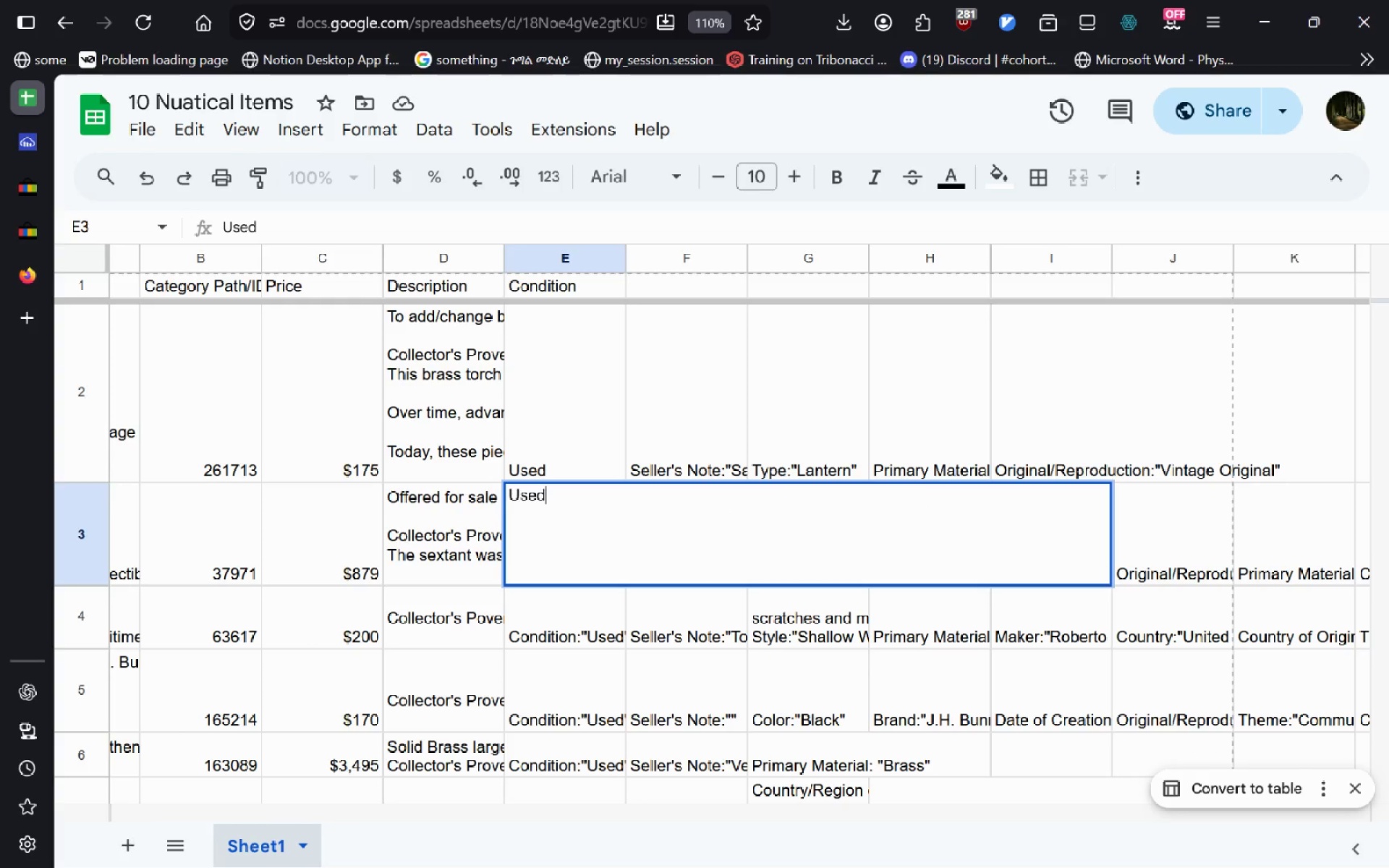 
key(Delete)
 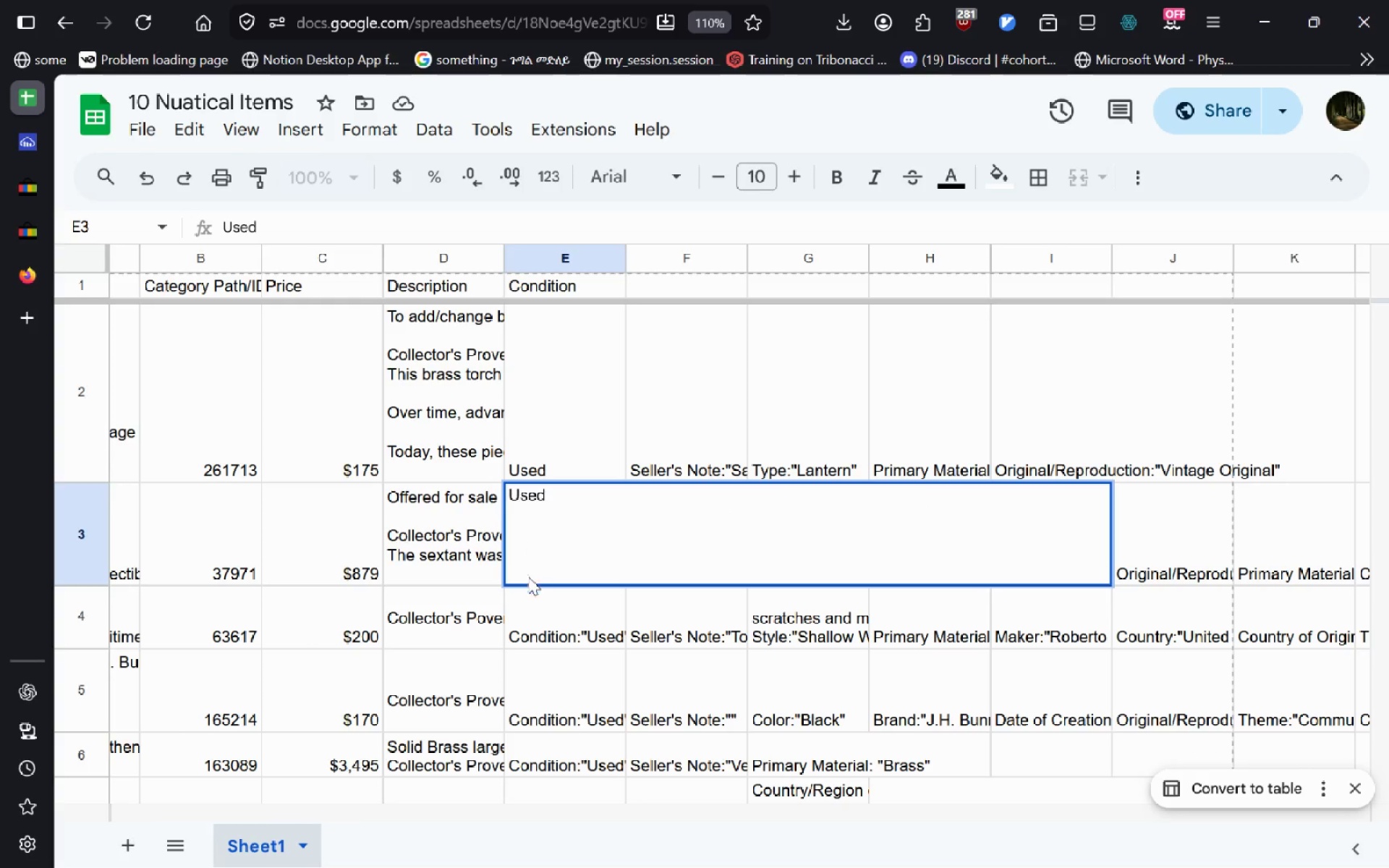 
key(Enter)
 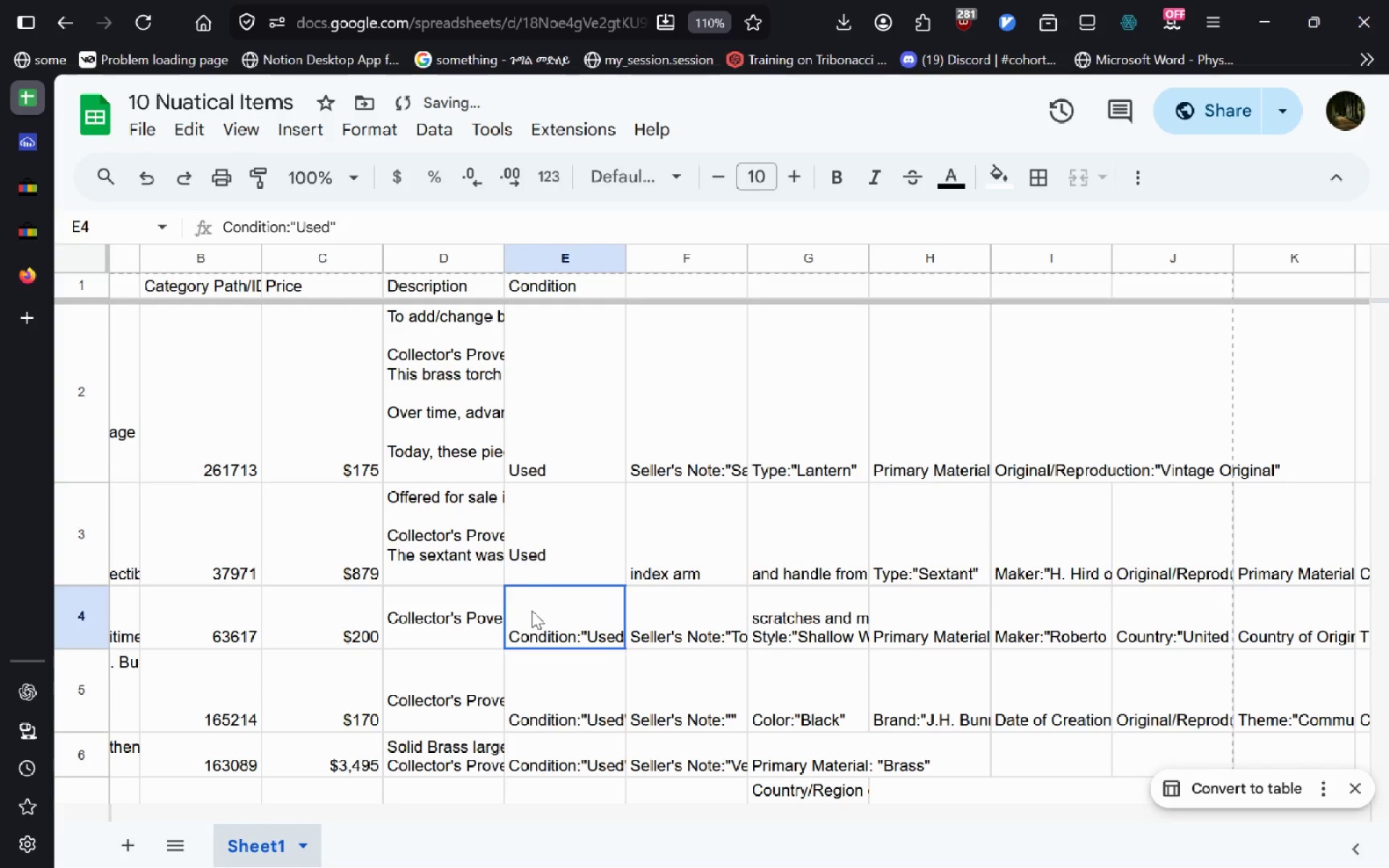 
double_click([532, 610])
 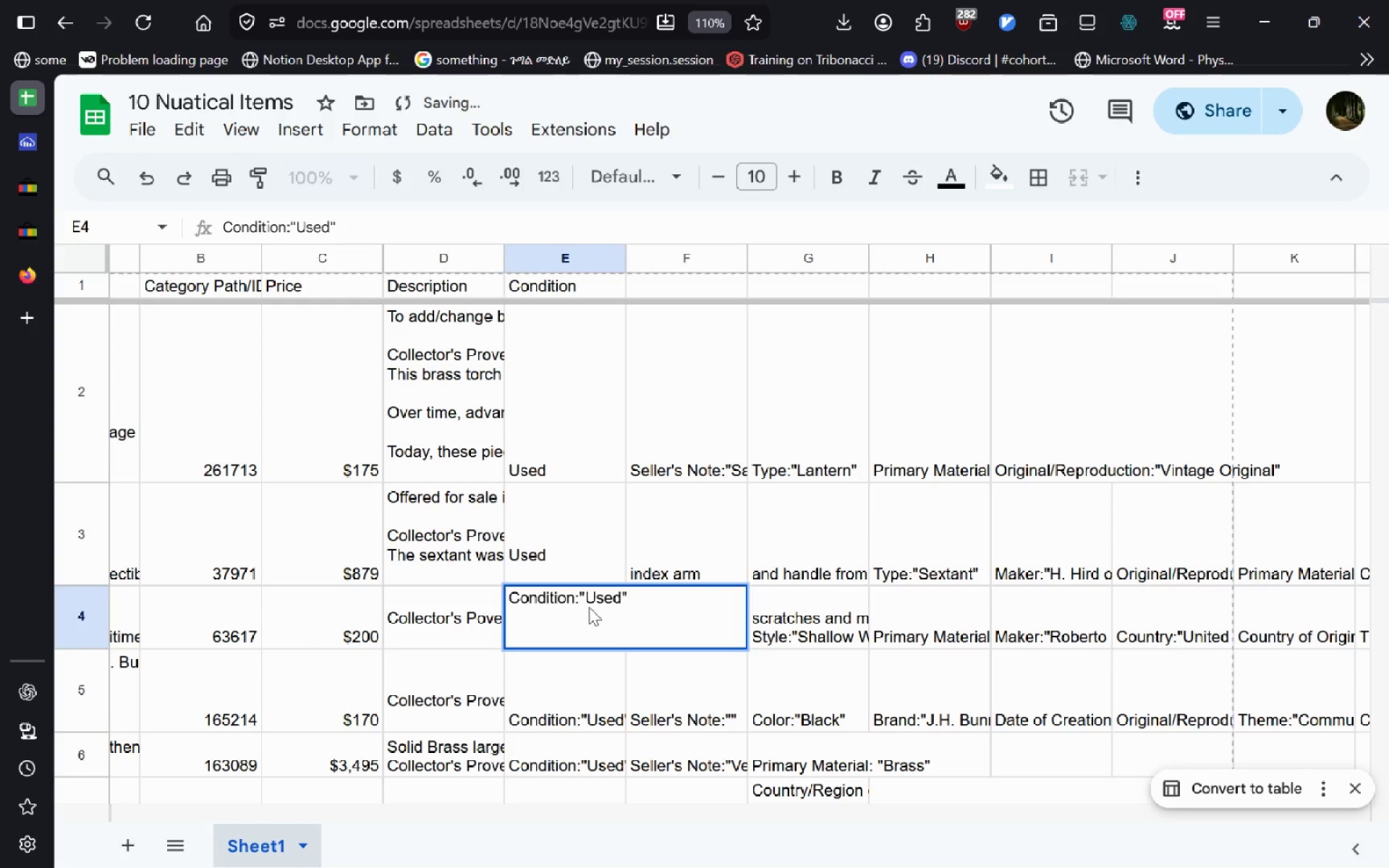 
left_click_drag(start_coordinate=[585, 604], to_coordinate=[458, 569])
 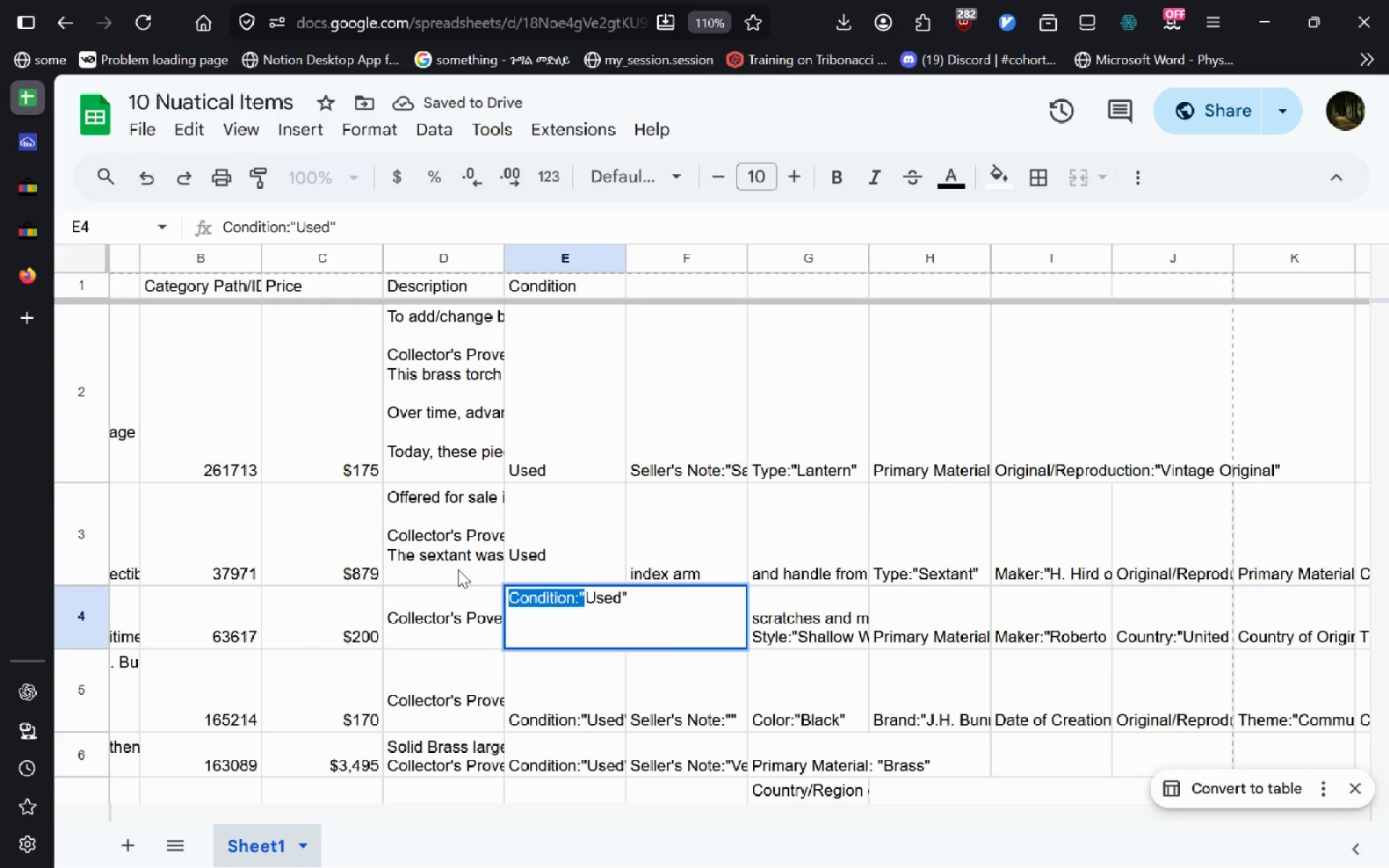 
key(Backspace)
 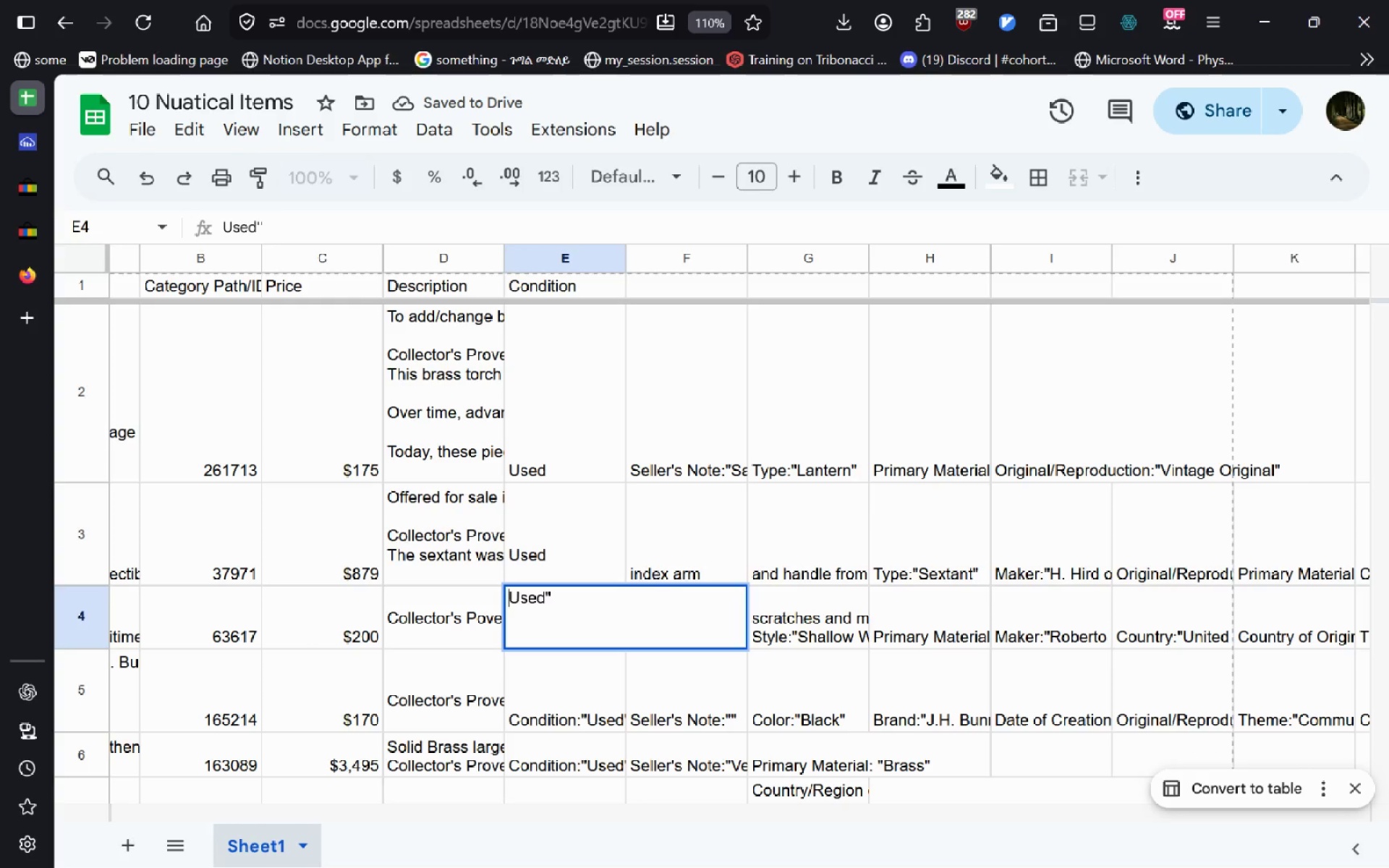 
key(Control+ArrowRight)
 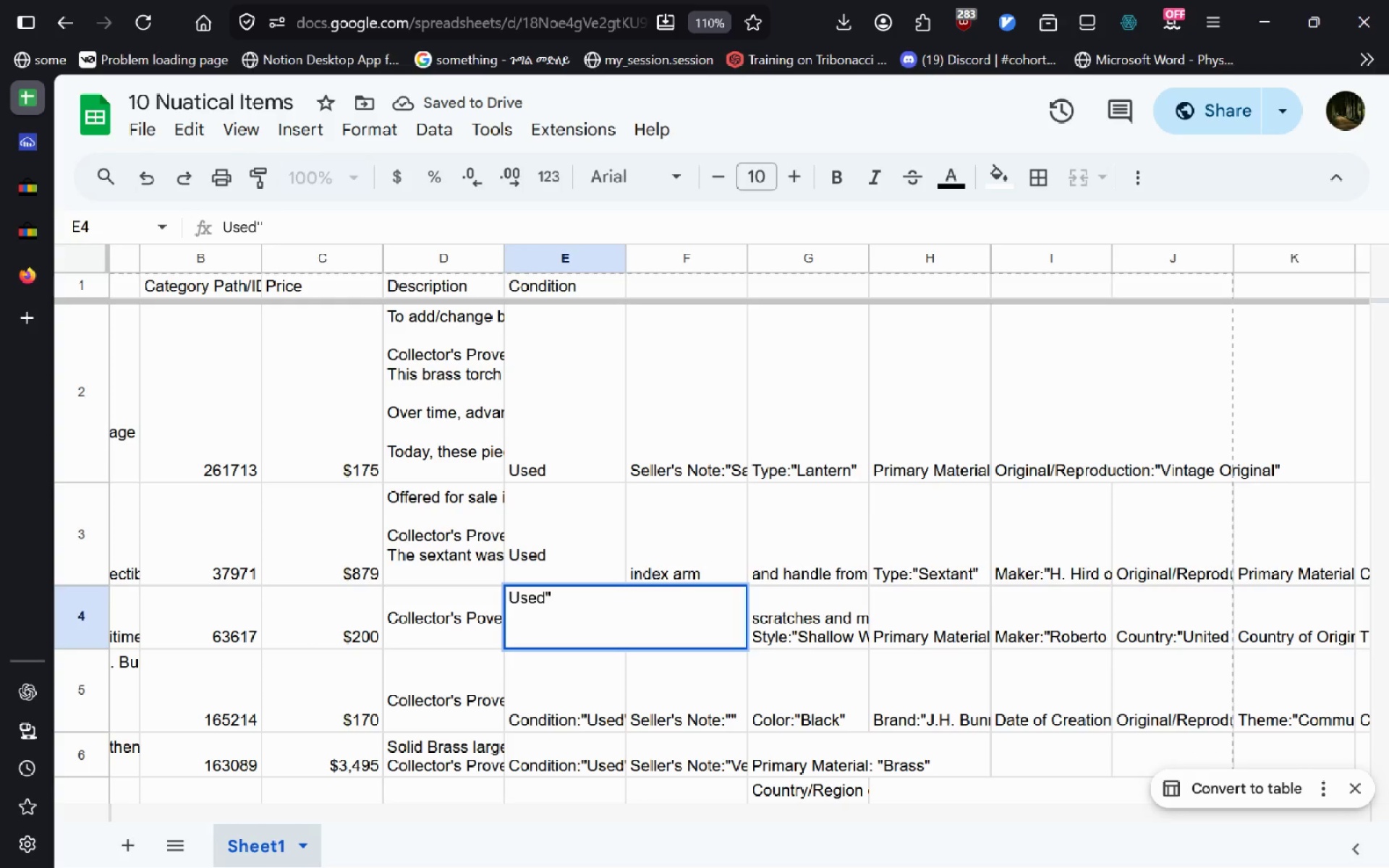 
key(Backspace)
 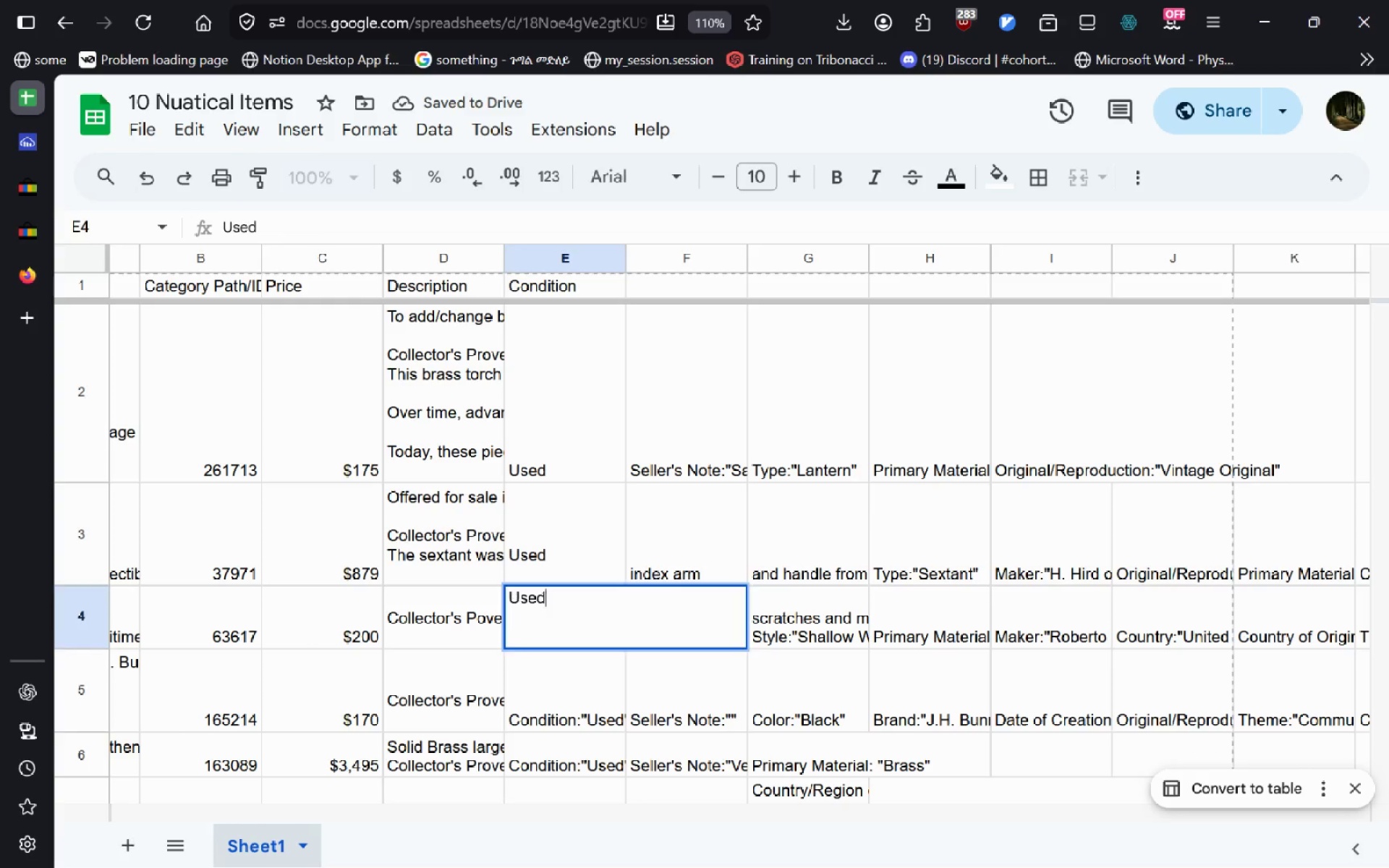 
key(Enter)
 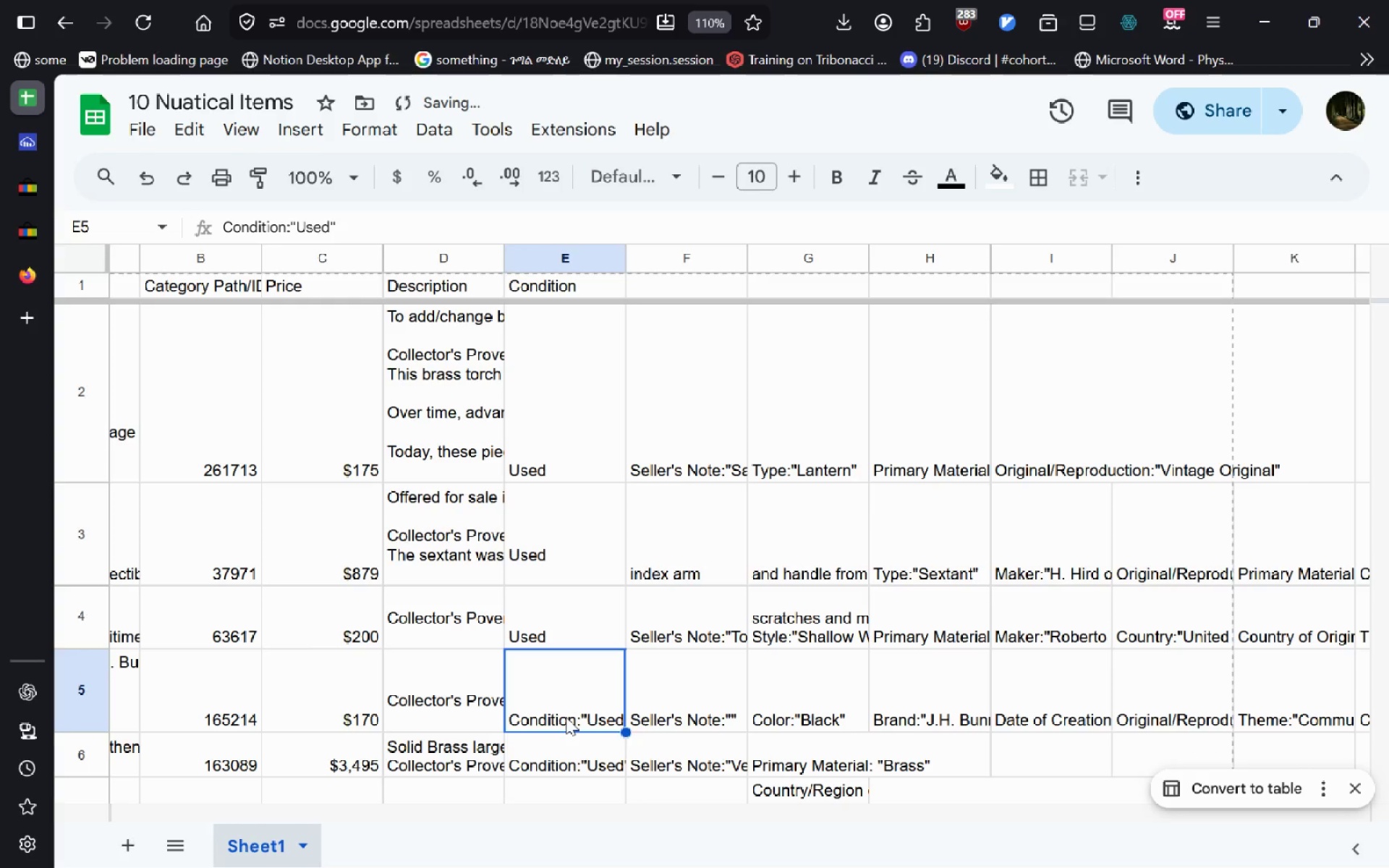 
double_click([566, 717])
 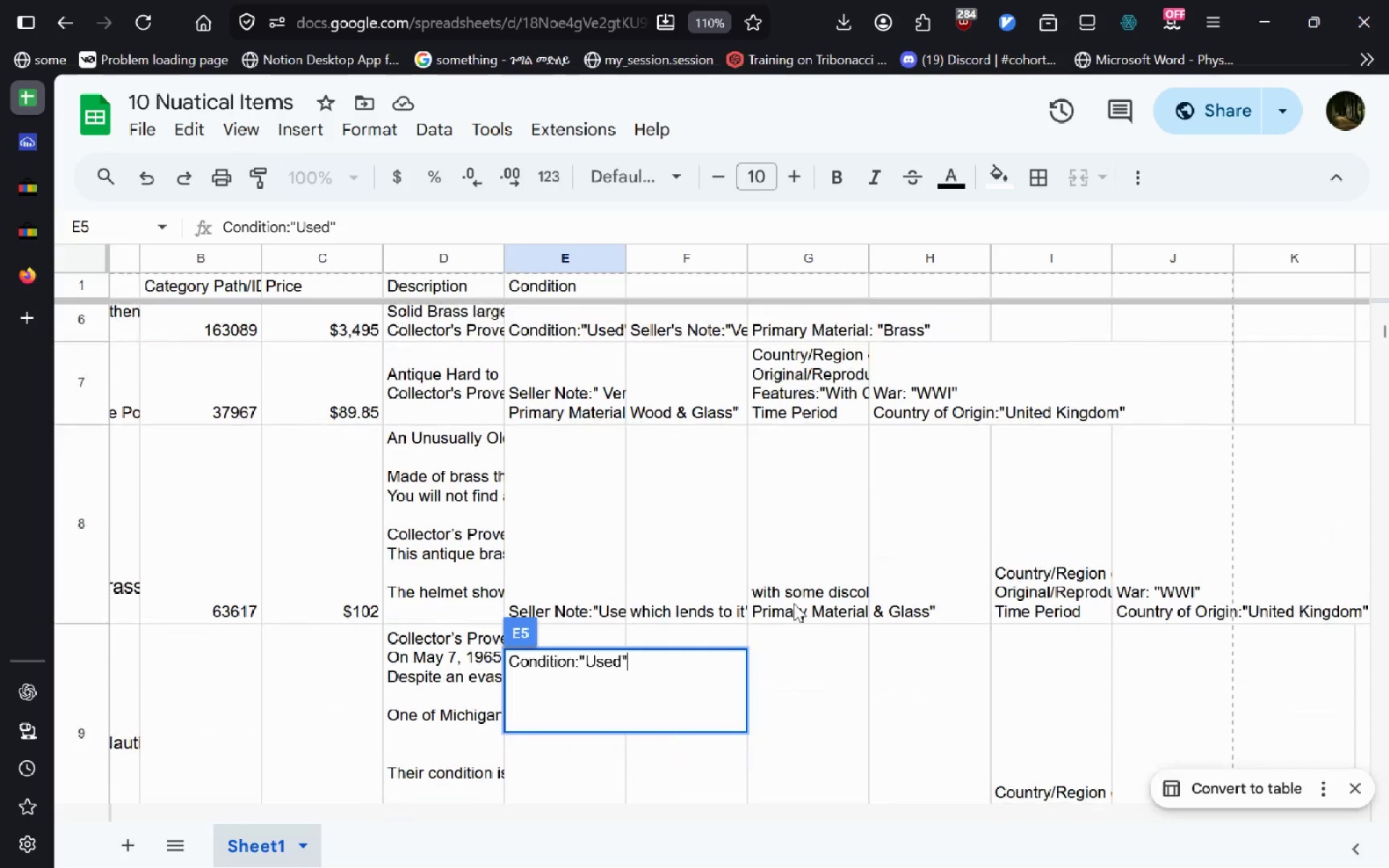 
wait(13.67)
 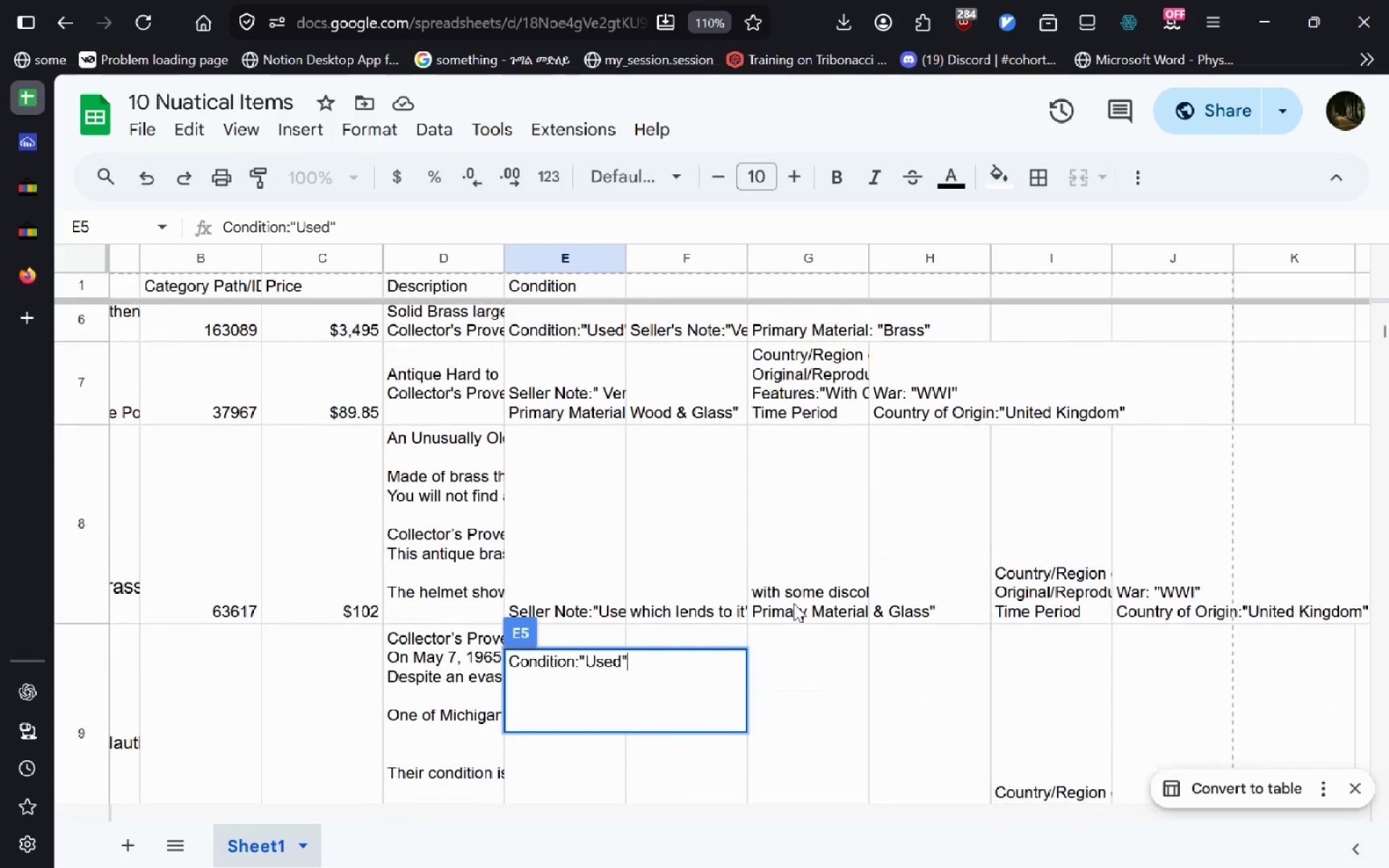 
left_click([600, 481])
 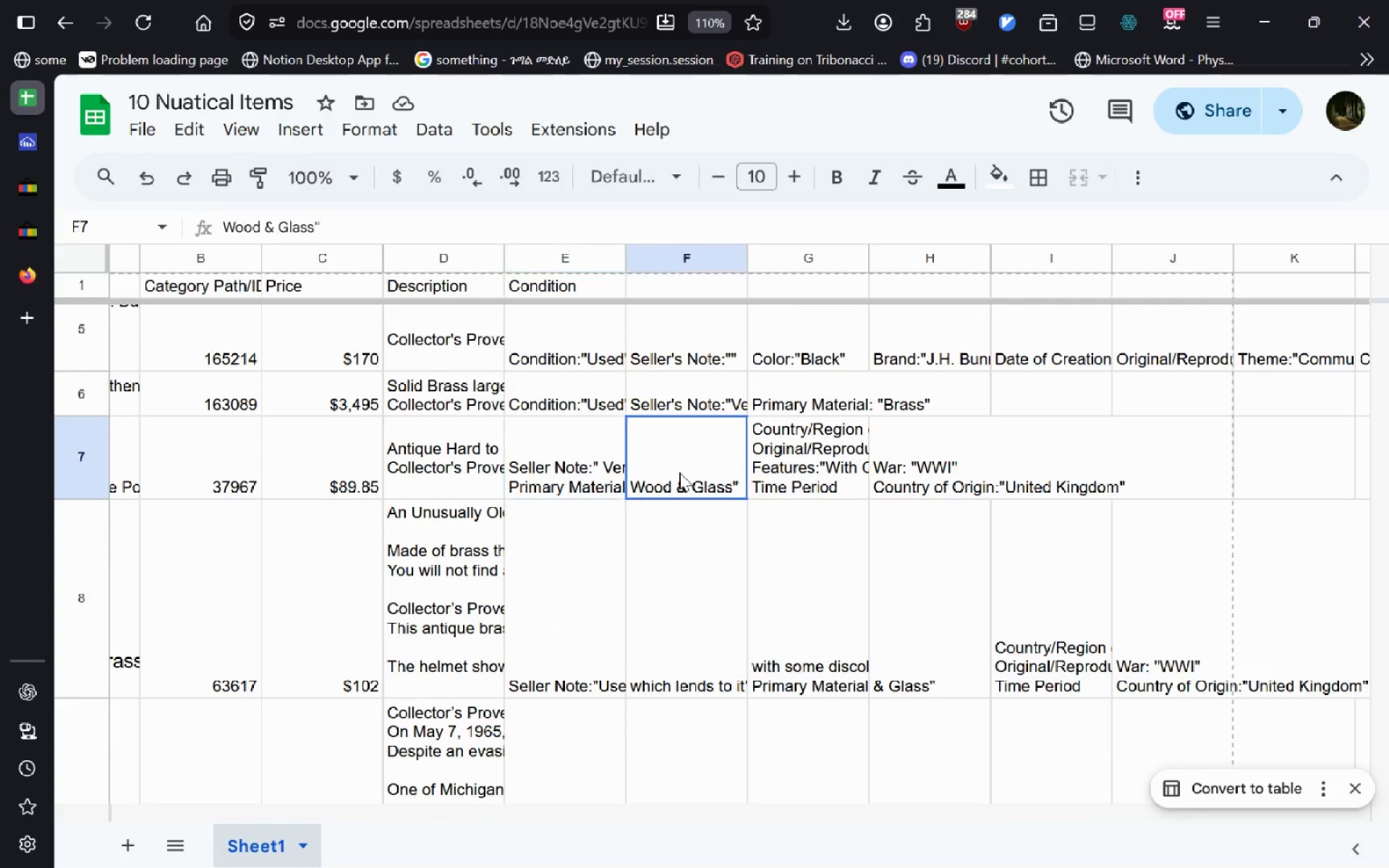 
double_click([679, 472])
 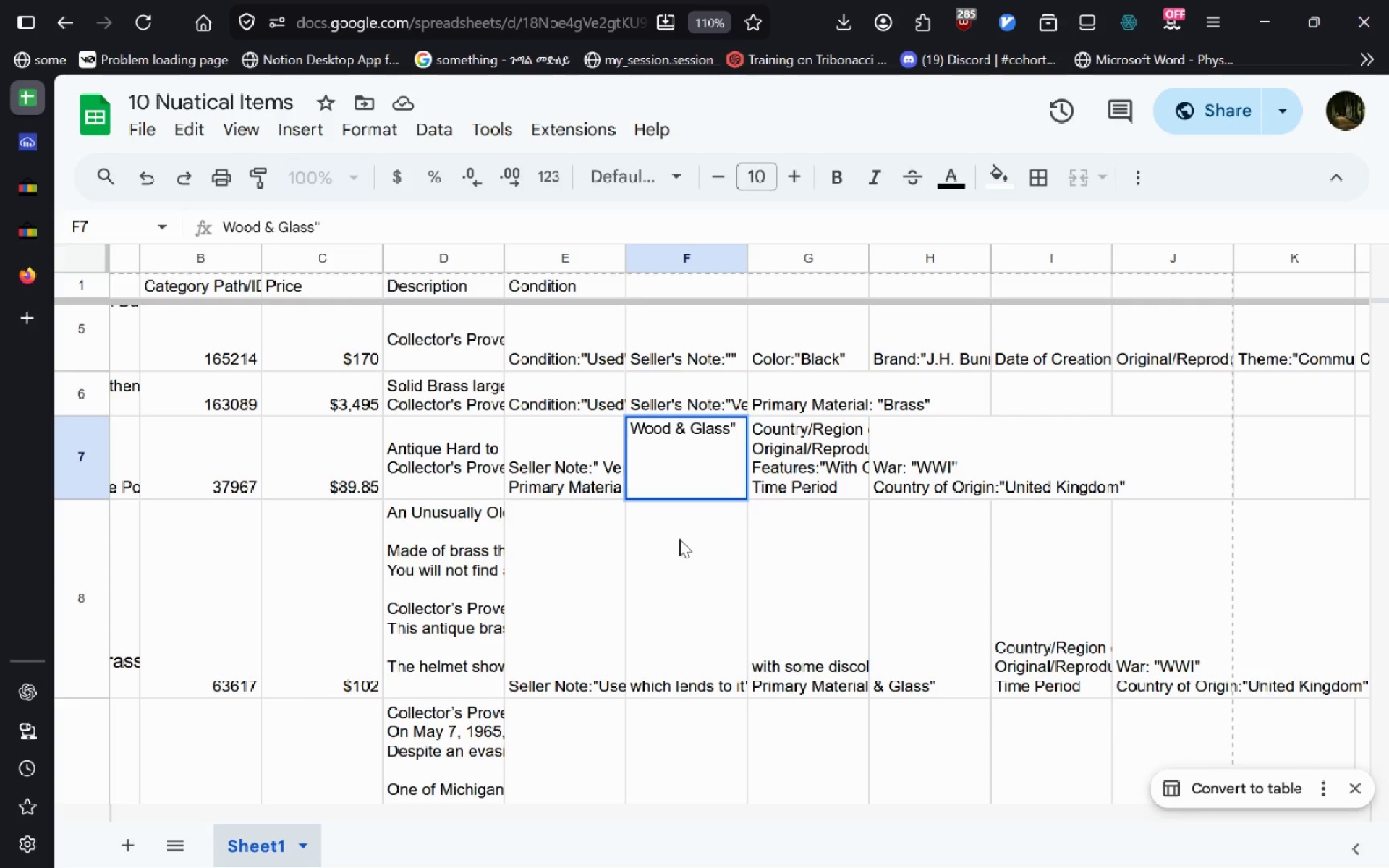 
left_click([679, 539])
 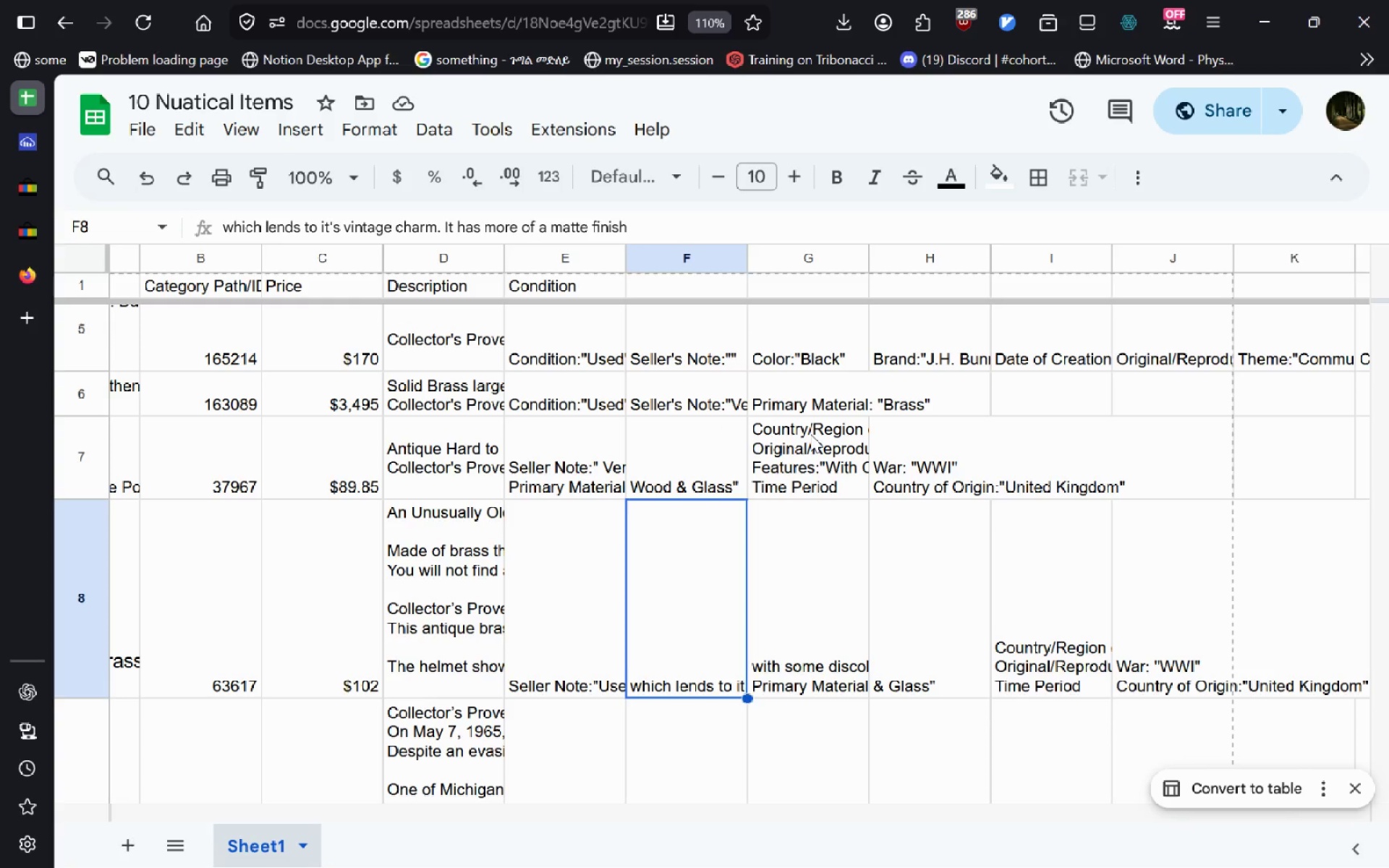 
double_click([851, 380])
 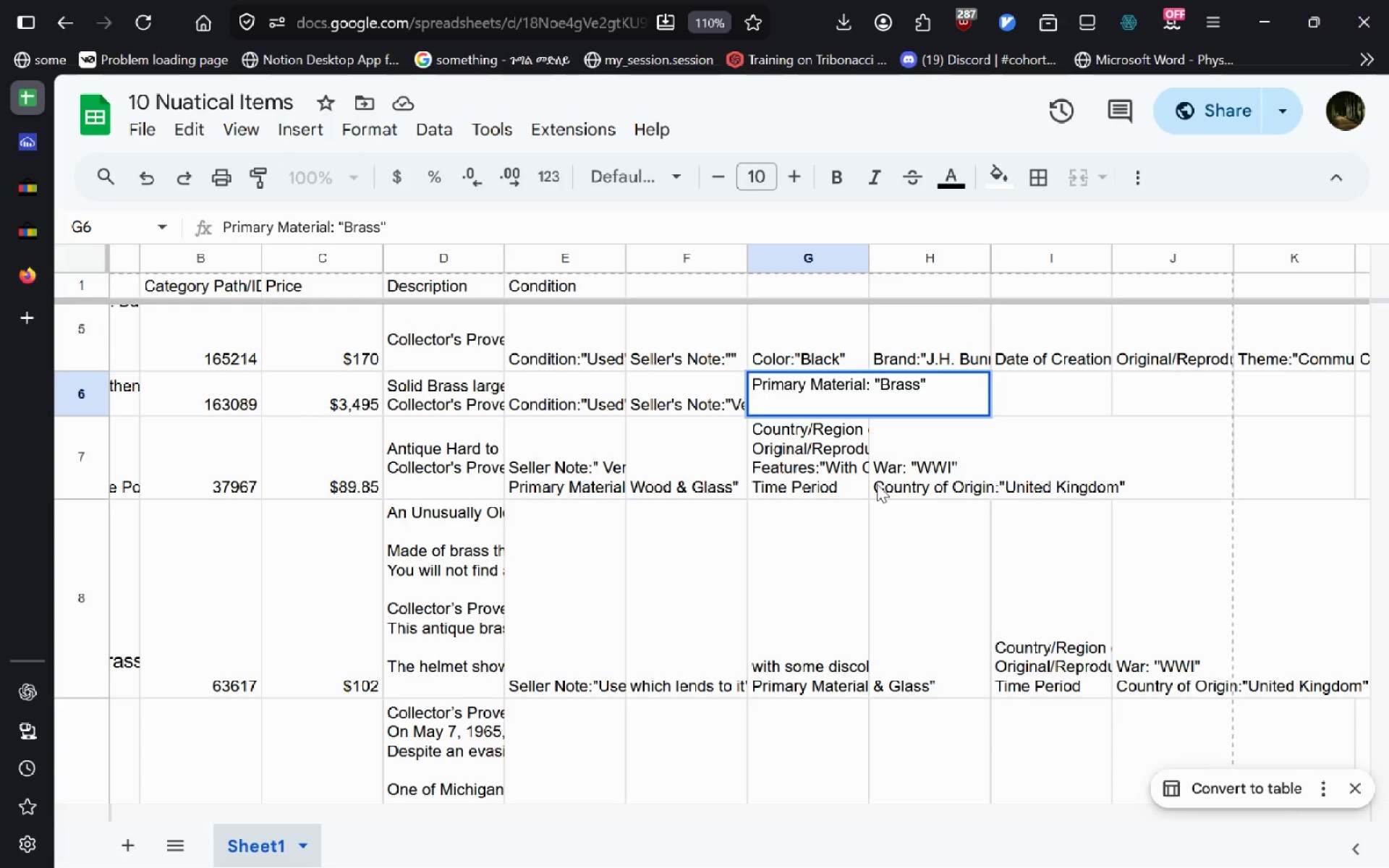 
double_click([823, 467])
 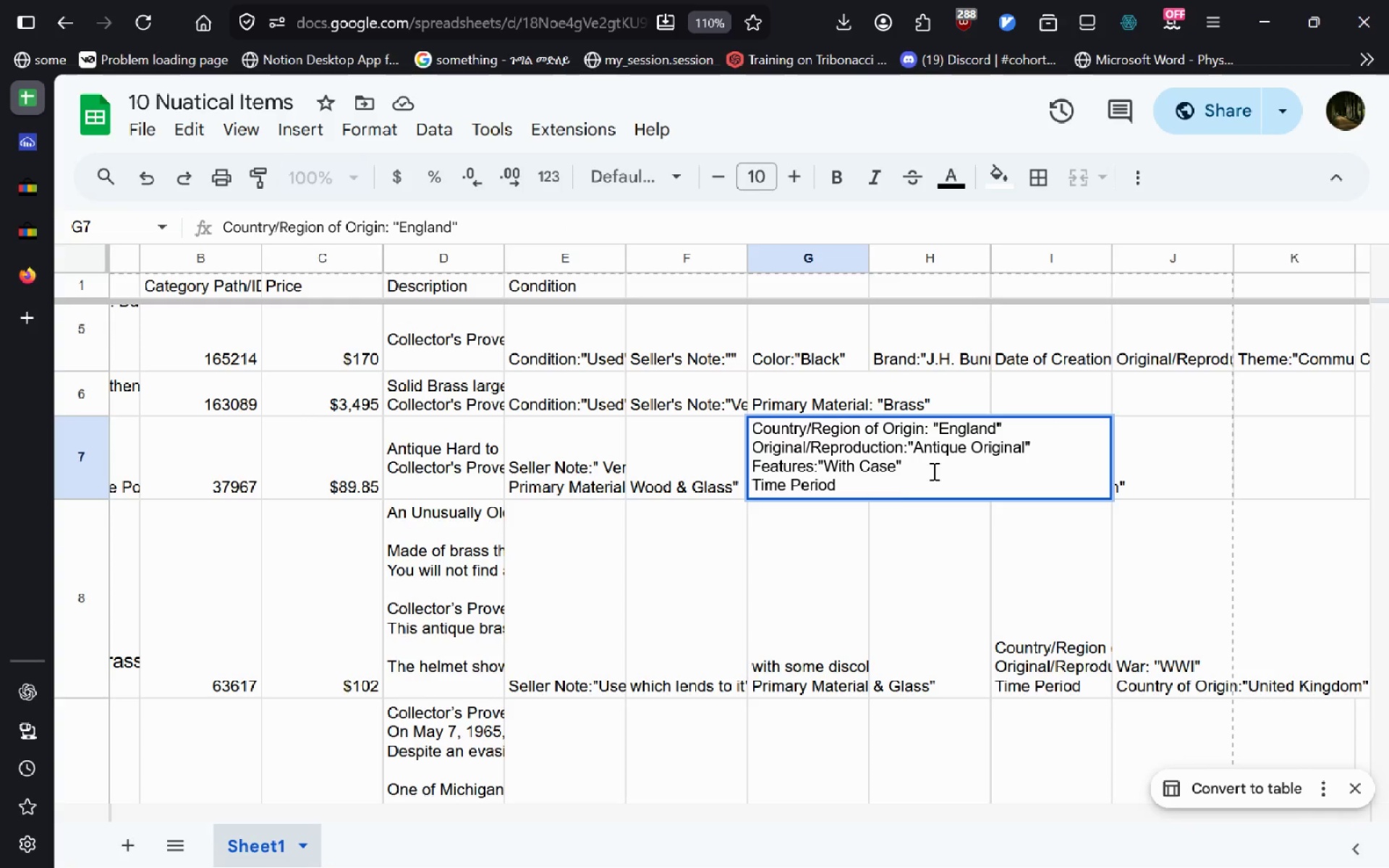 
left_click([865, 506])
 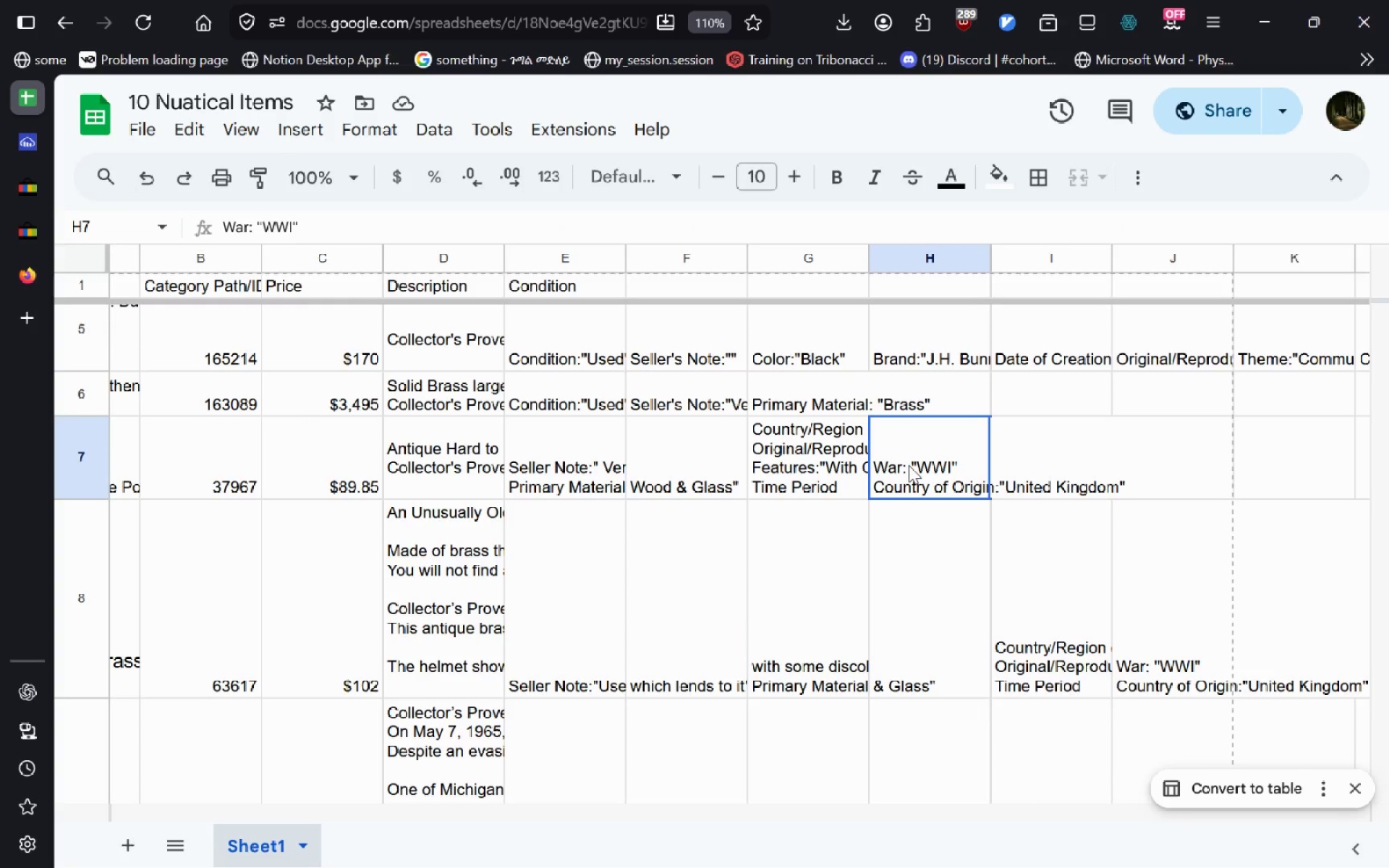 
double_click([909, 465])
 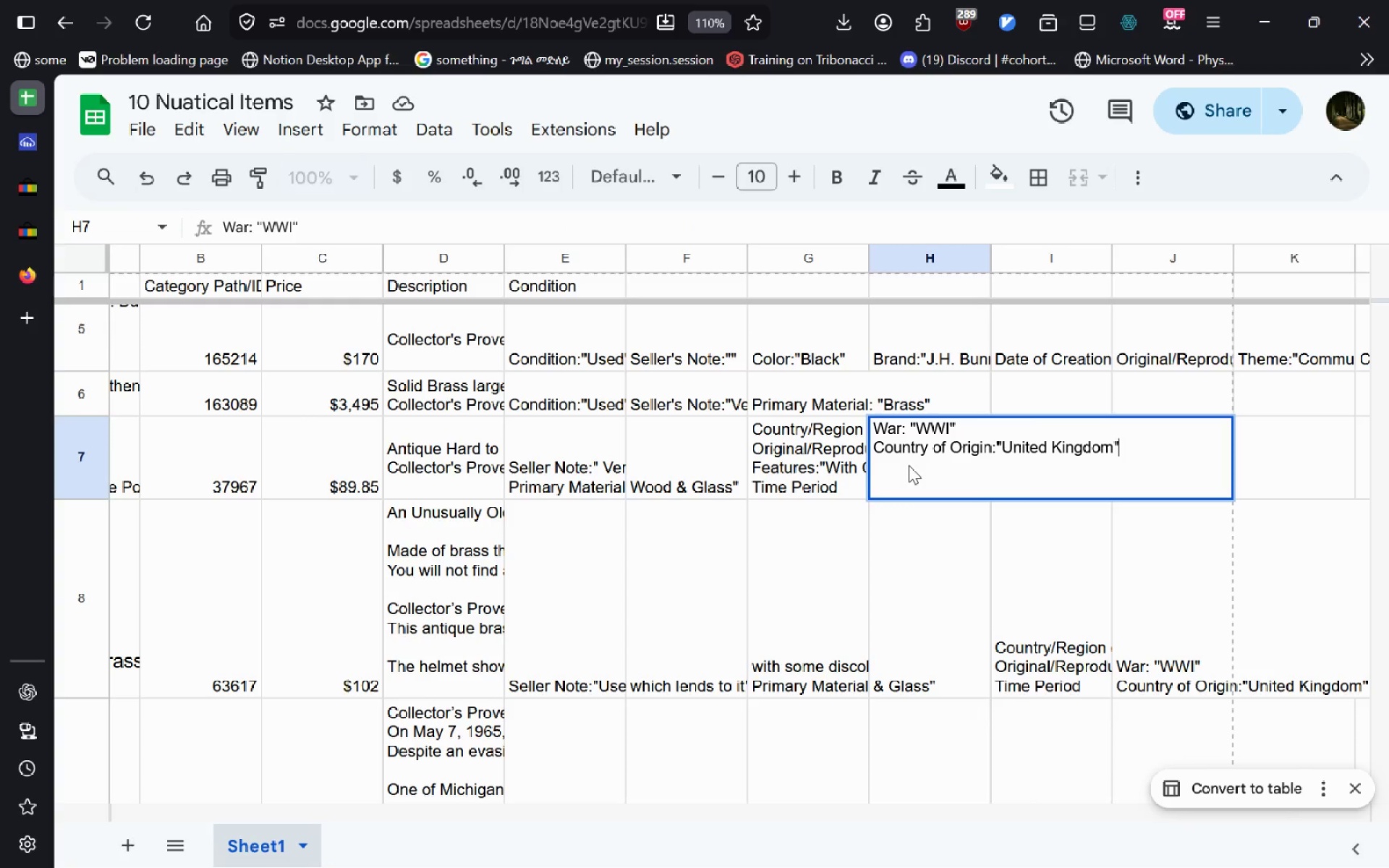 
left_click([909, 465])
 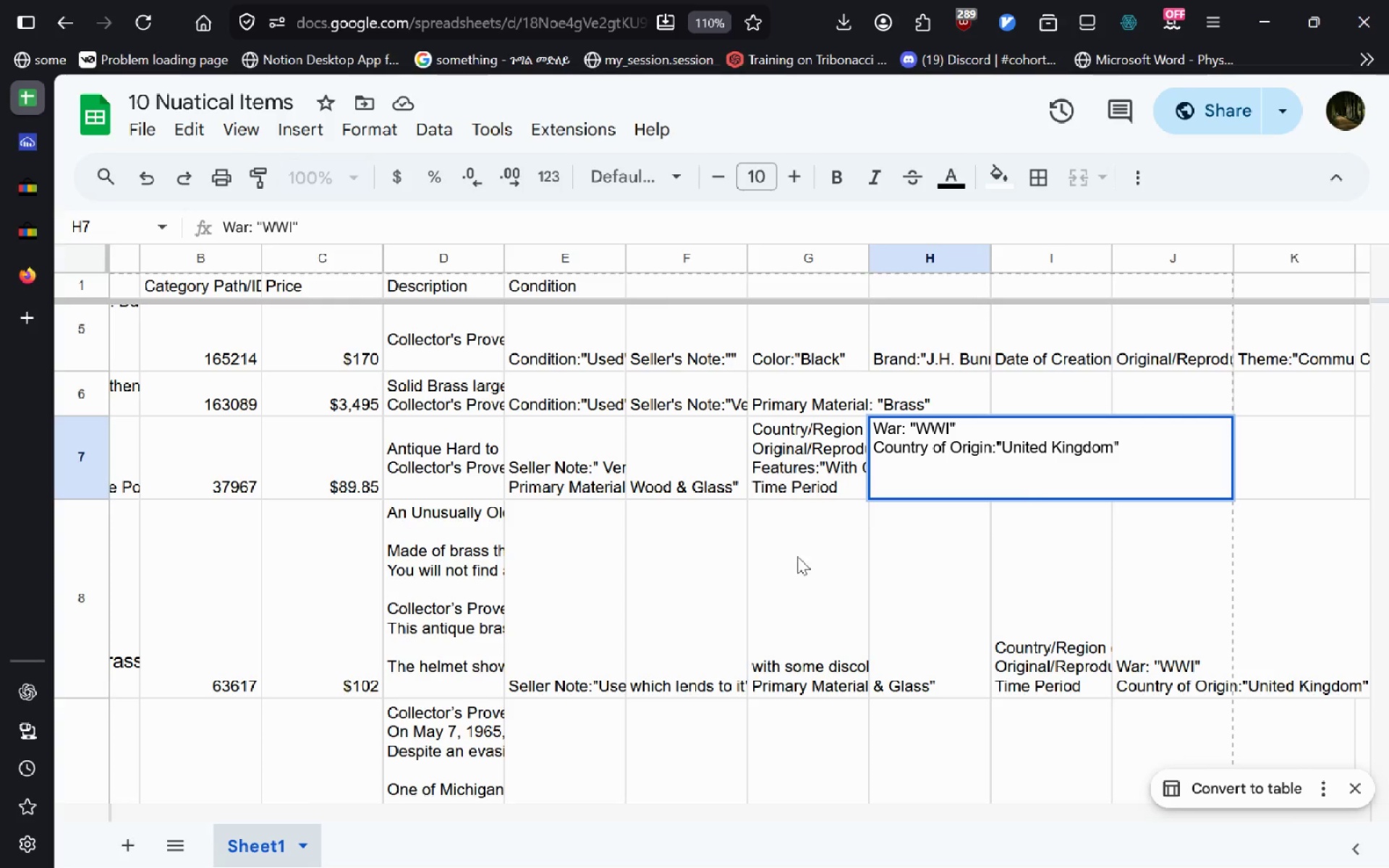 
left_click([797, 556])
 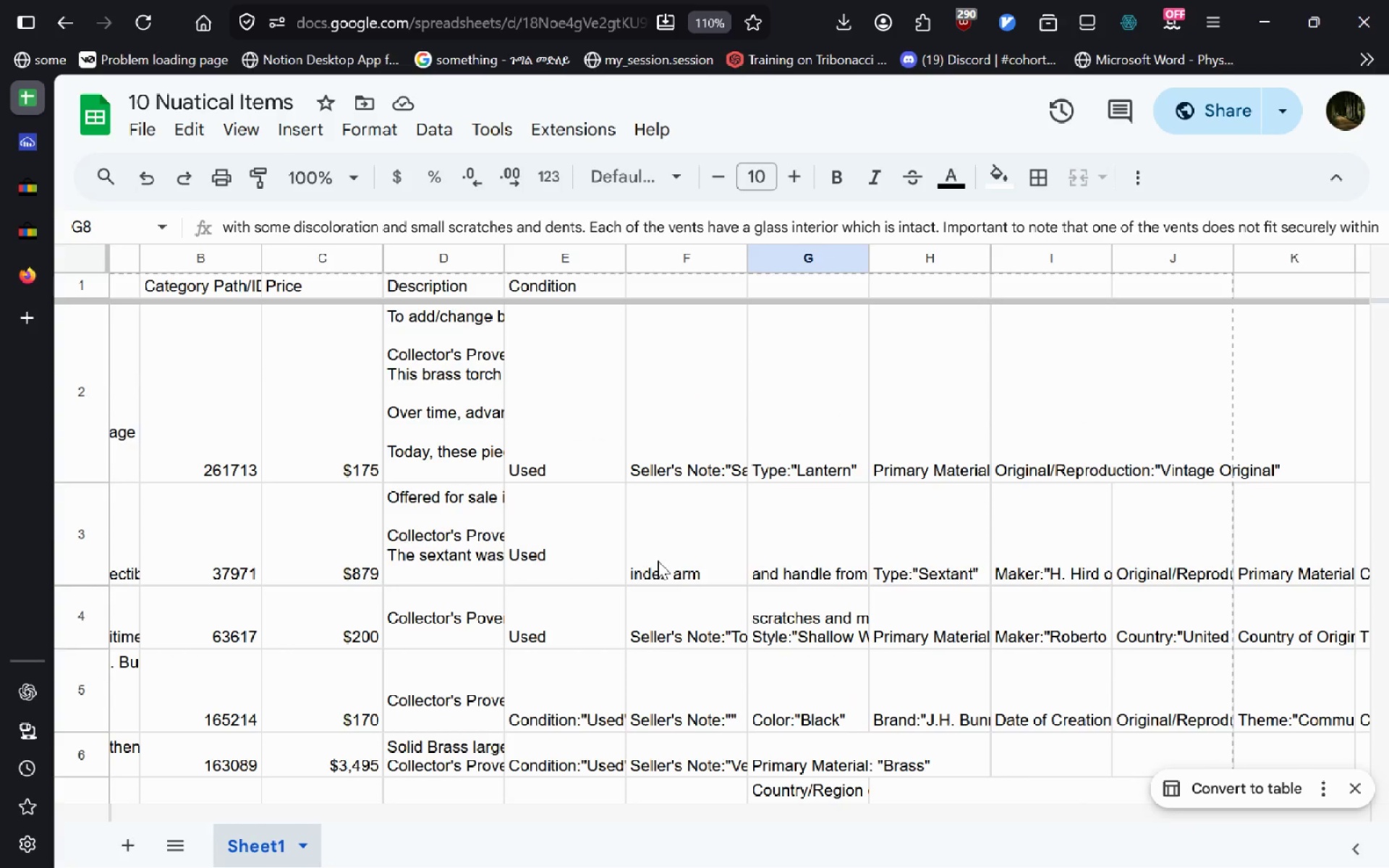 
wait(6.35)
 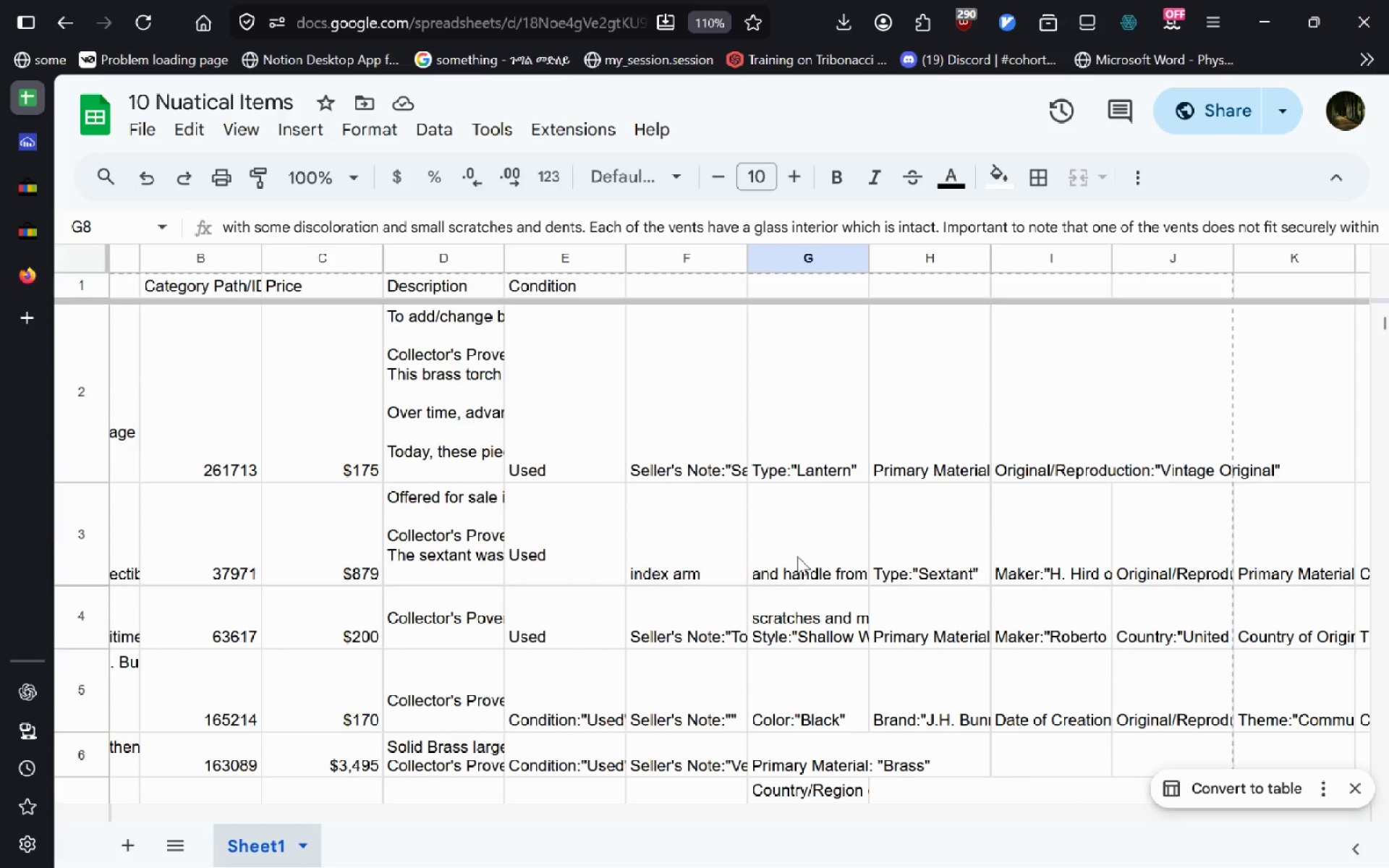 
mouse_move([584, 652])
 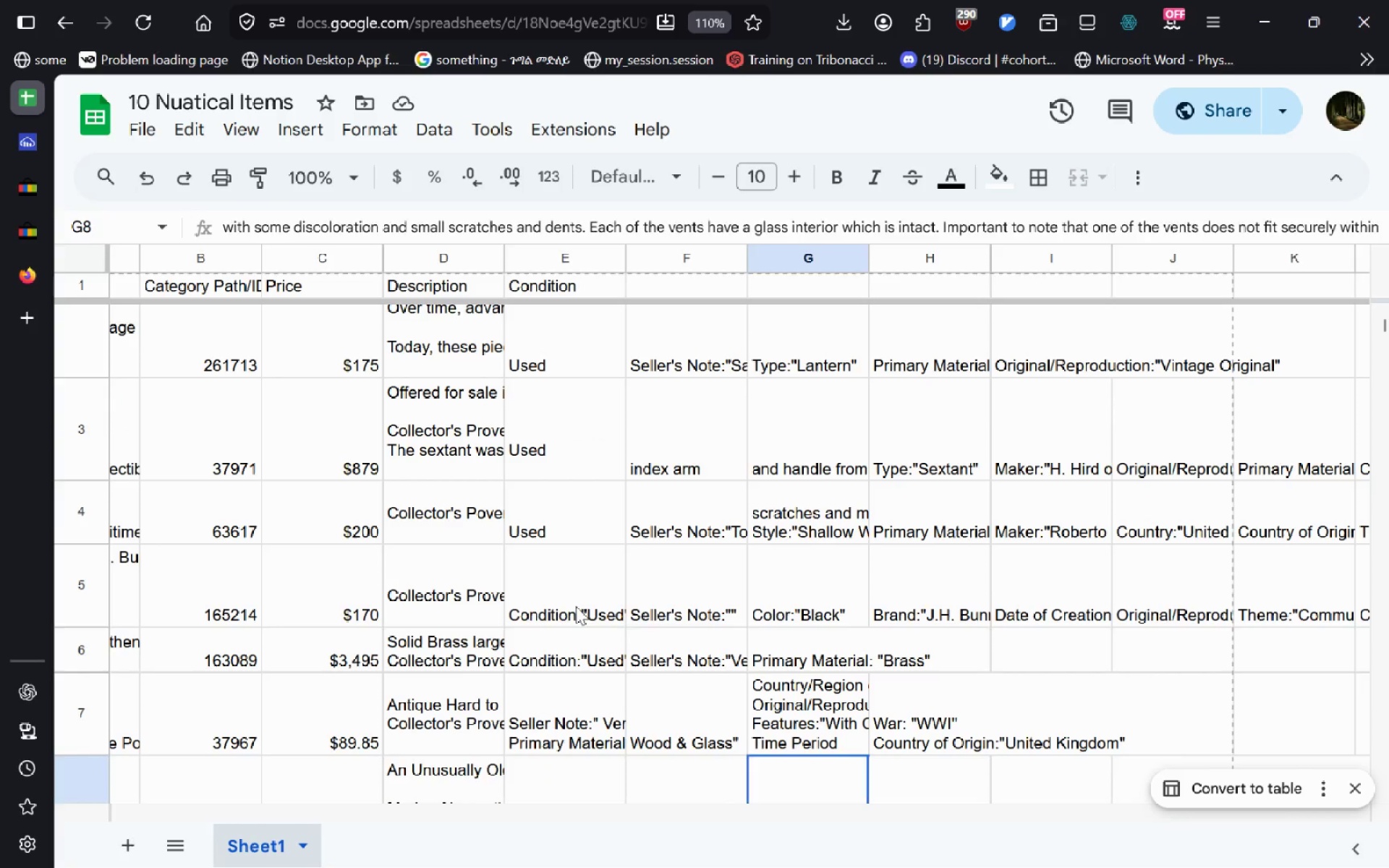 
double_click([576, 606])
 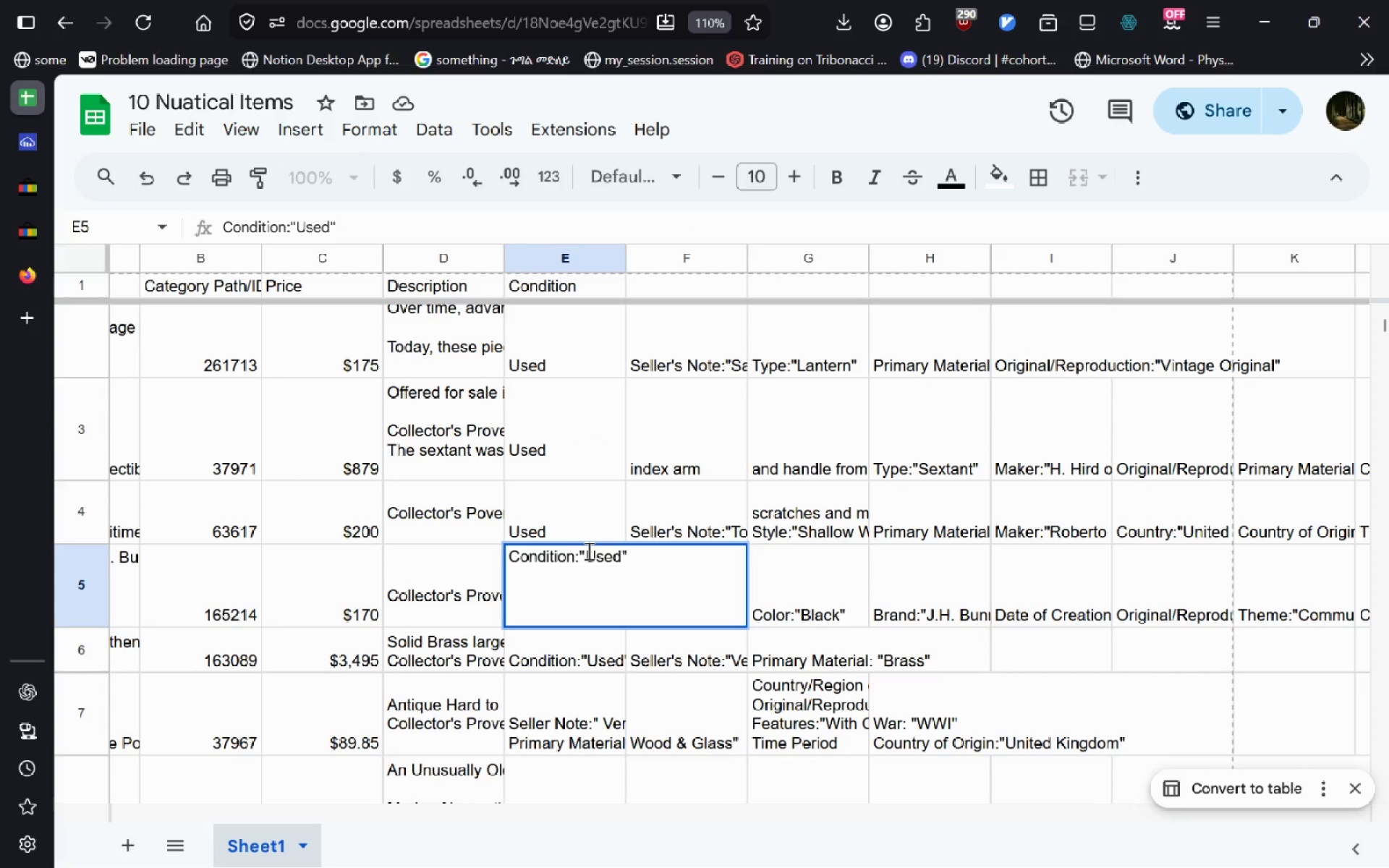 
left_click_drag(start_coordinate=[588, 548], to_coordinate=[325, 529])
 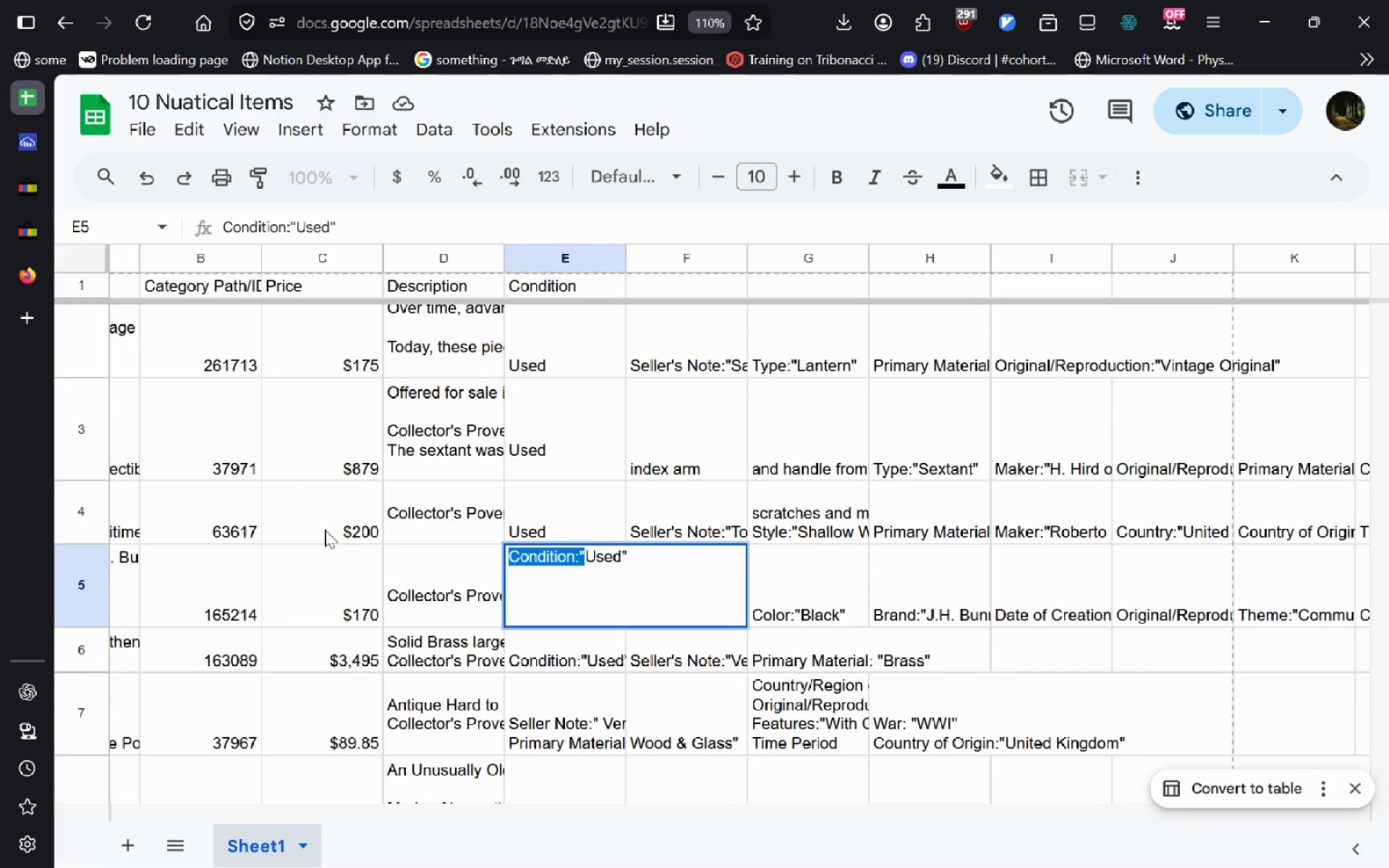 
key(Backspace)
 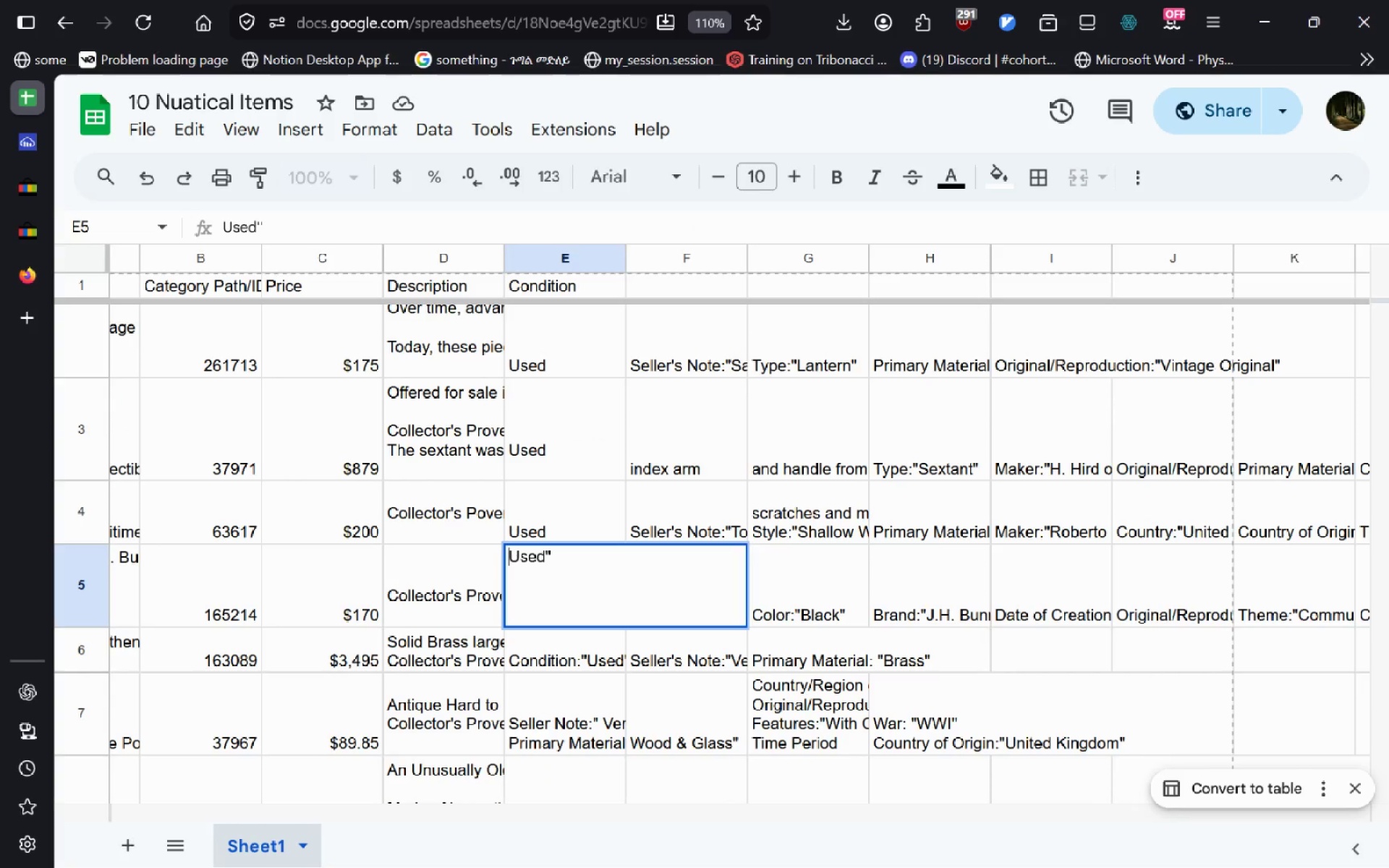 
key(Control+Shift+ShiftRight)
 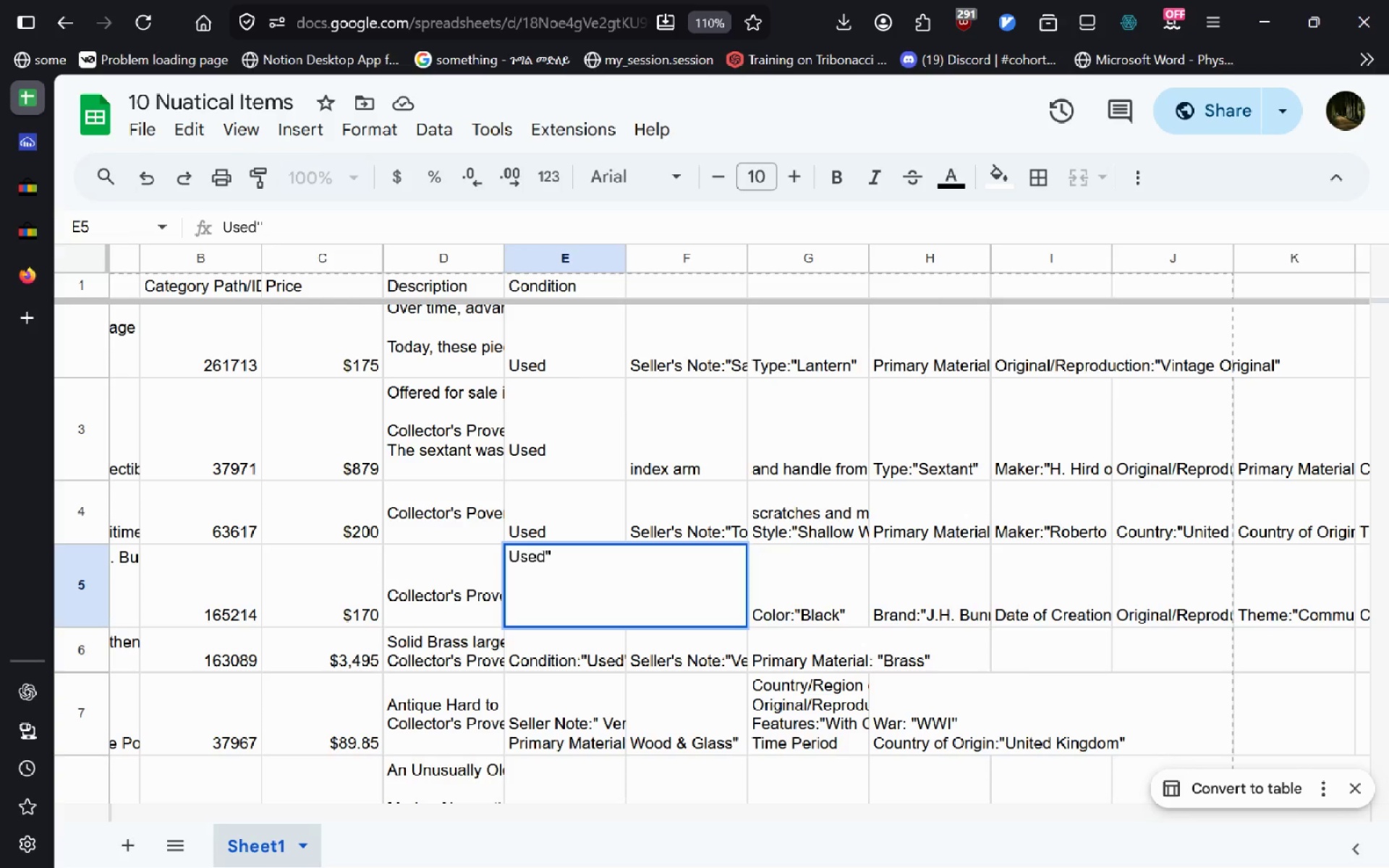 
key(Control+ArrowRight)
 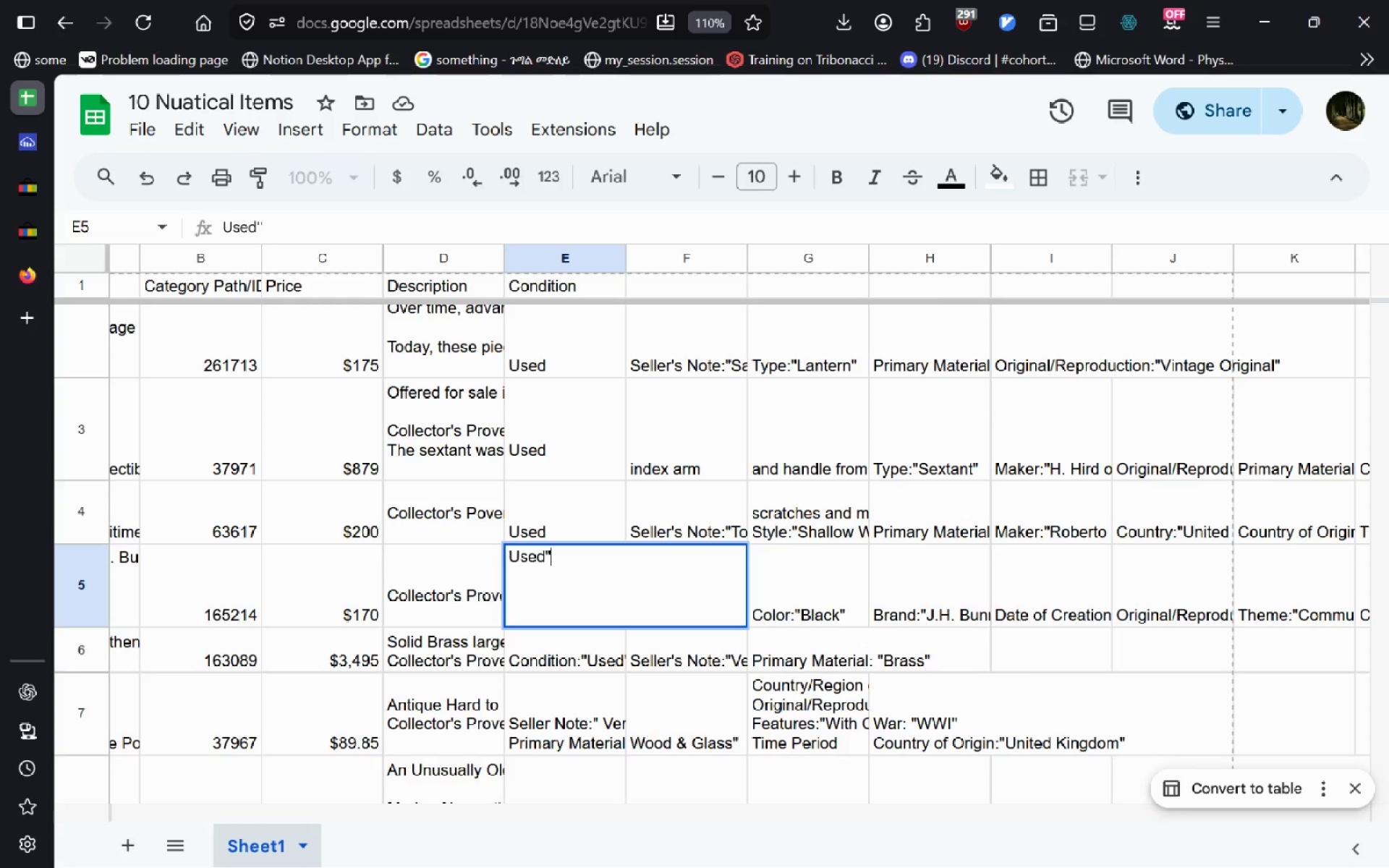 
key(Backspace)
 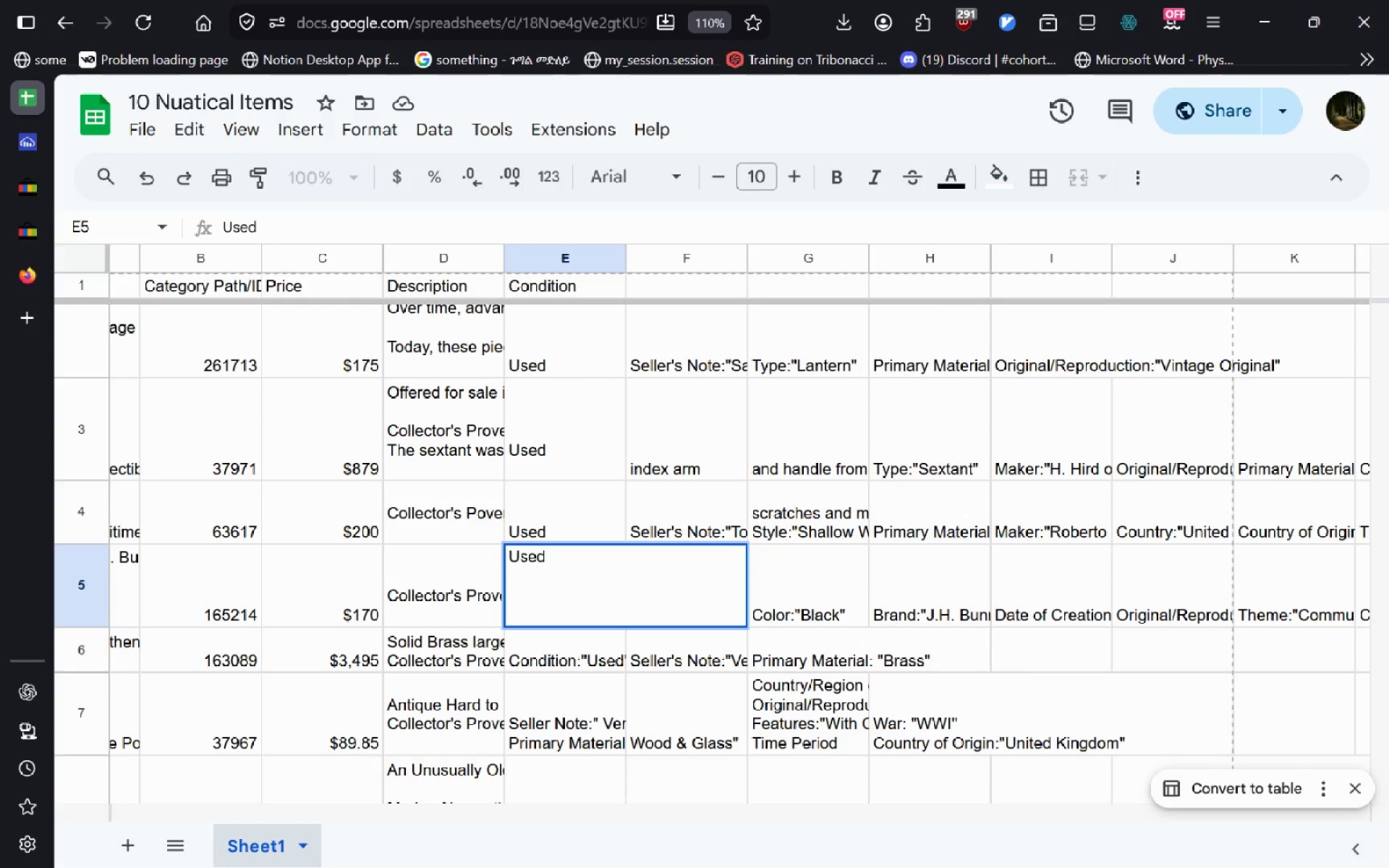 
key(Enter)
 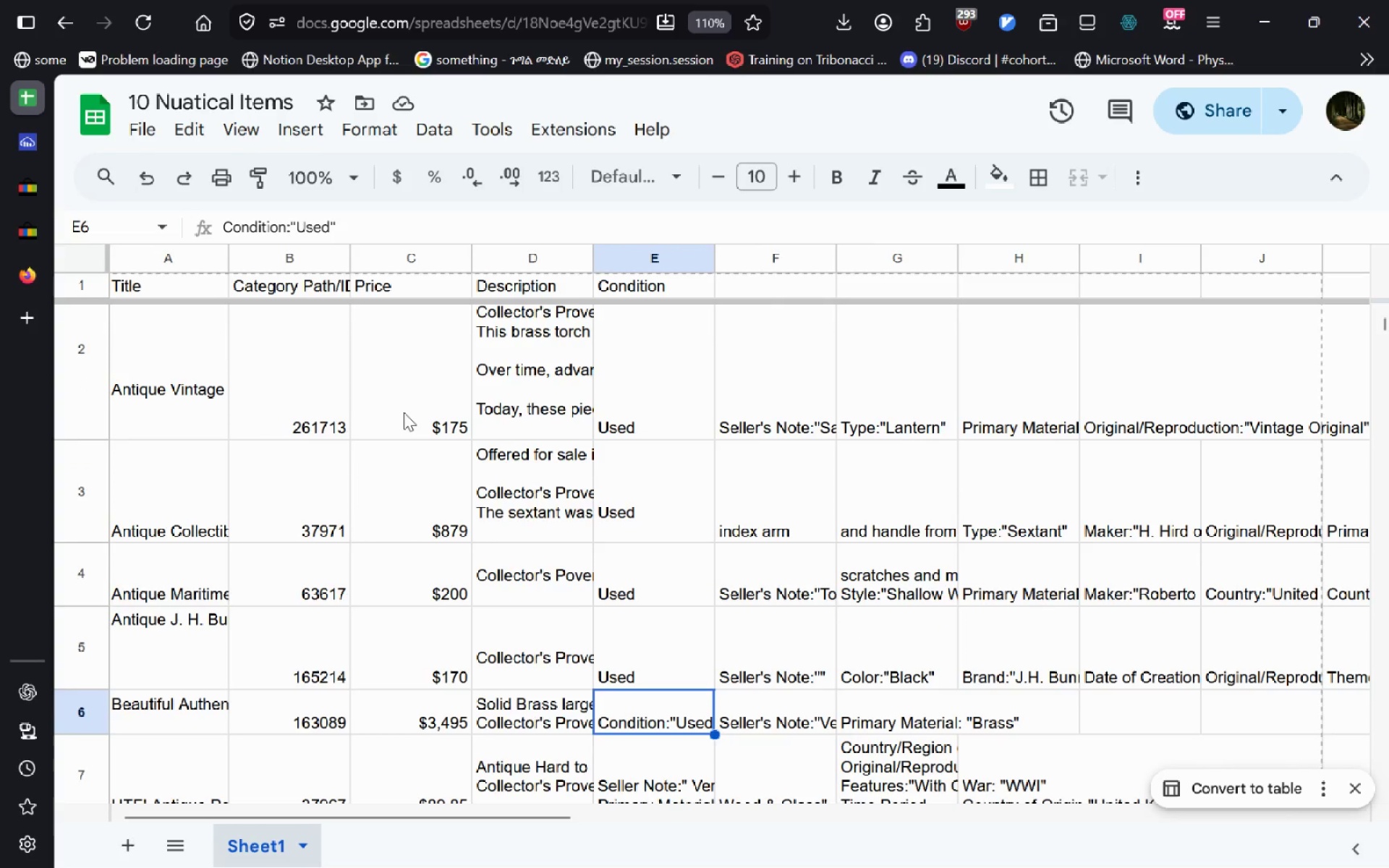 
wait(7.08)
 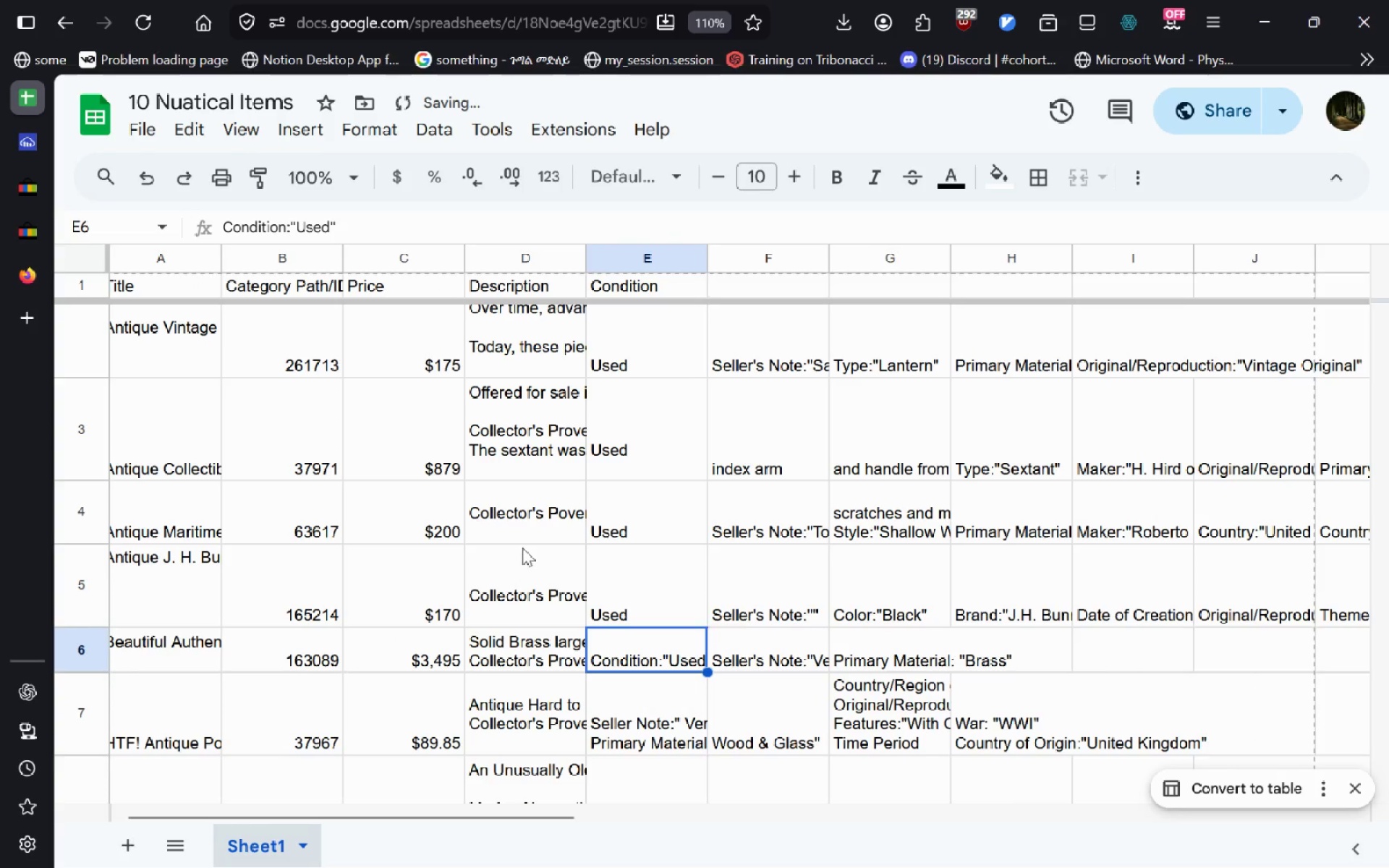 
double_click([661, 584])
 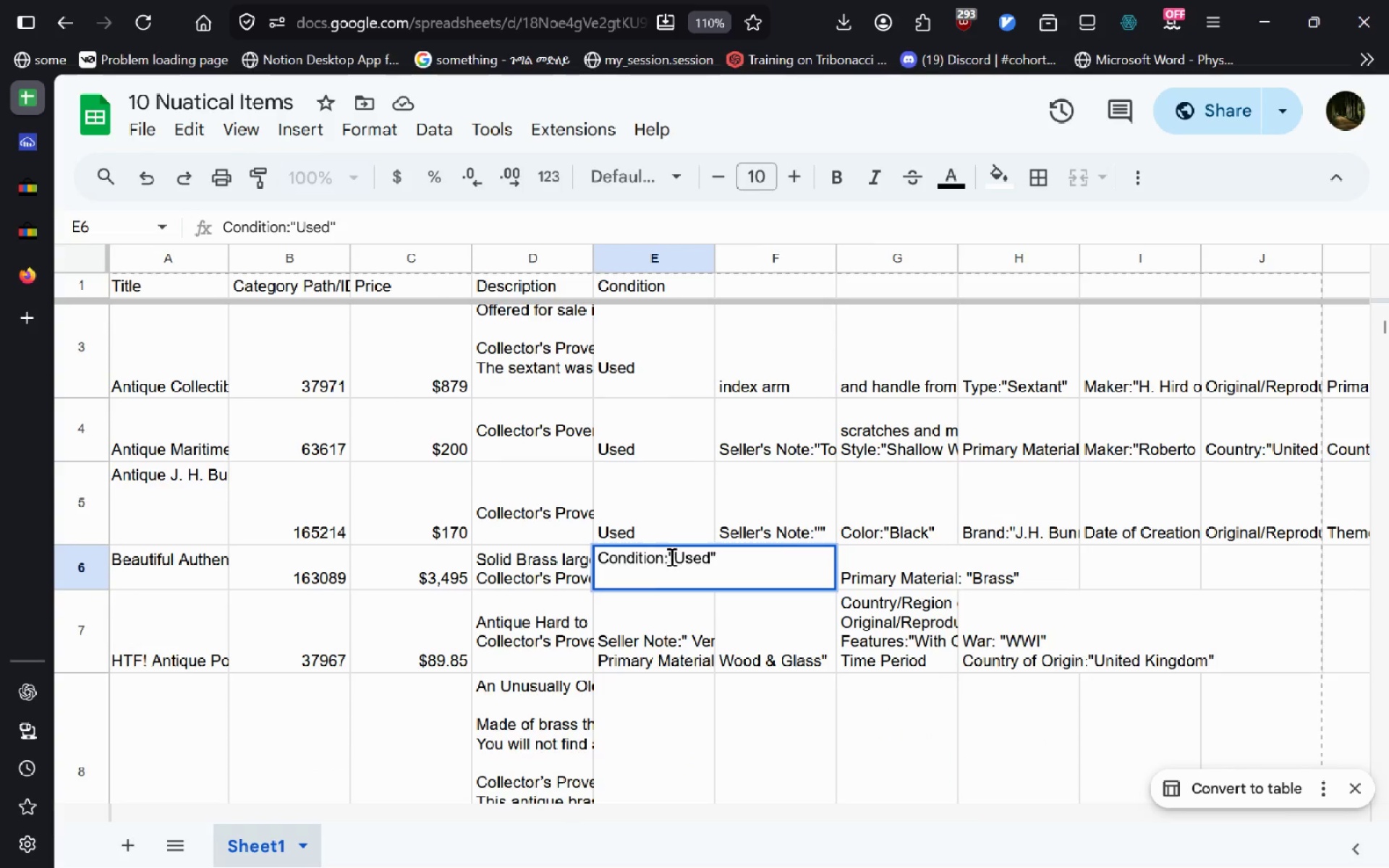 
left_click_drag(start_coordinate=[672, 556], to_coordinate=[368, 520])
 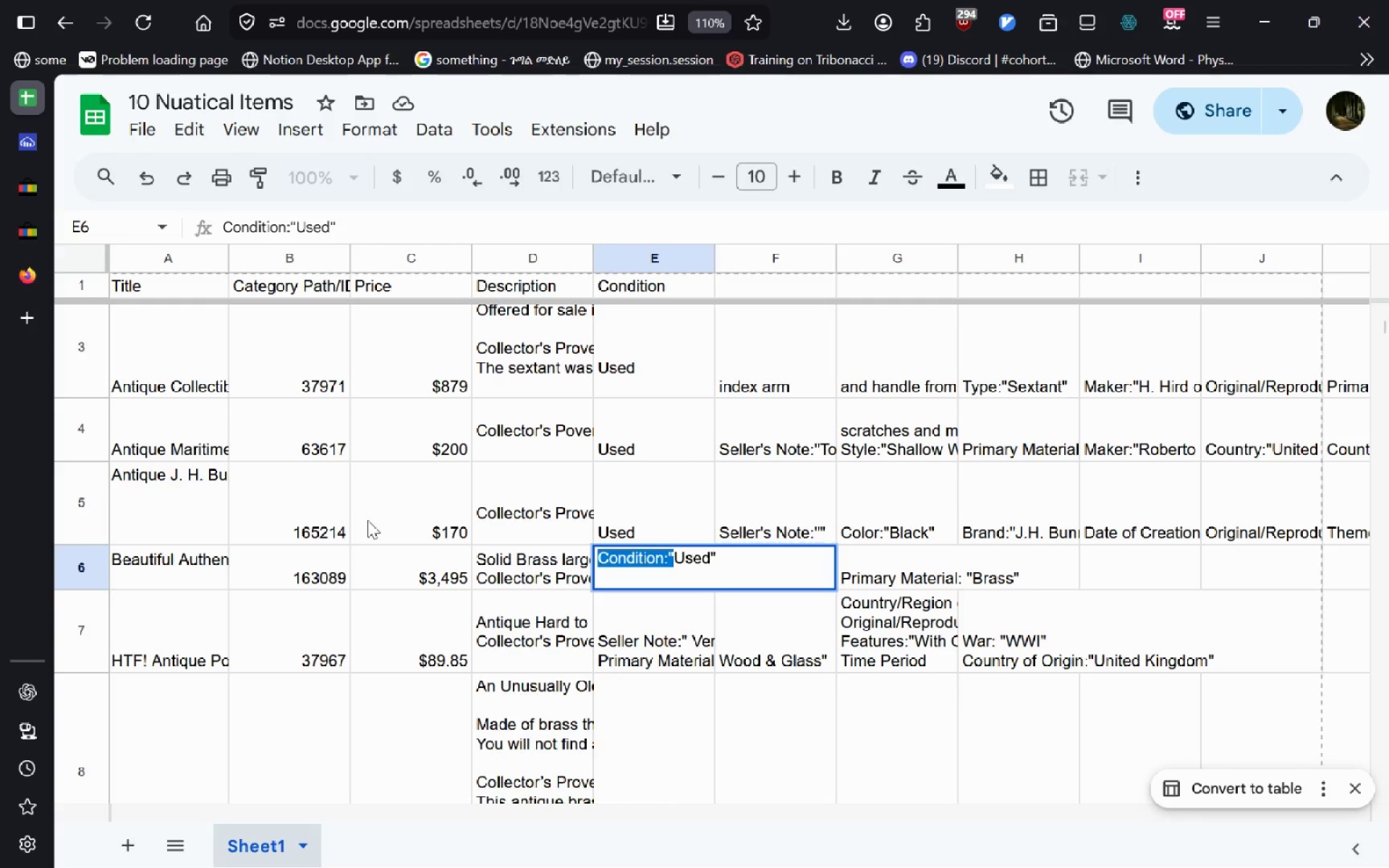 
key(Backspace)
 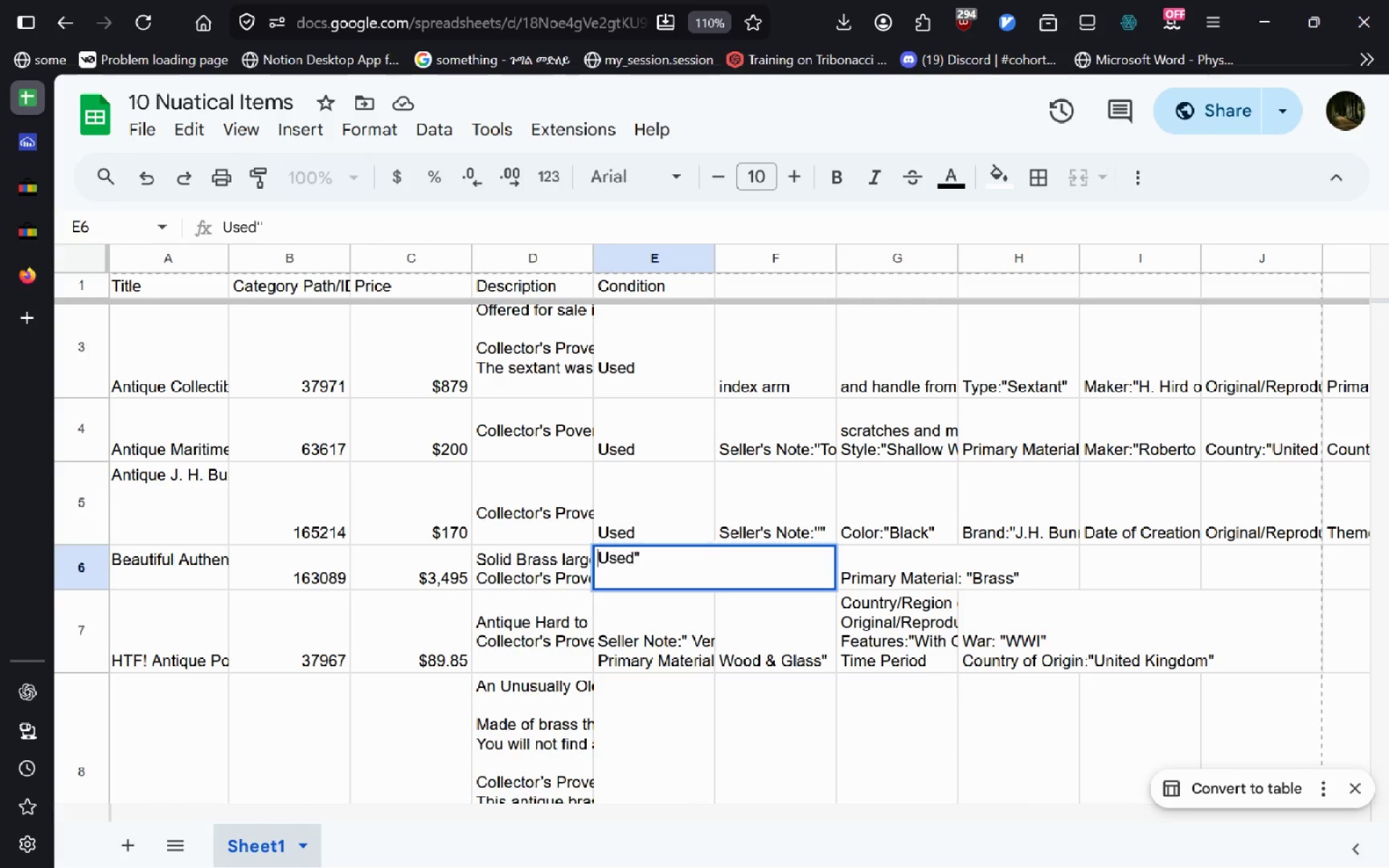 
key(Control+ArrowRight)
 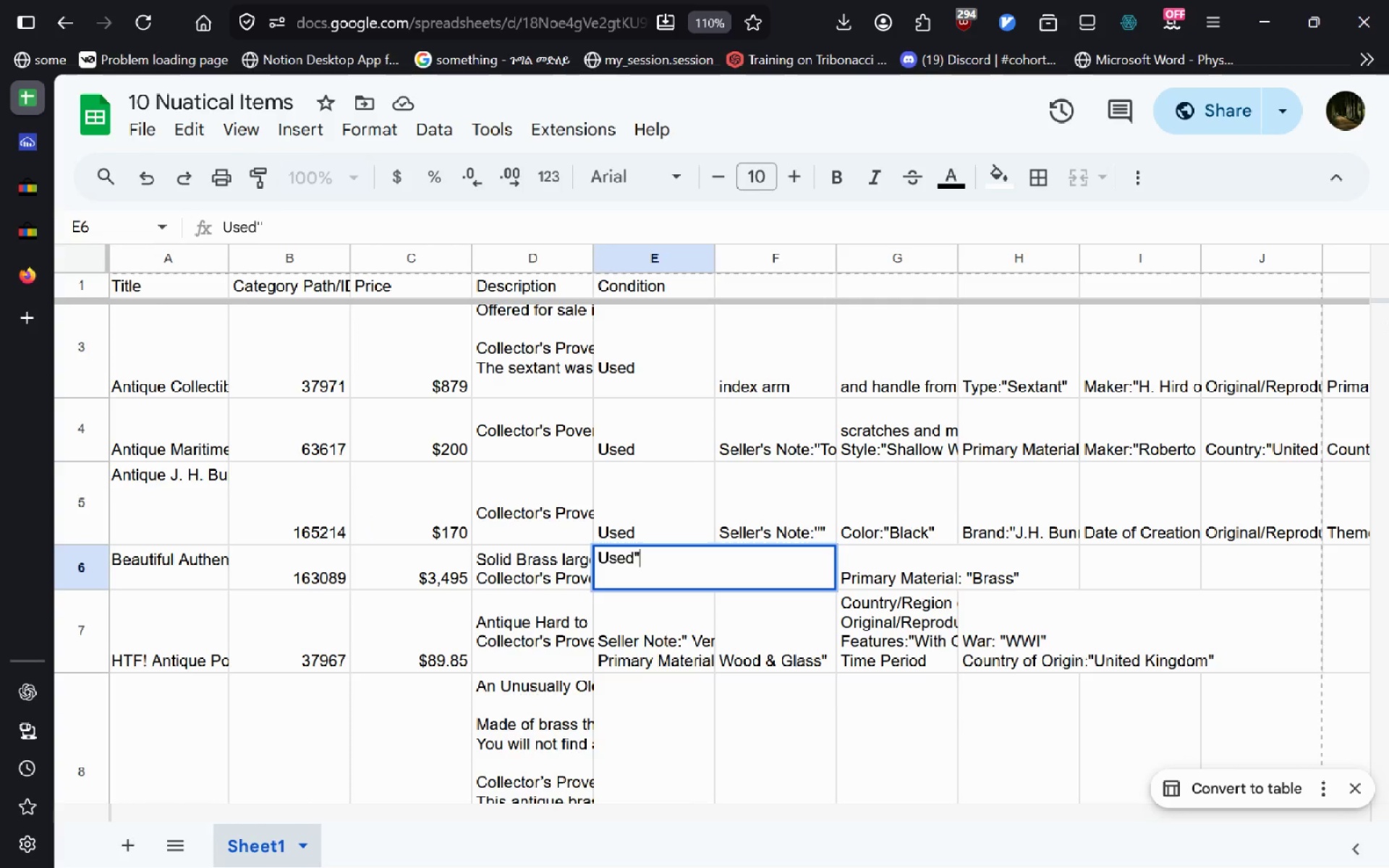 
key(Backspace)
 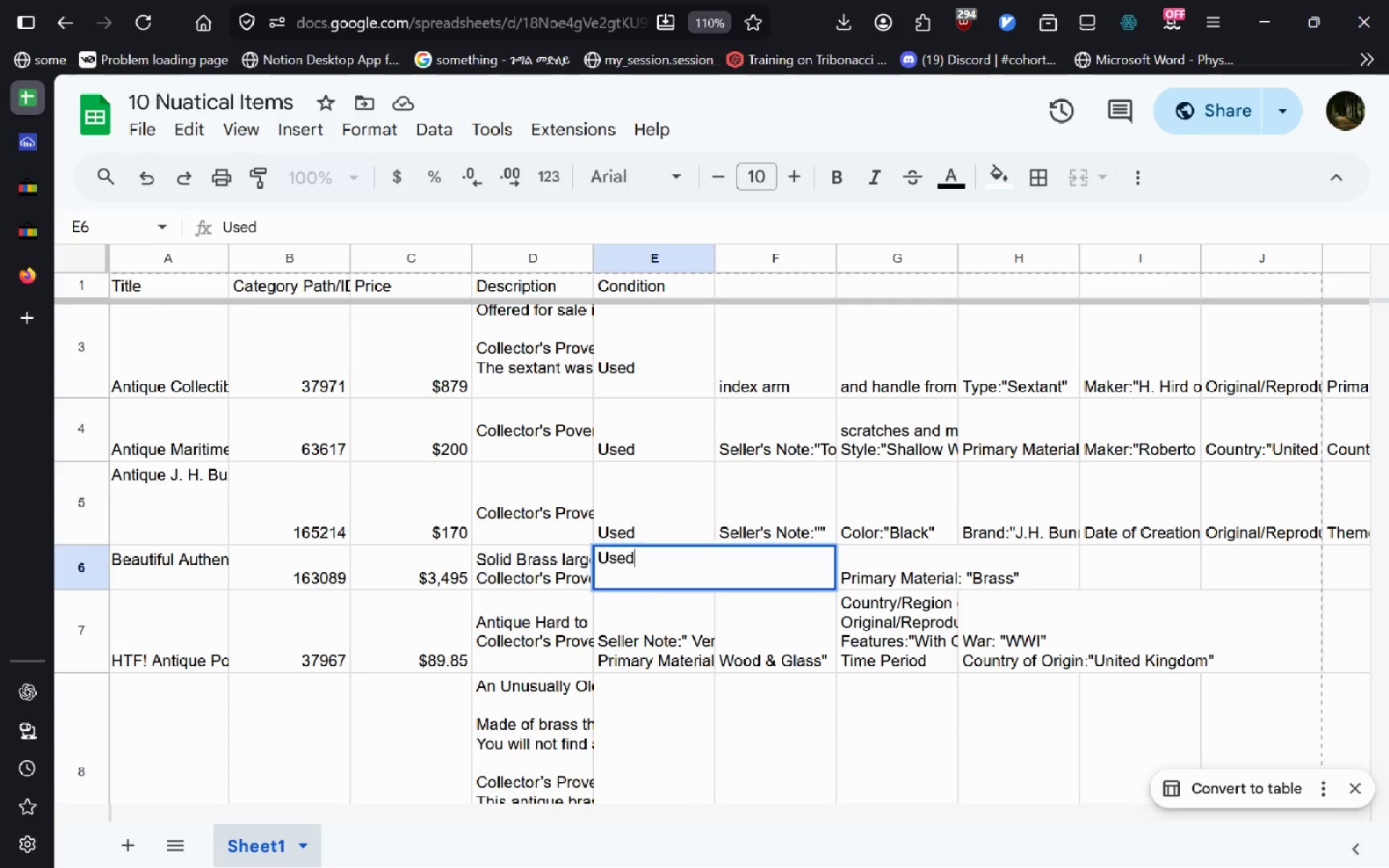 
key(Enter)
 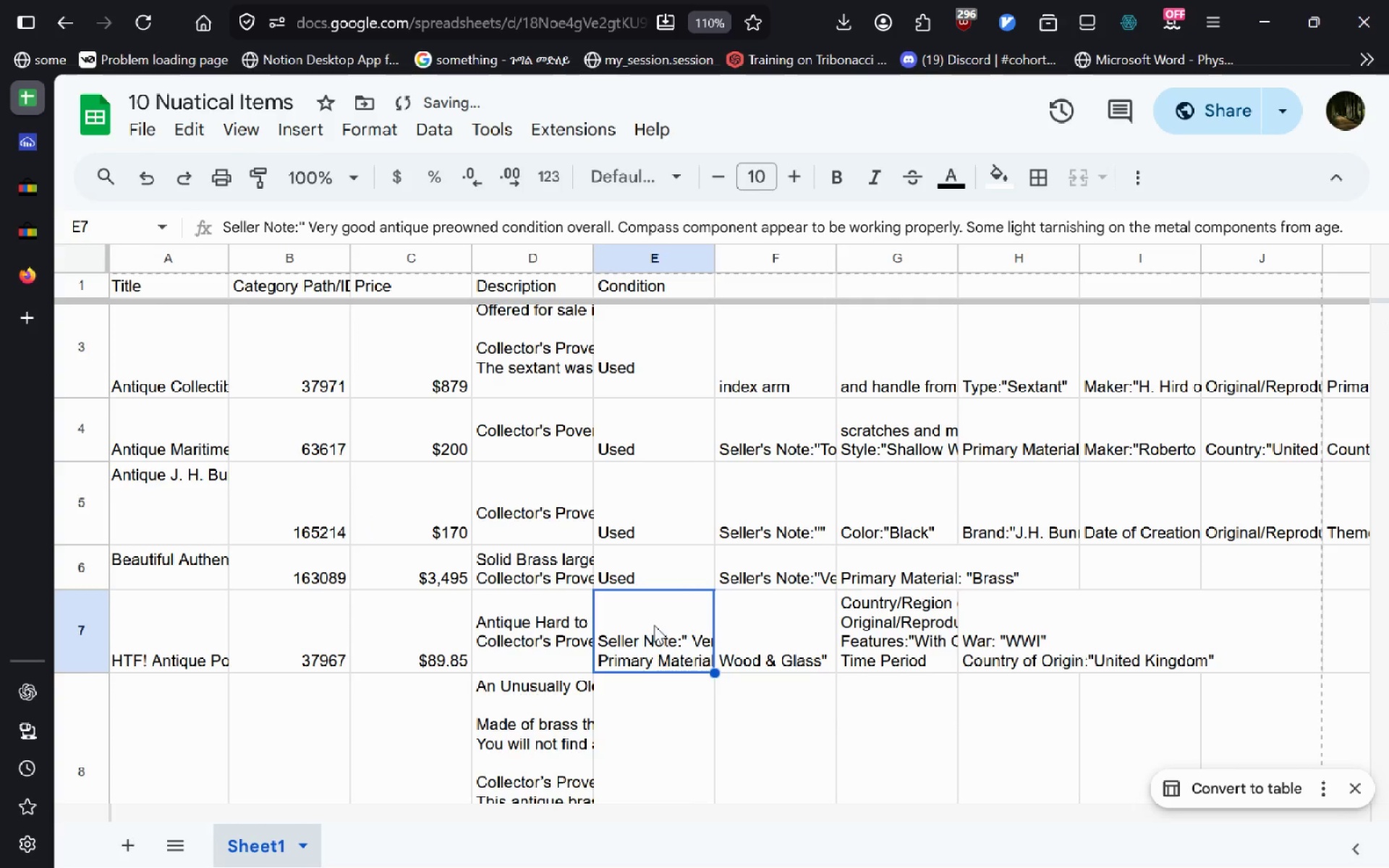 
double_click([654, 625])
 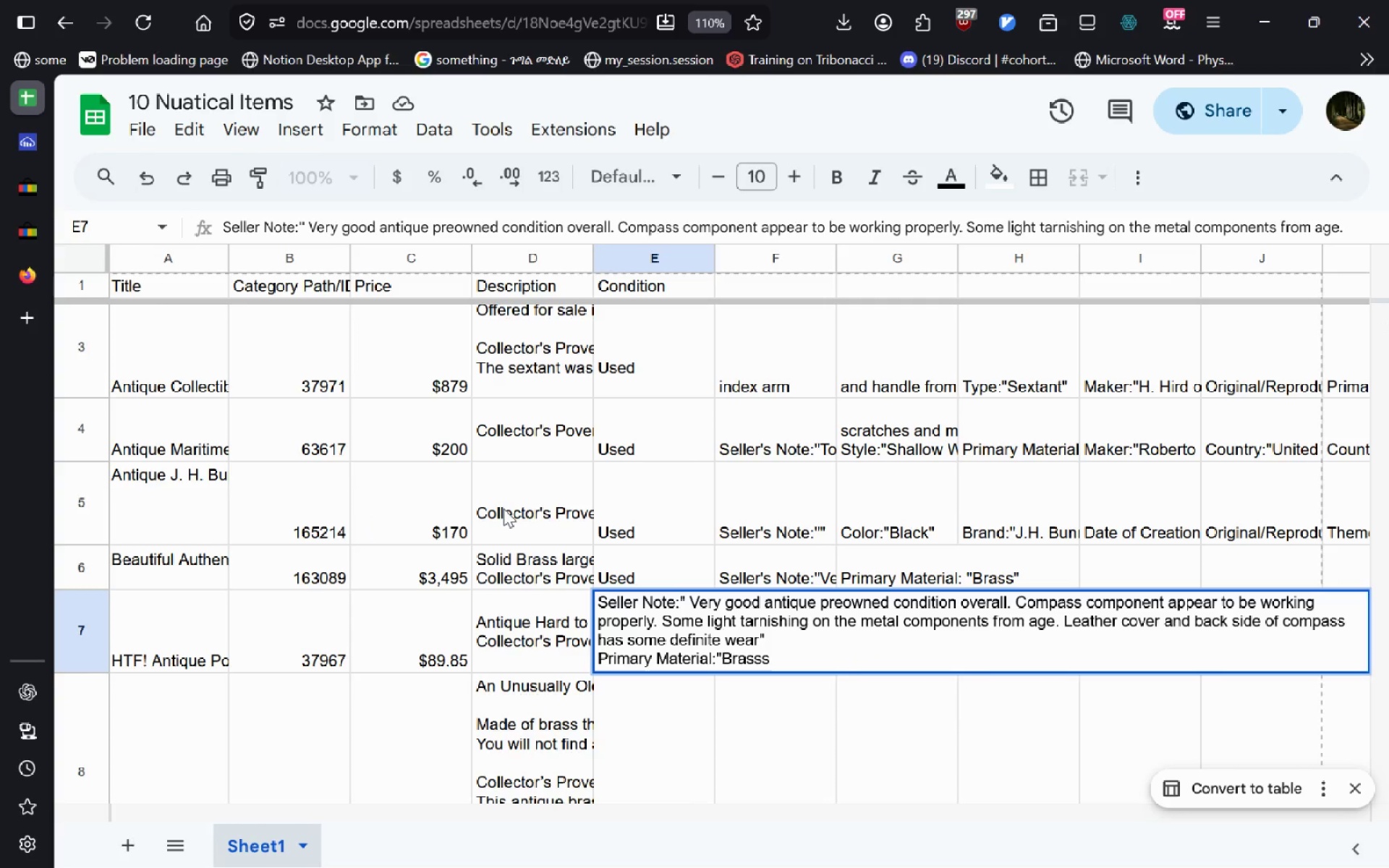 
wait(6.84)
 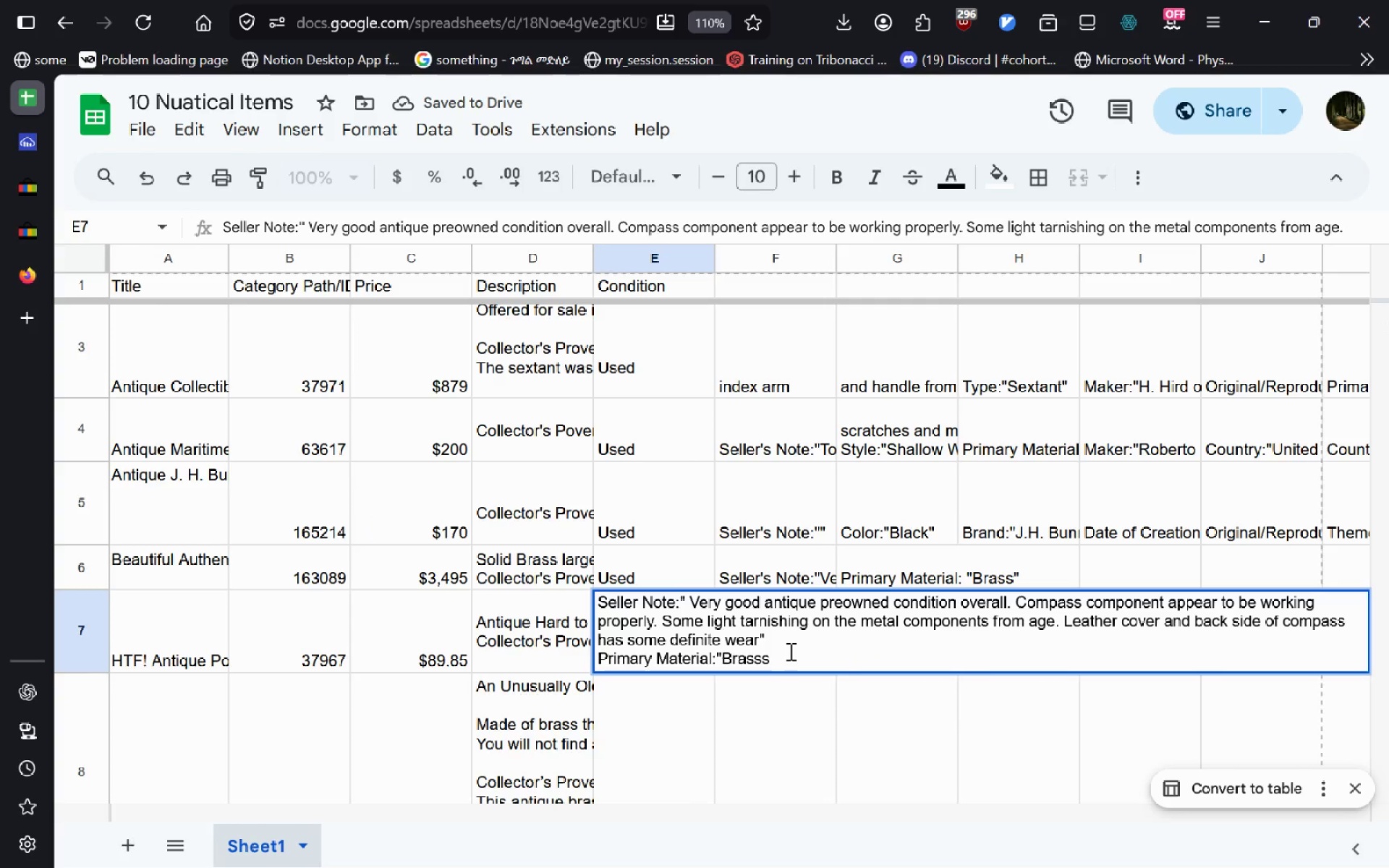 
left_click([139, 132])
 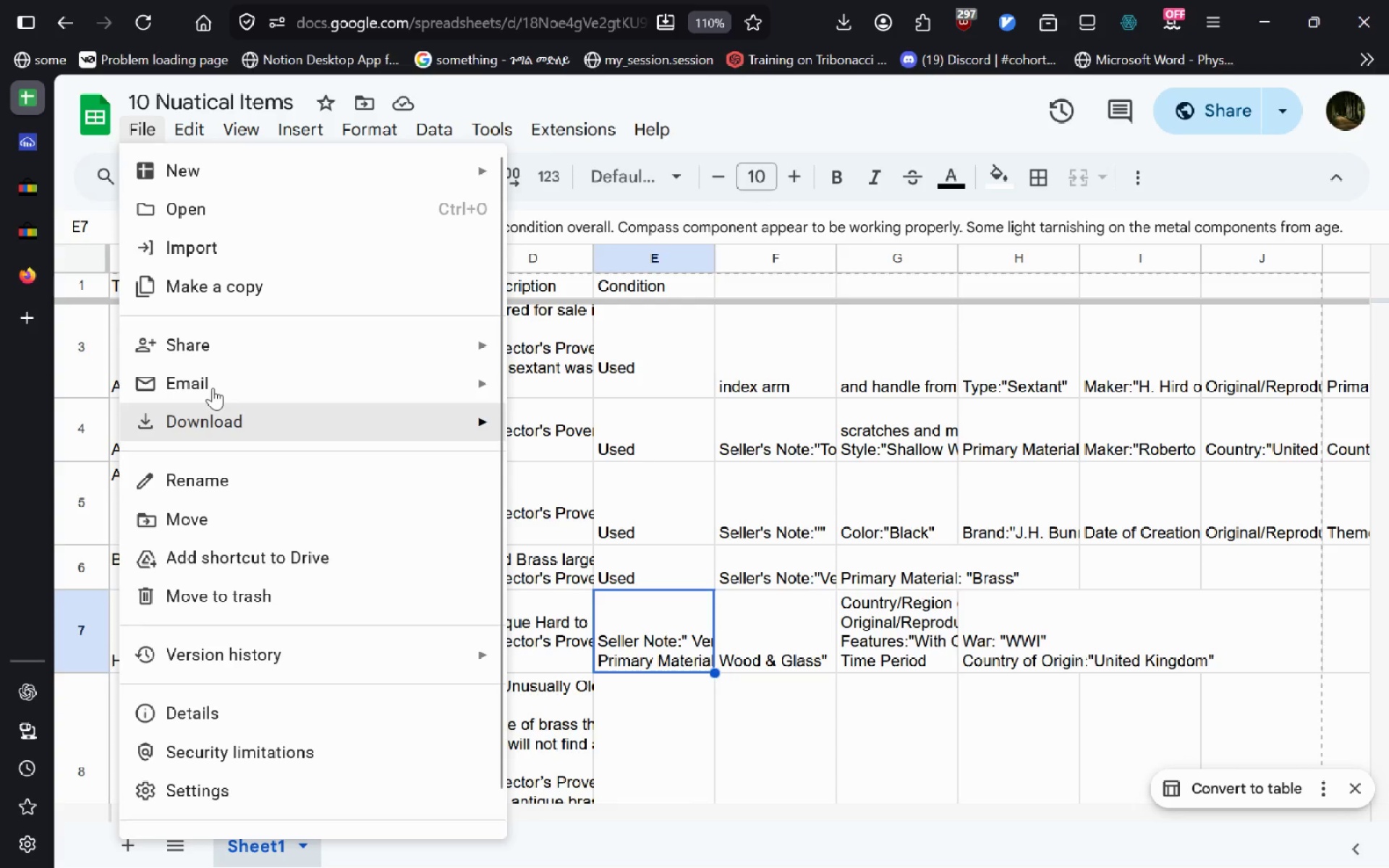 
left_click([206, 287])
 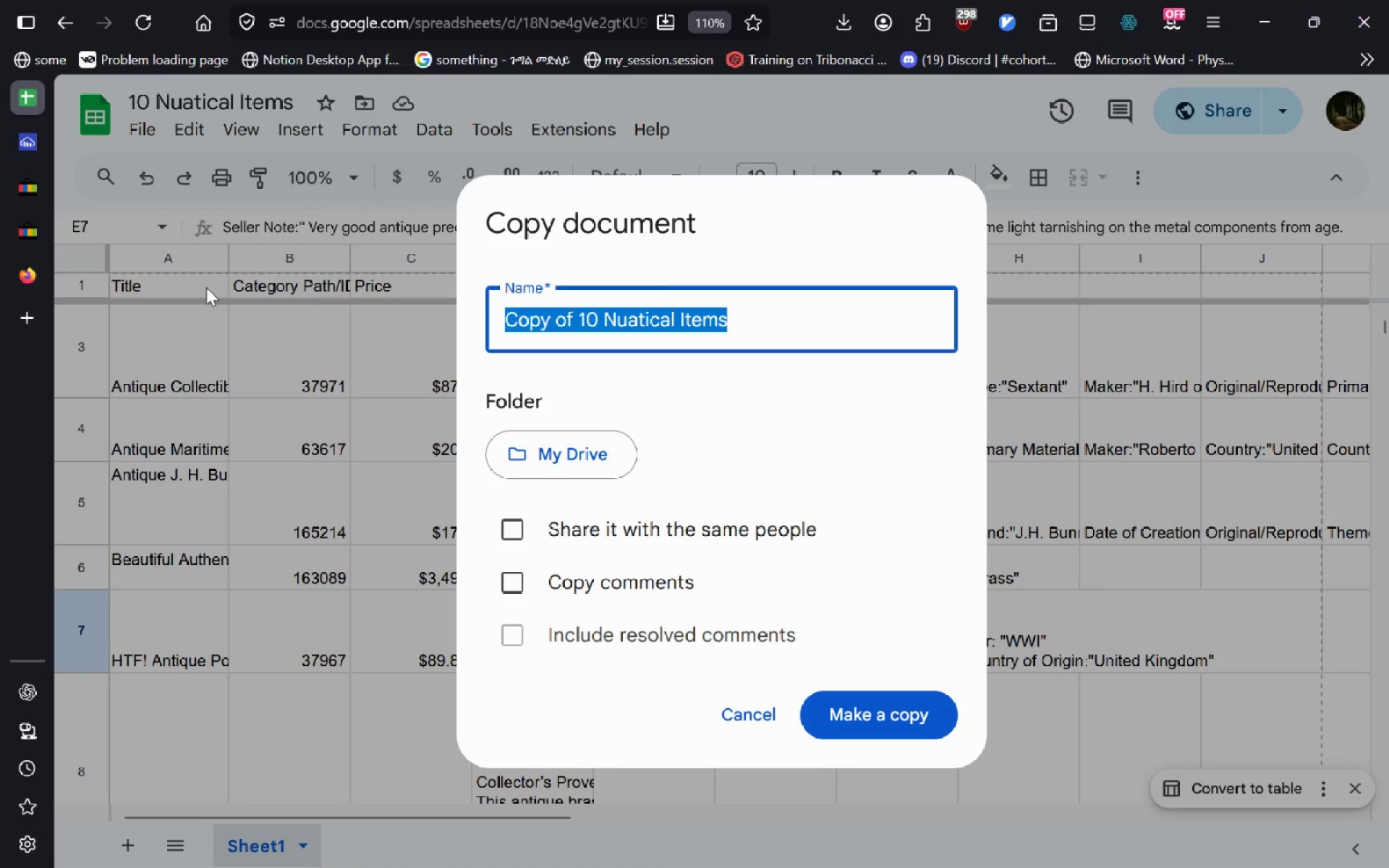 
type(Ediin)
key(Backspace)
key(Backspace)
type(ting 10 Nuatical Items)
 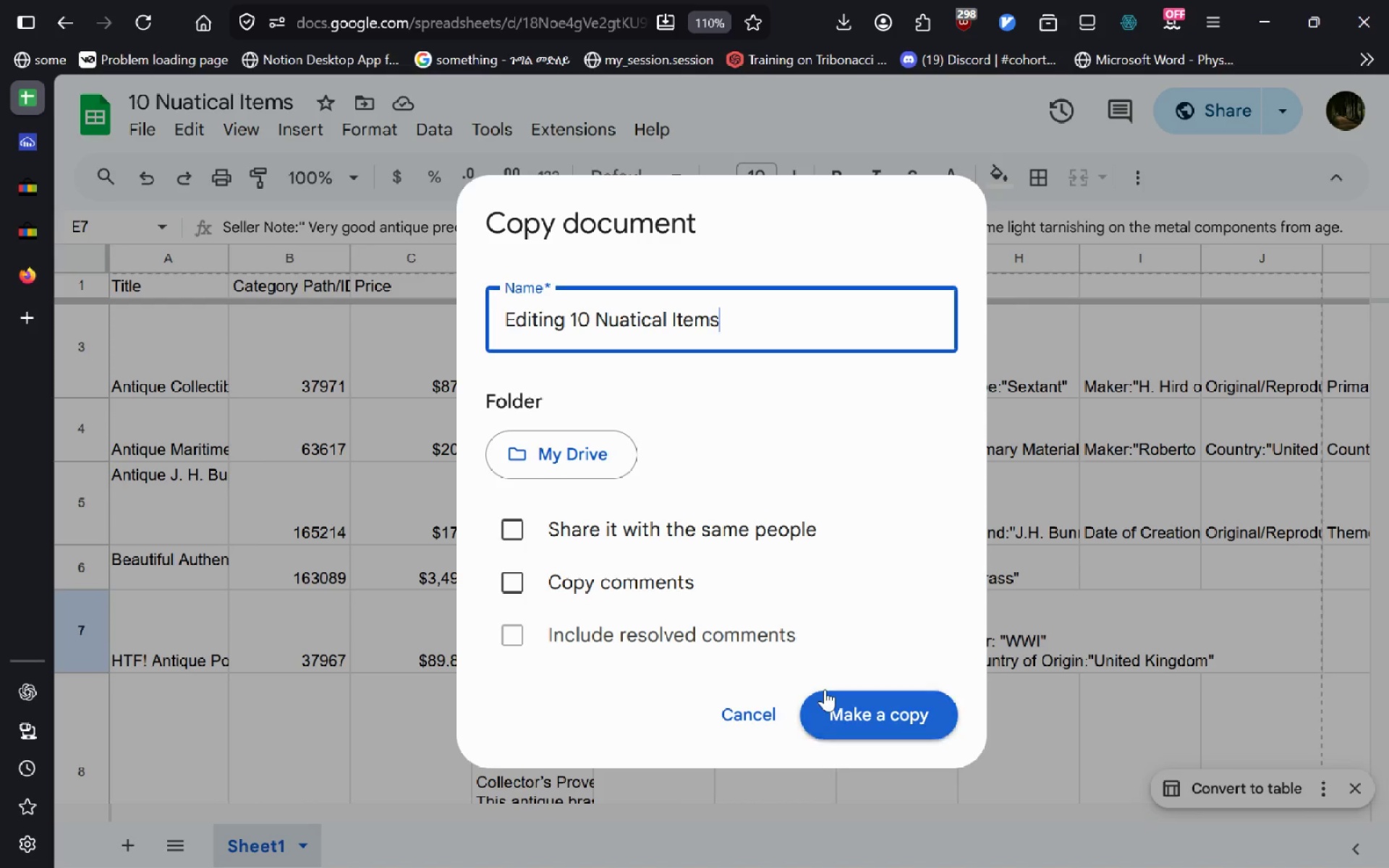 
double_click([825, 689])
 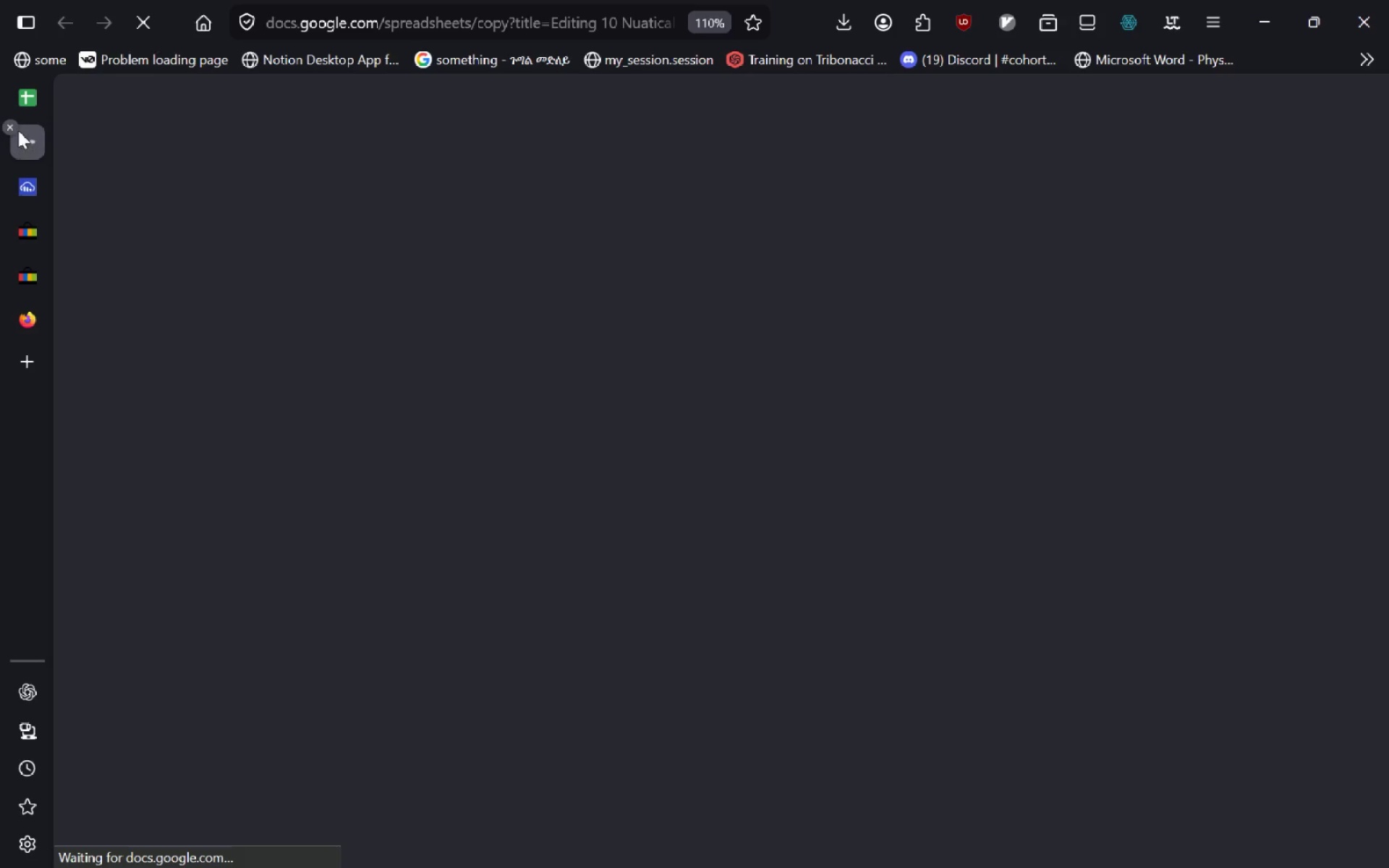 
left_click([30, 111])
 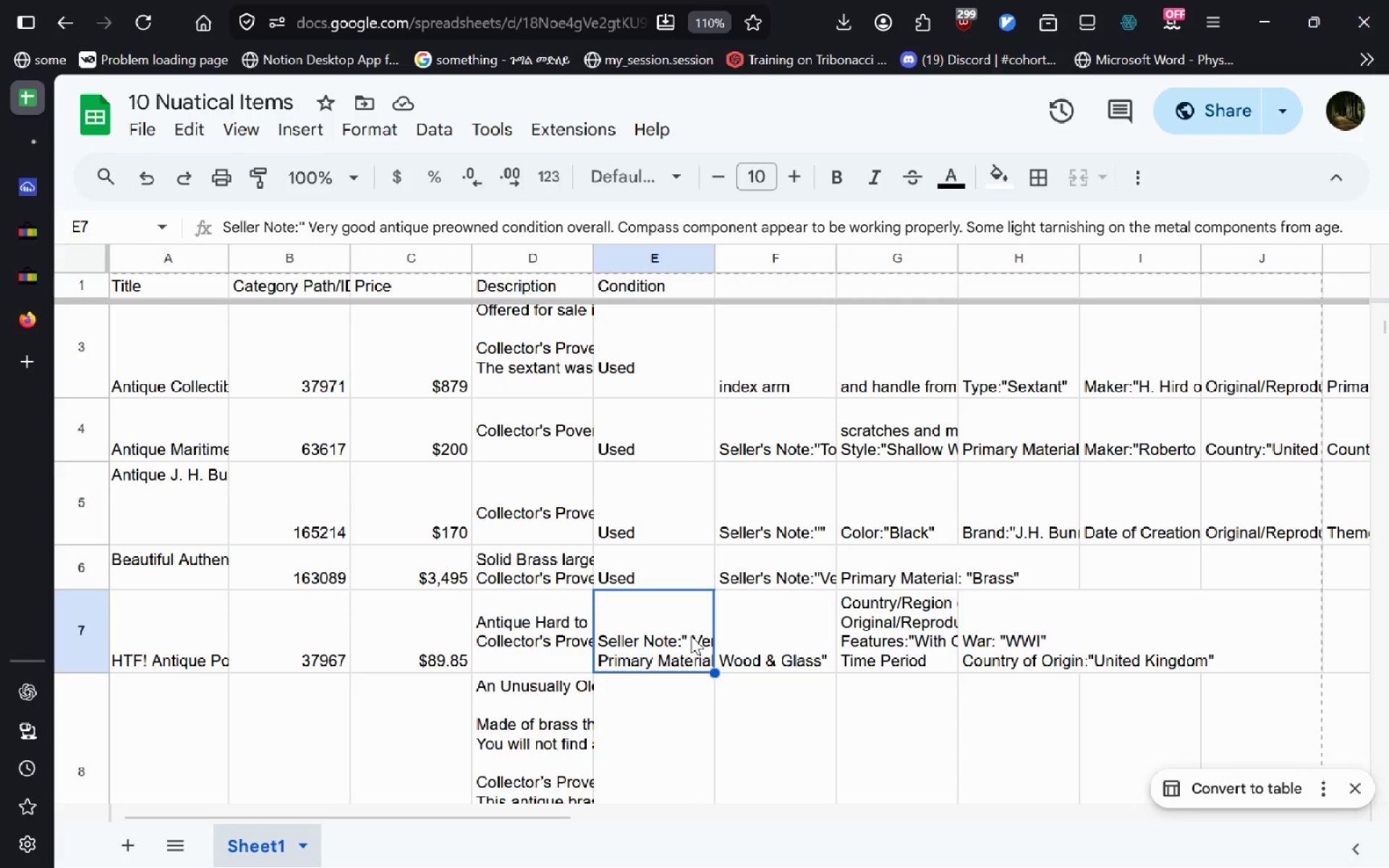 
double_click([694, 650])
 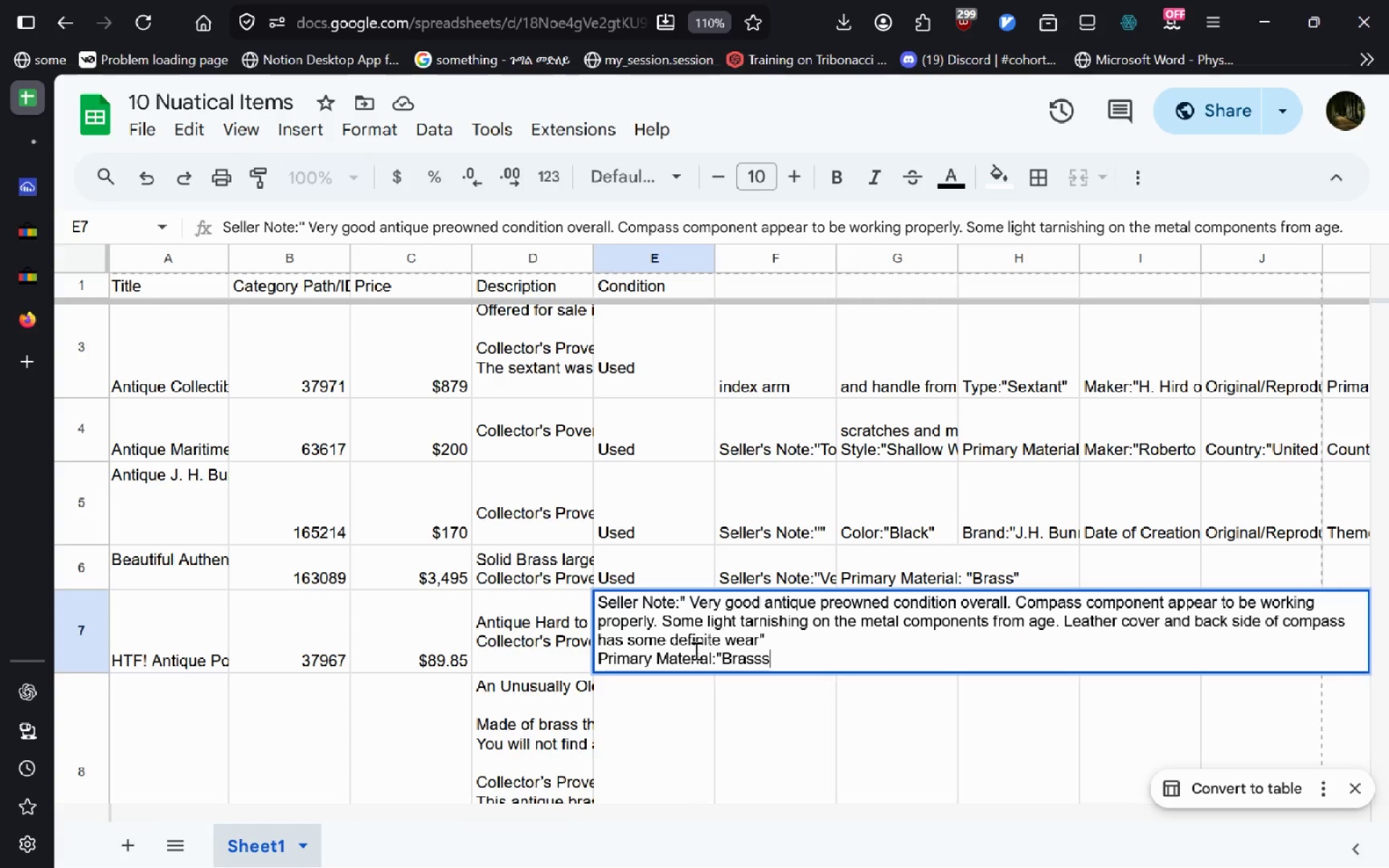 
left_click_drag(start_coordinate=[778, 655], to_coordinate=[515, 593])
 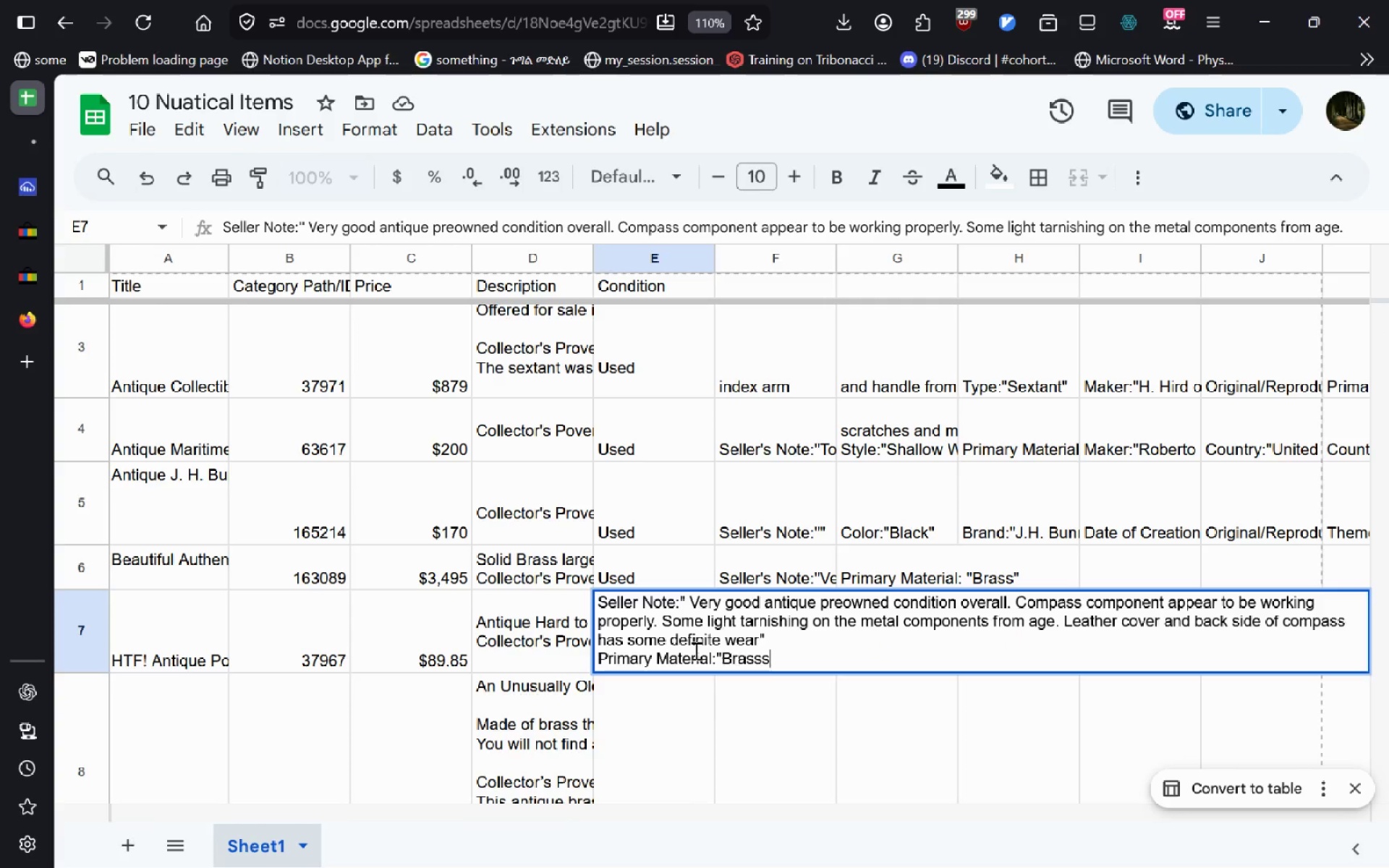 
key(Control+X)
 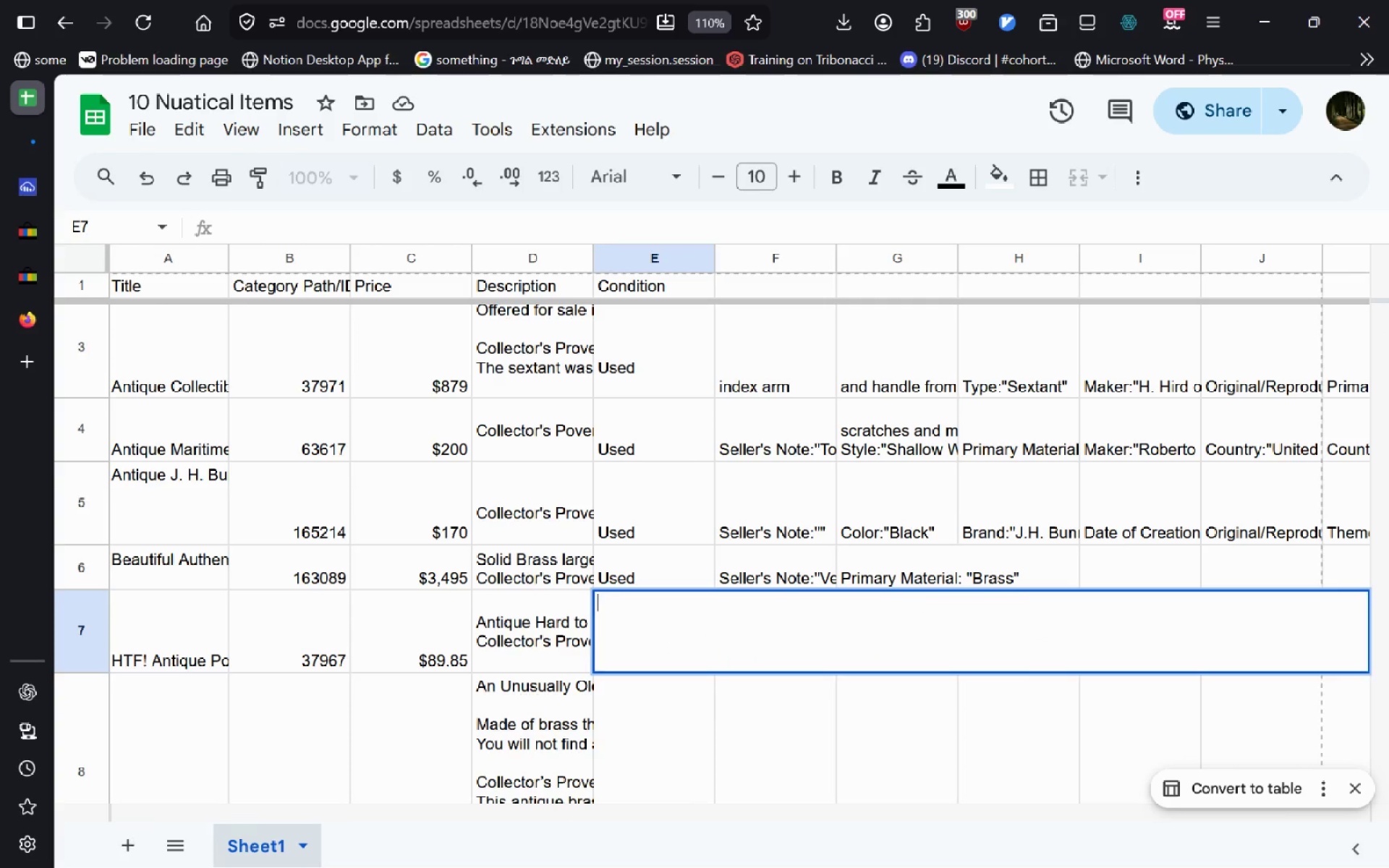 
type(Used)
 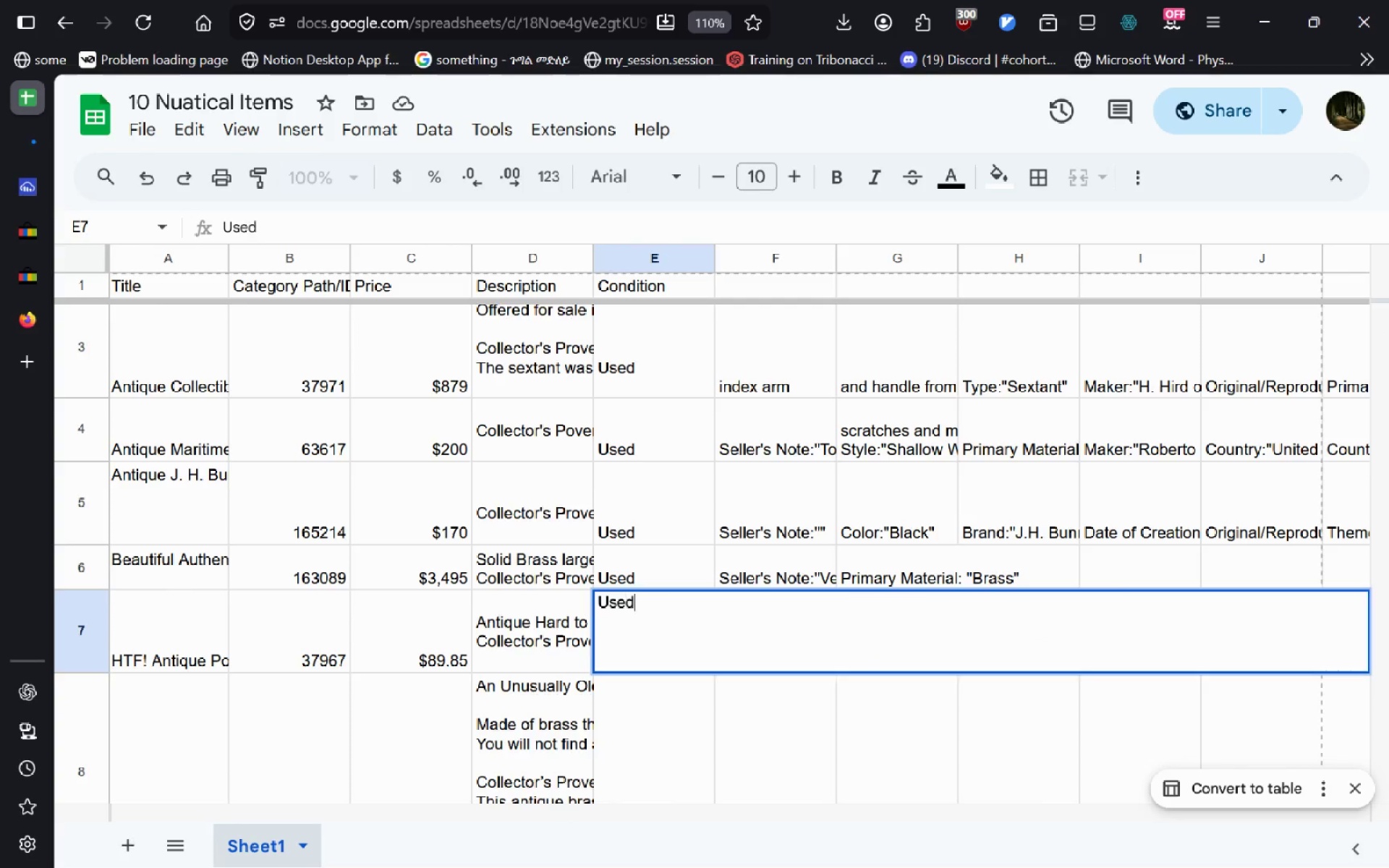 
key(Enter)
 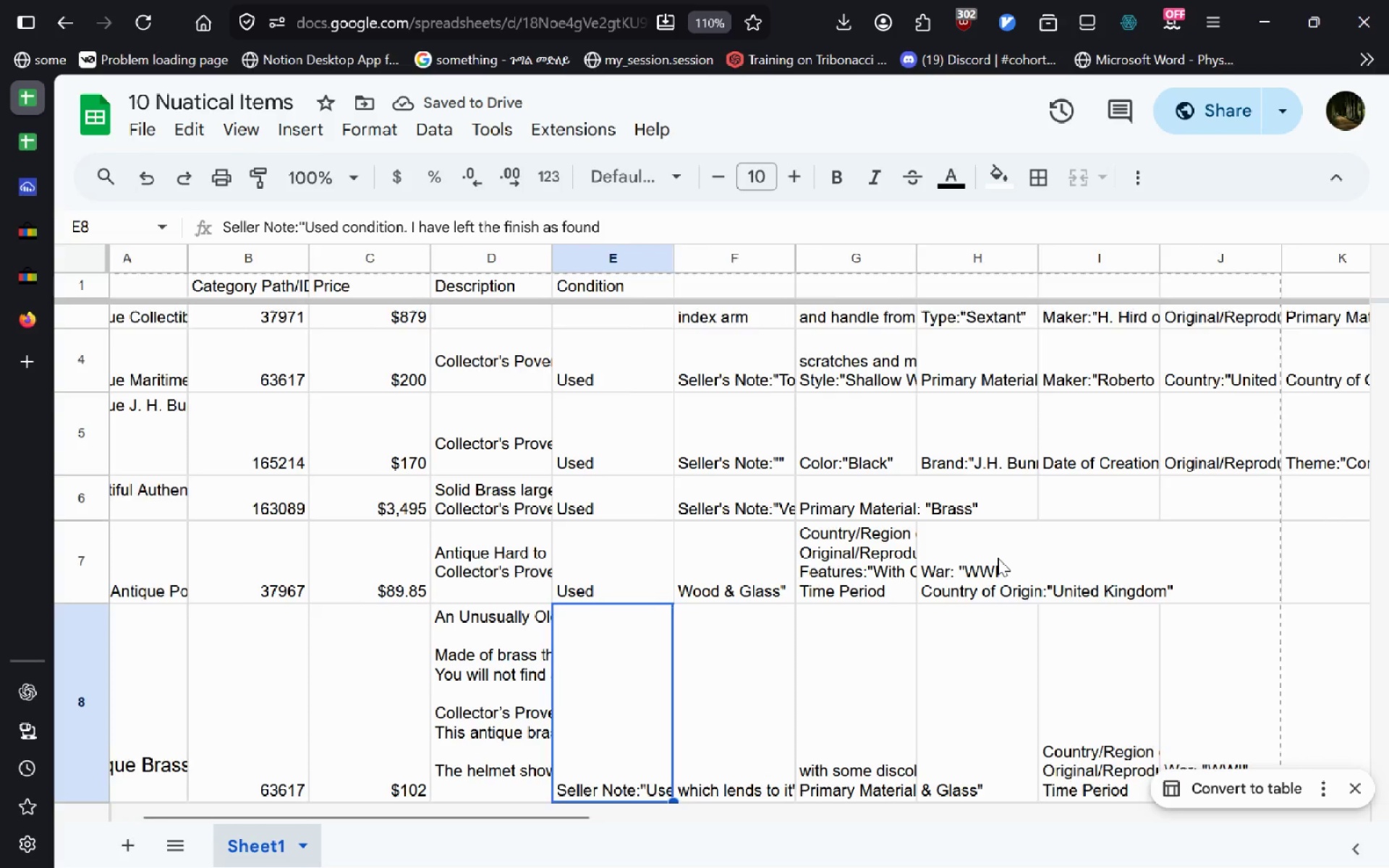 
left_click([1148, 544])
 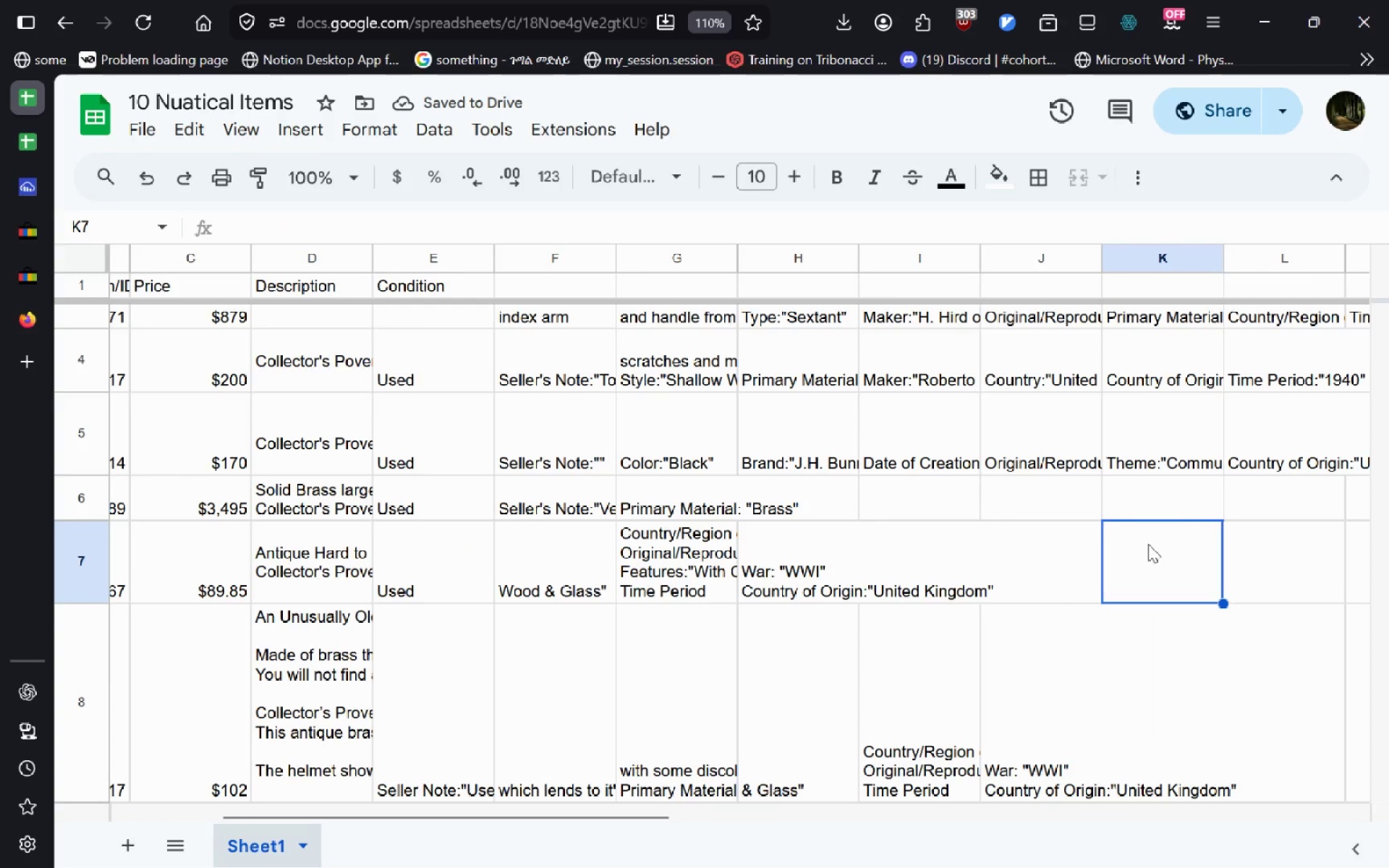 
key(Control+V)
 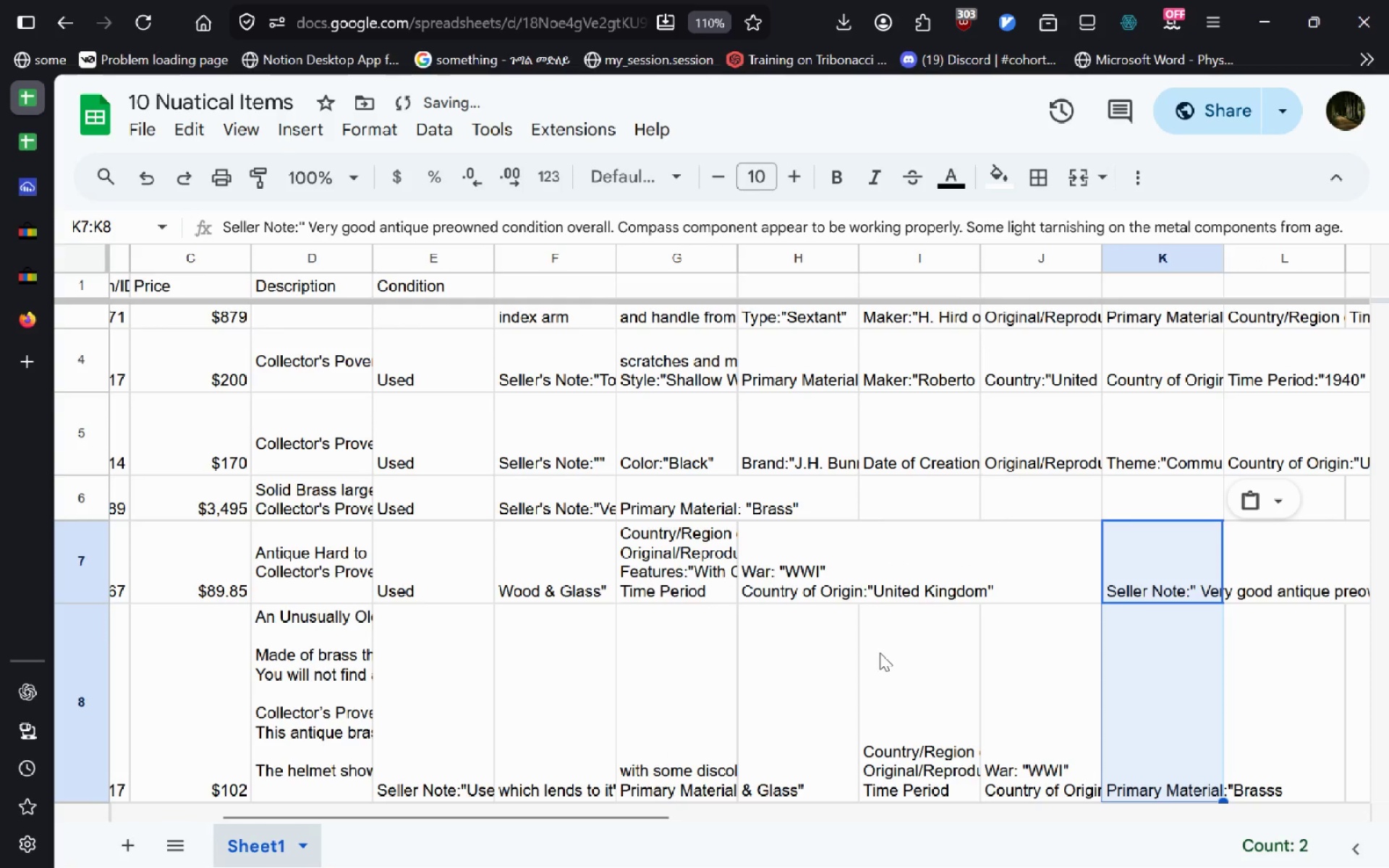 
key(Control+Z)
 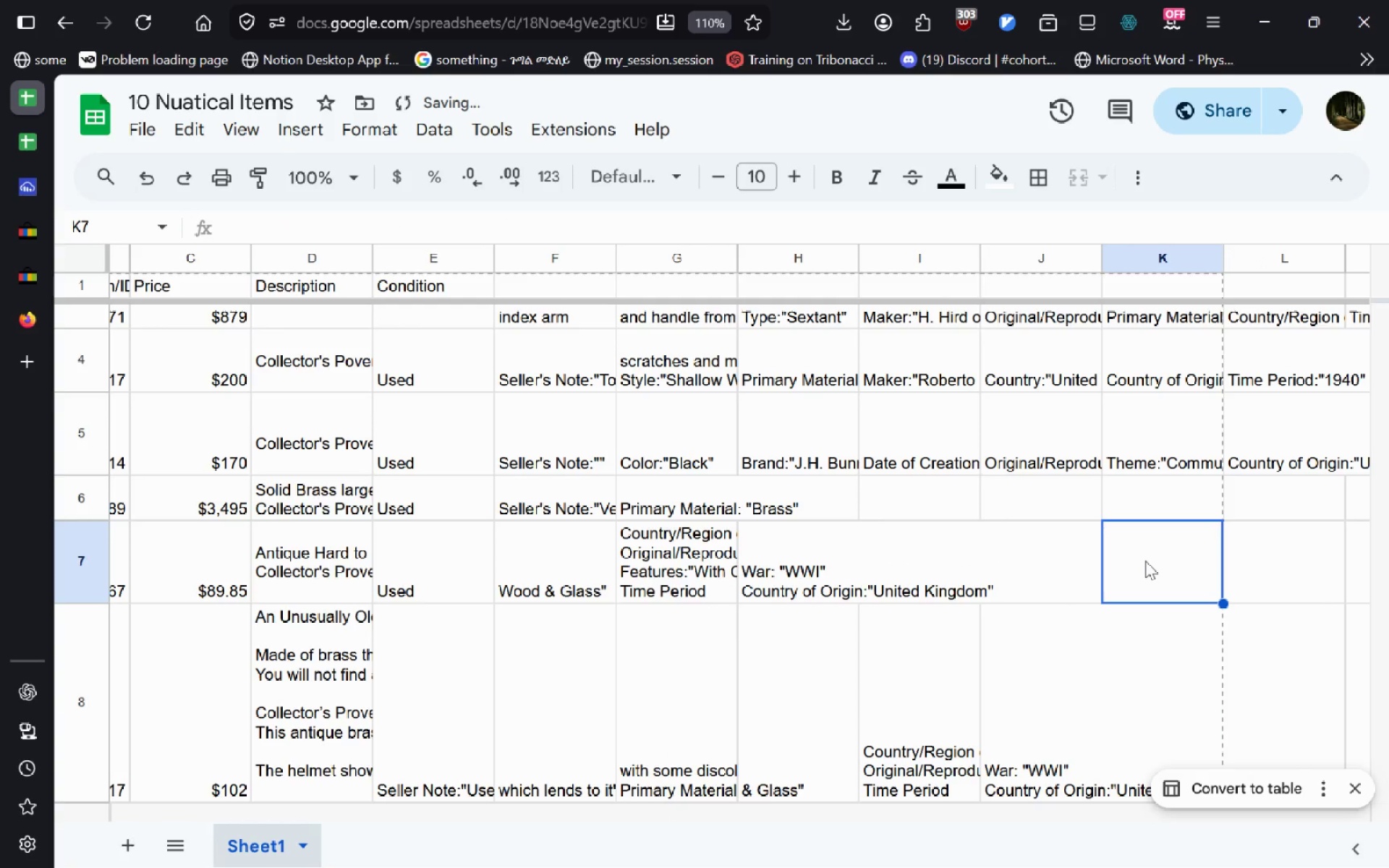 
double_click([1145, 561])
 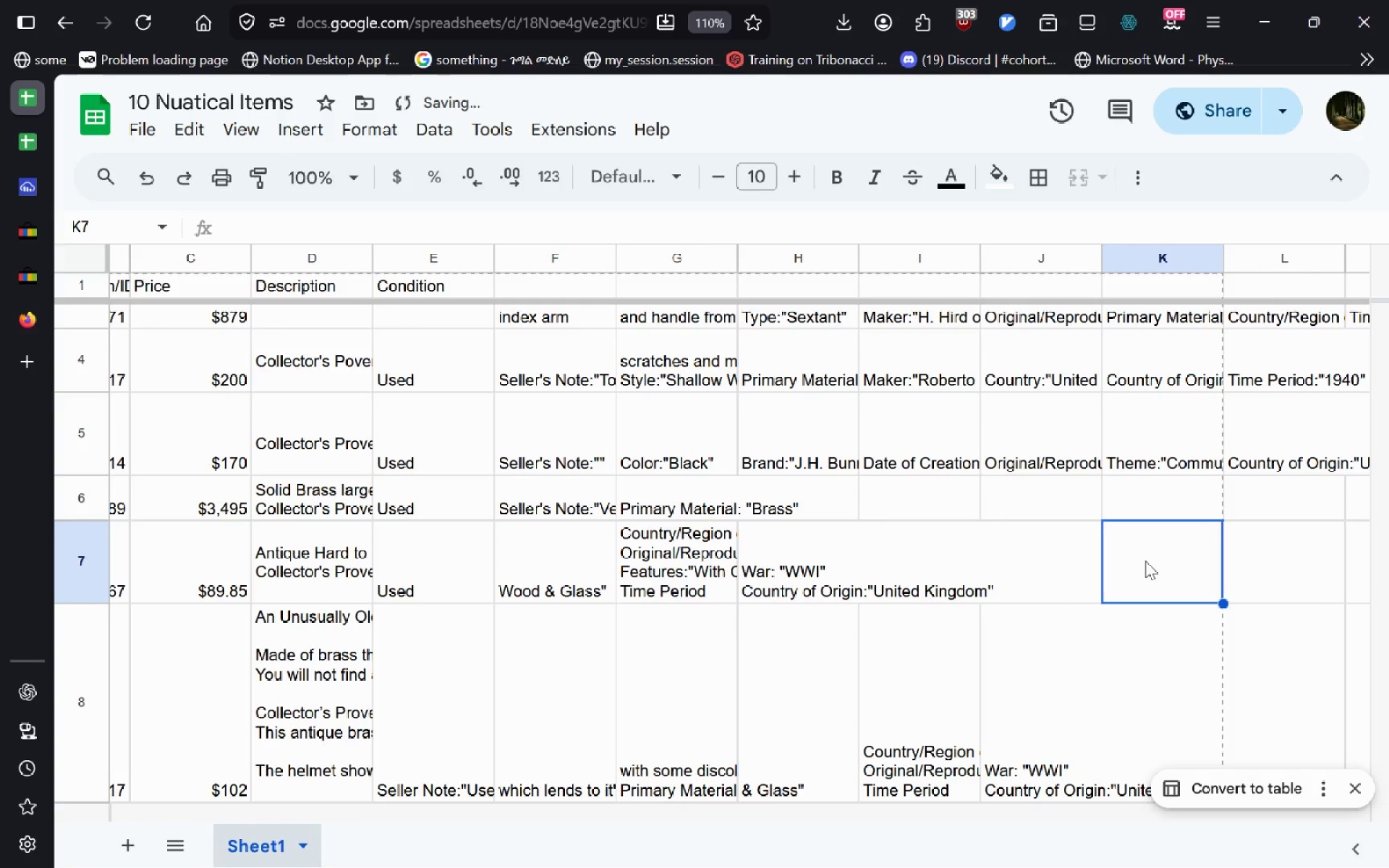 
key(Control+V)
 